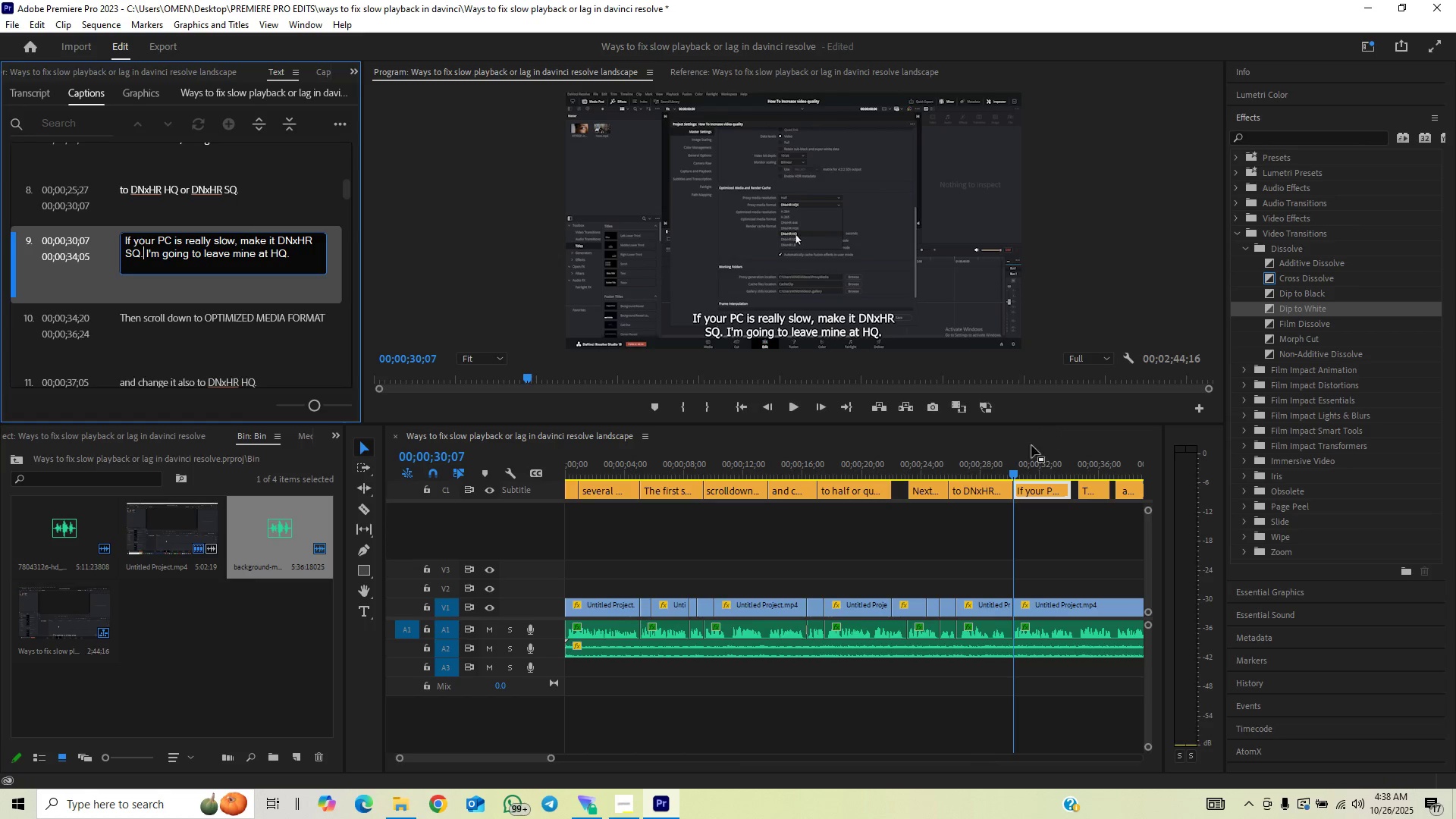 
left_click([996, 465])
 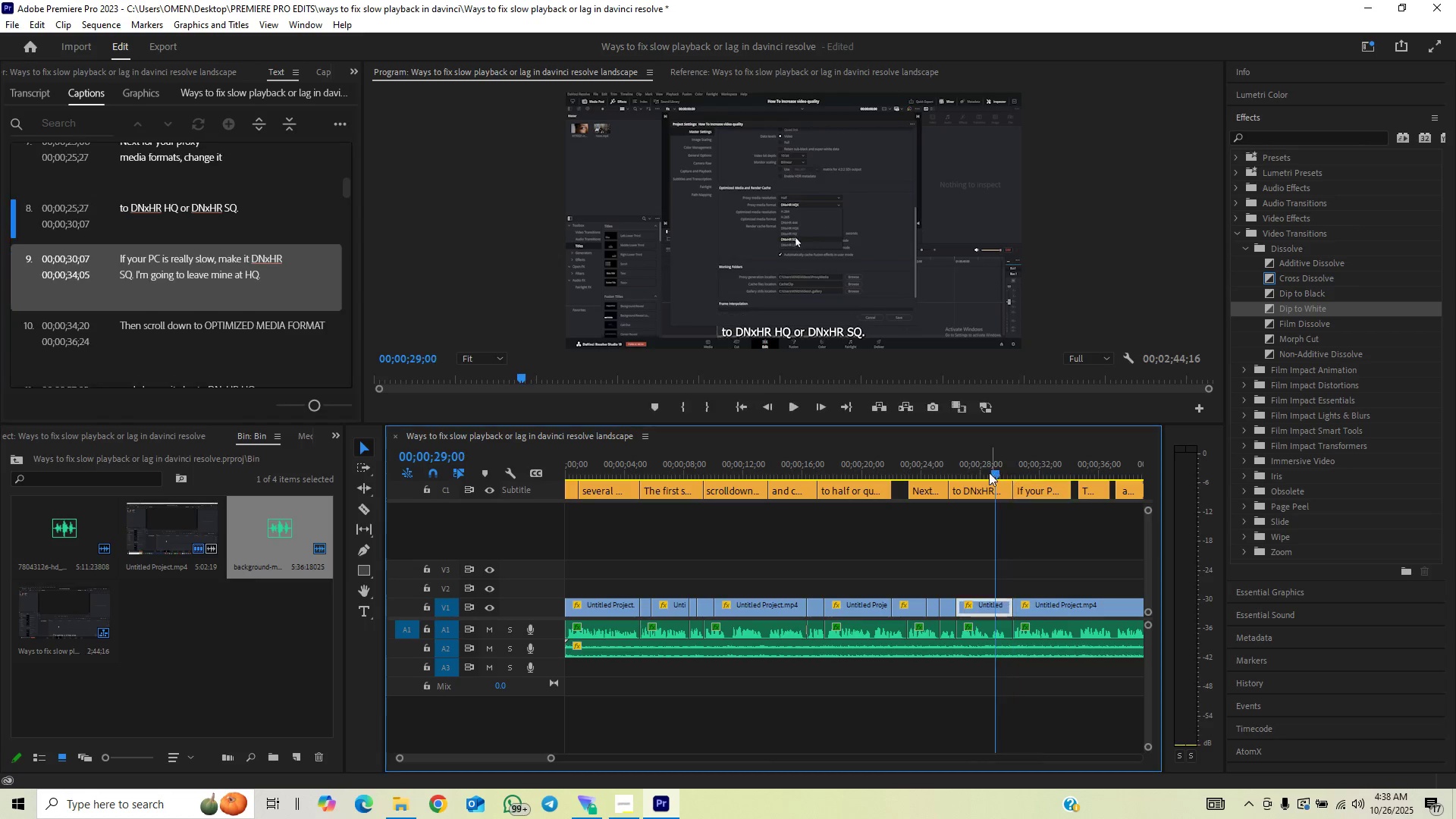 
key(Space)
 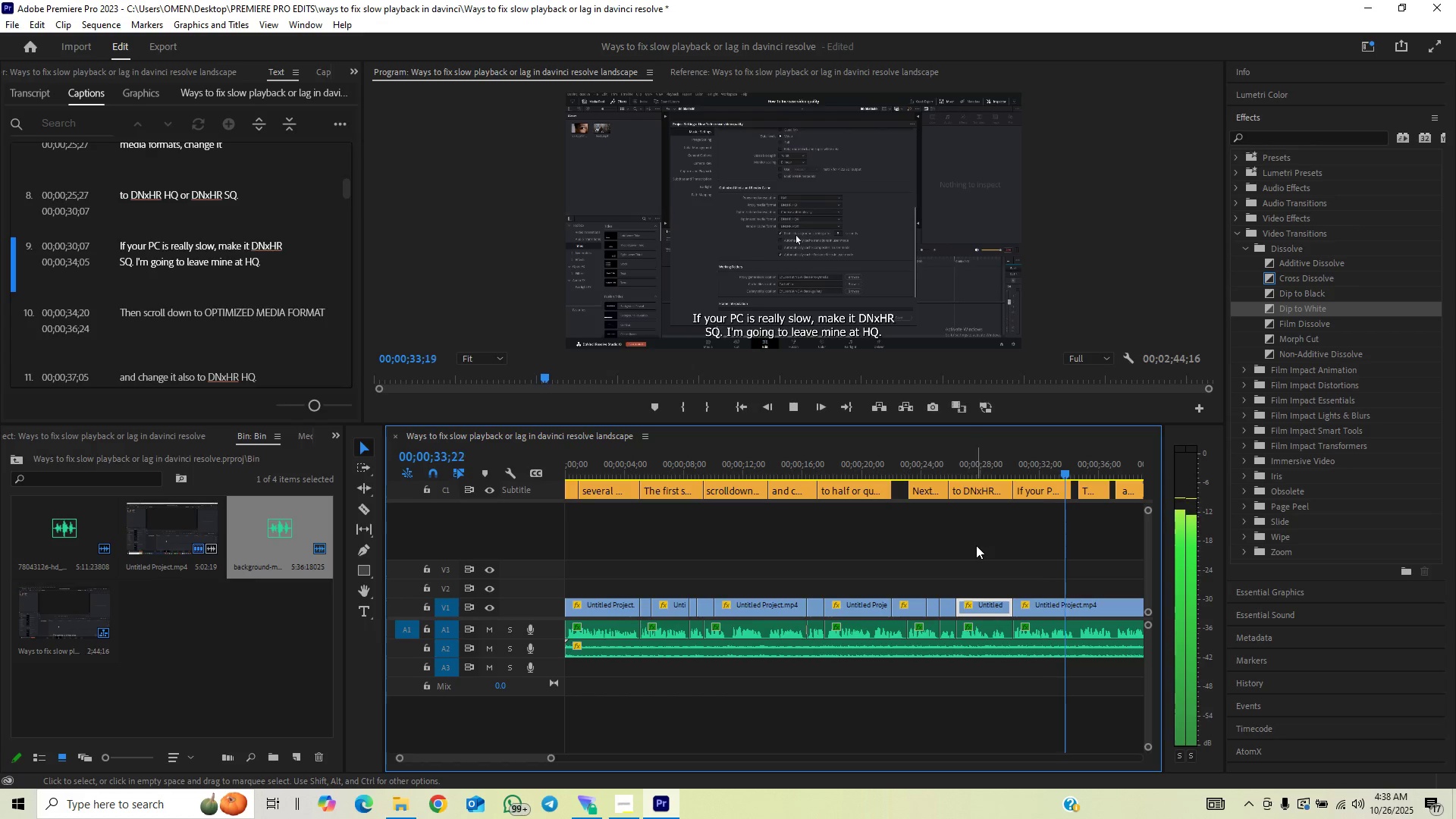 
wait(6.78)
 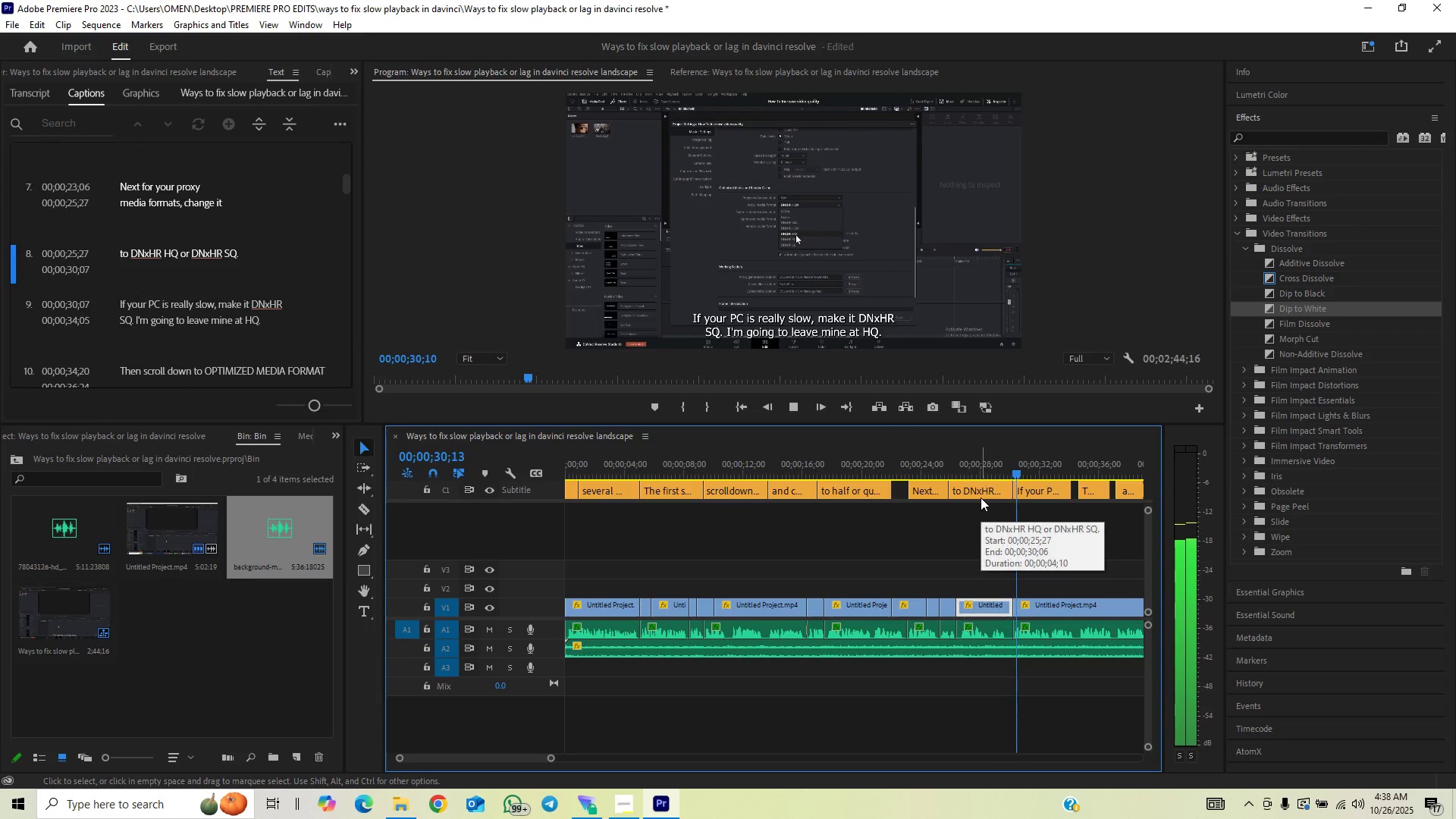 
key(Space)
 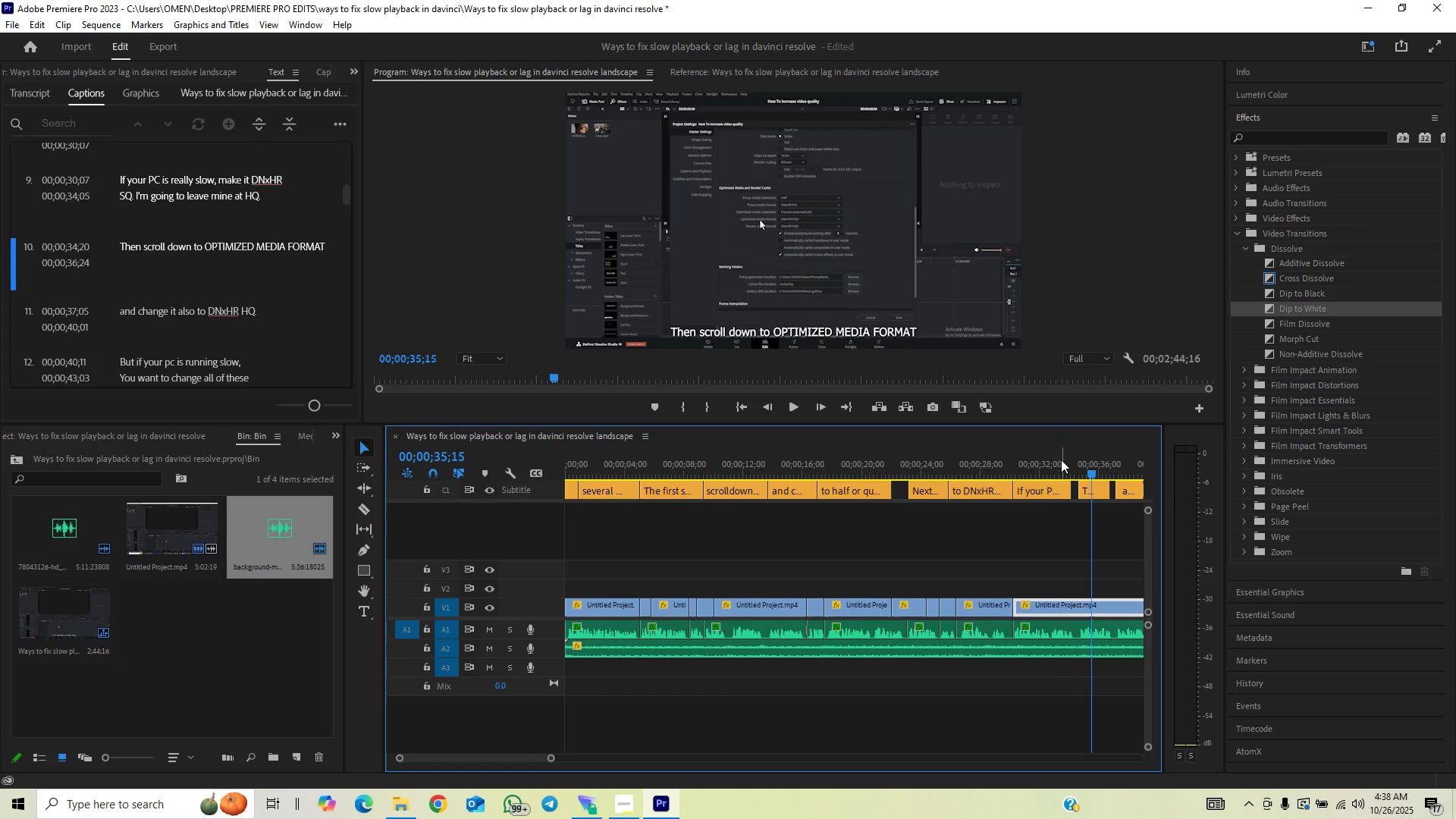 
left_click([1050, 464])
 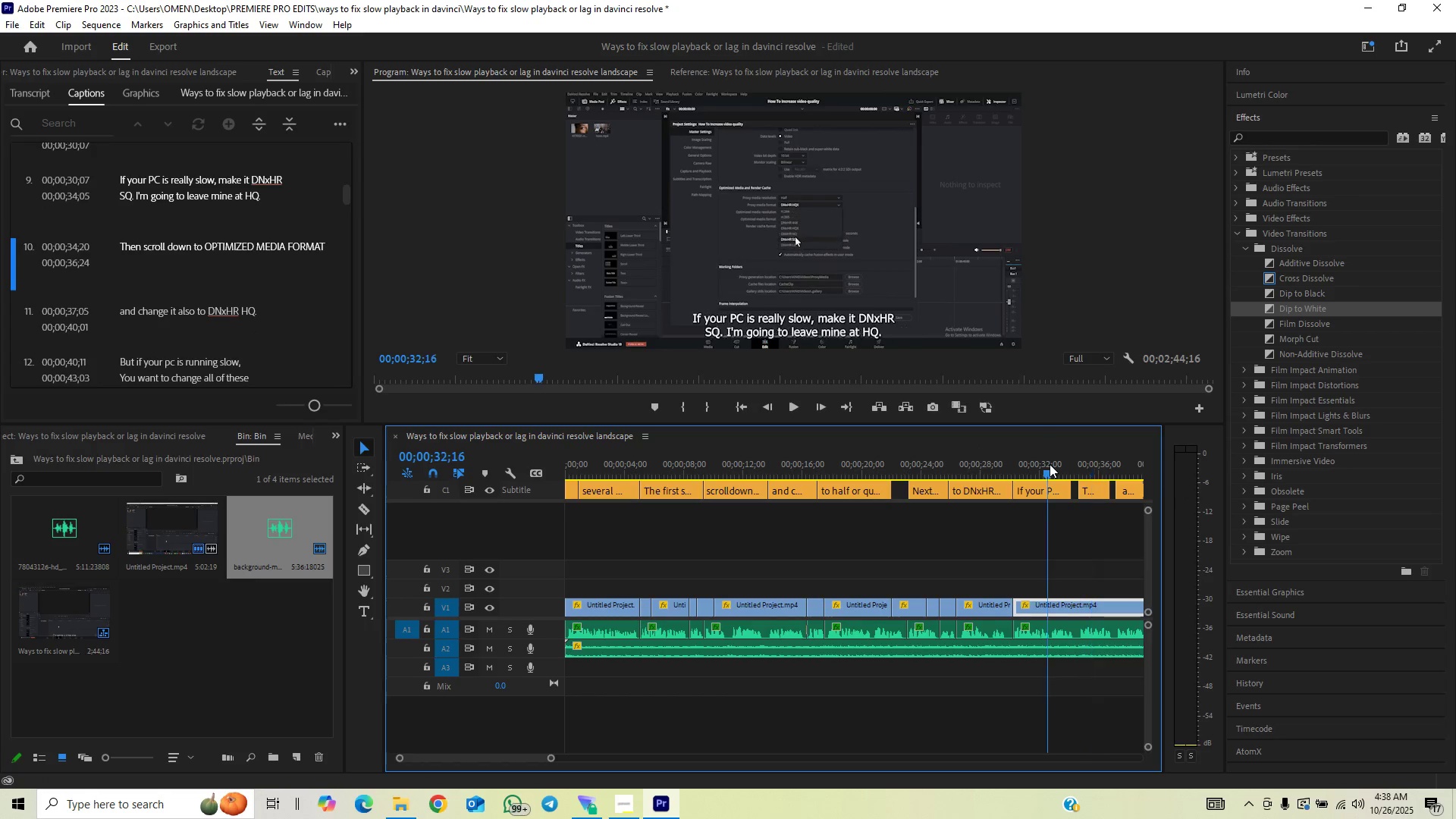 
key(Space)
 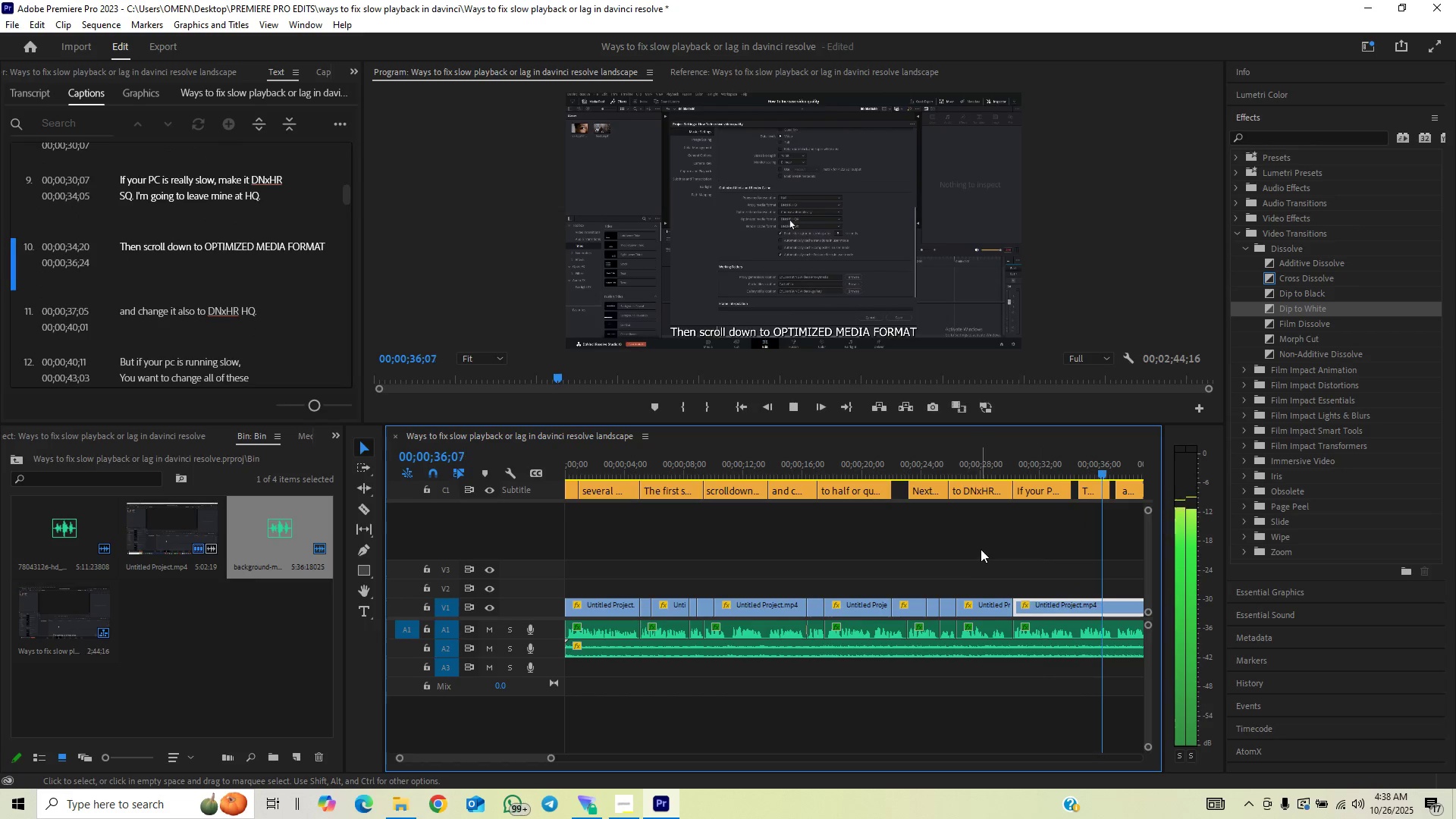 
wait(5.51)
 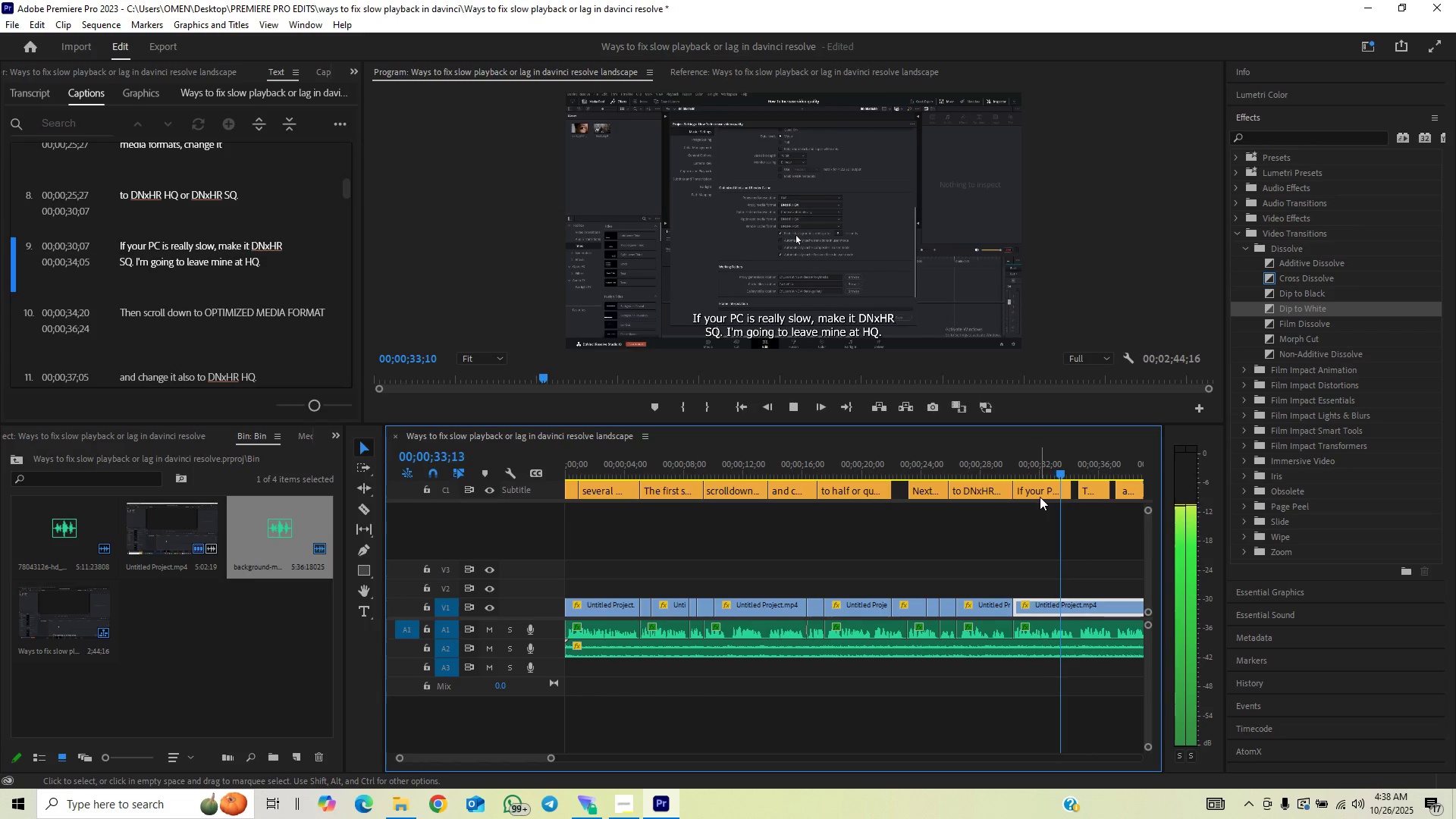 
key(Space)
 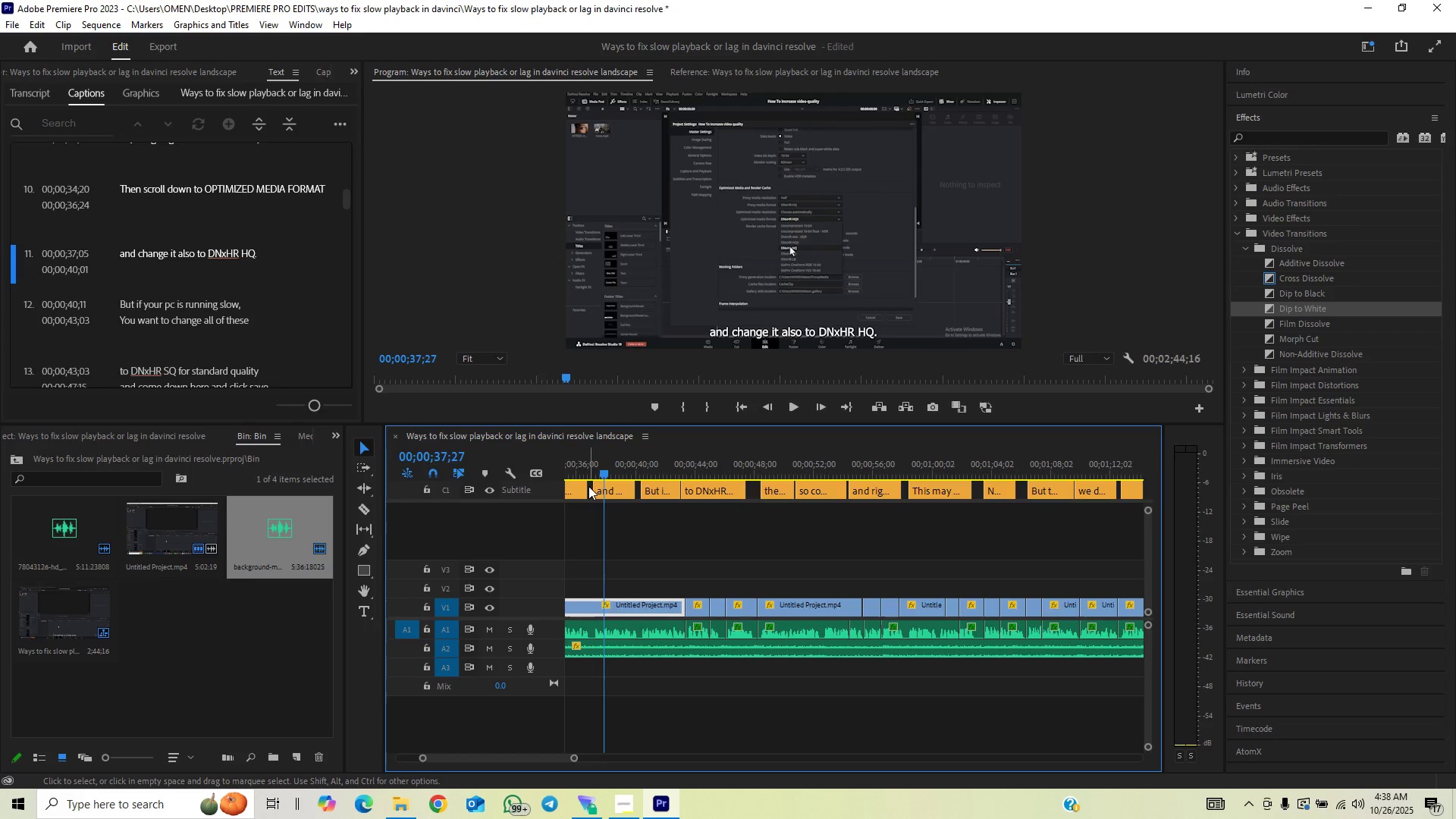 
left_click_drag(start_coordinate=[588, 490], to_coordinate=[616, 479])
 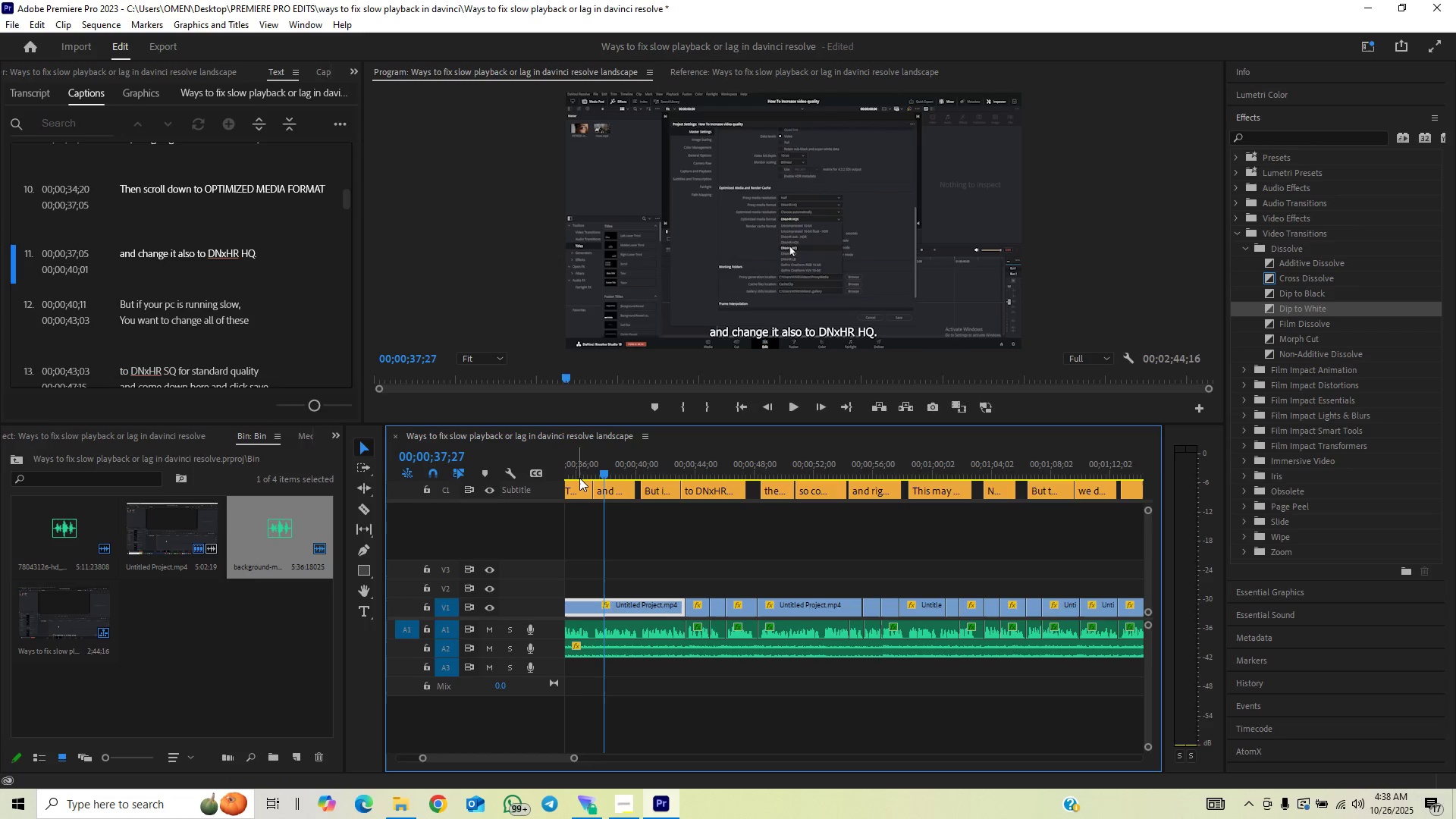 
left_click([579, 474])
 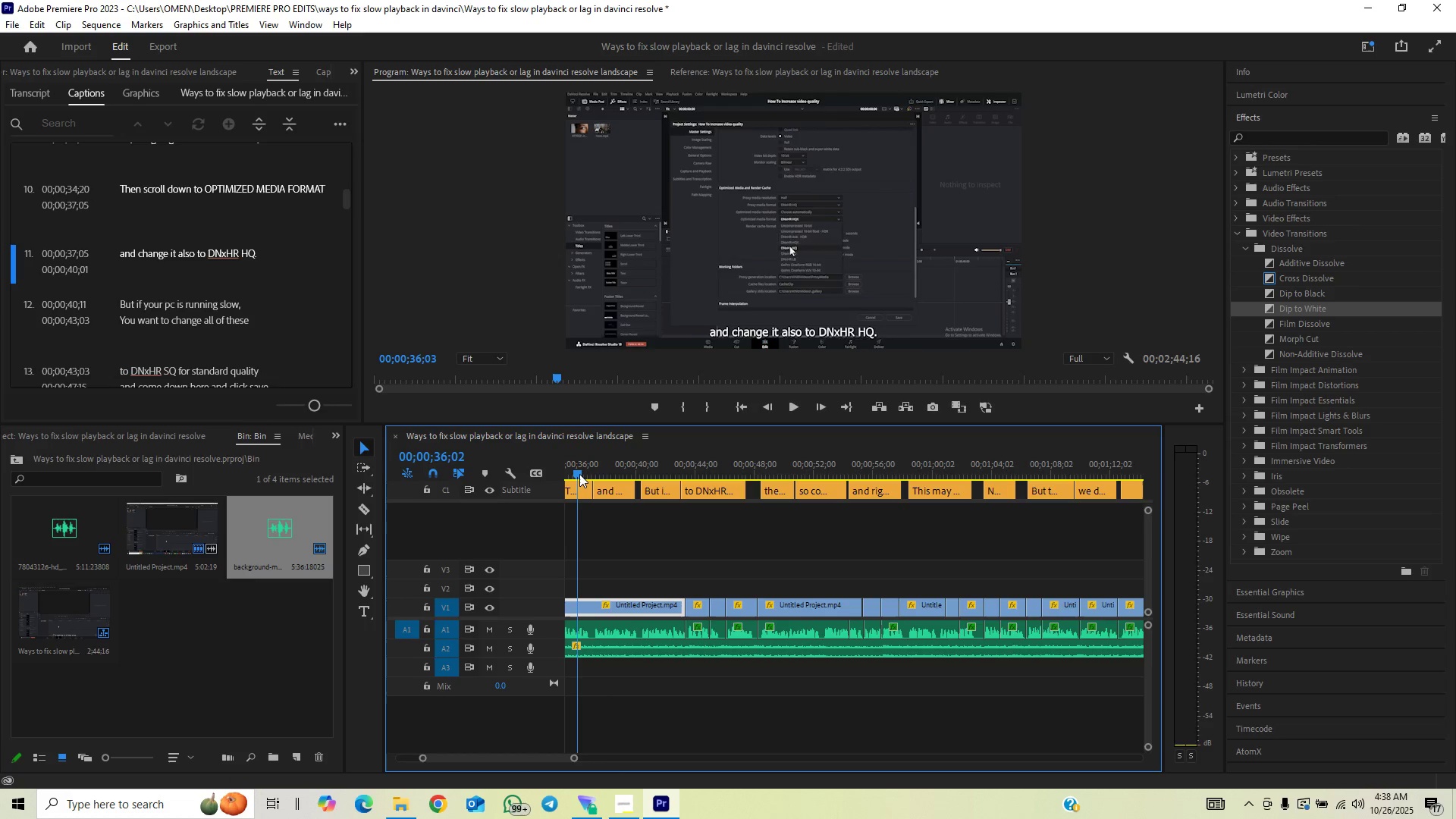 
key(Space)
 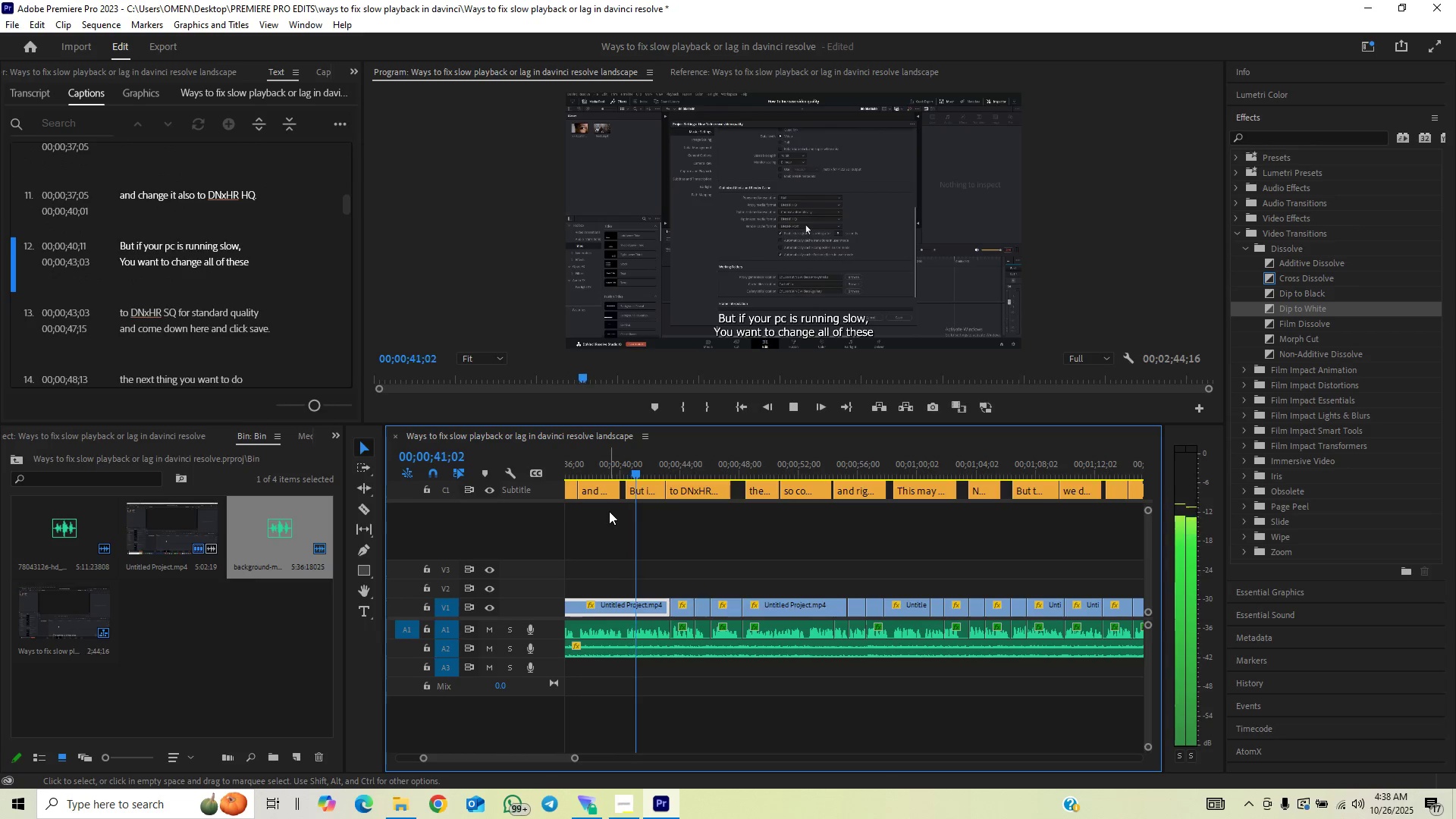 
wait(7.28)
 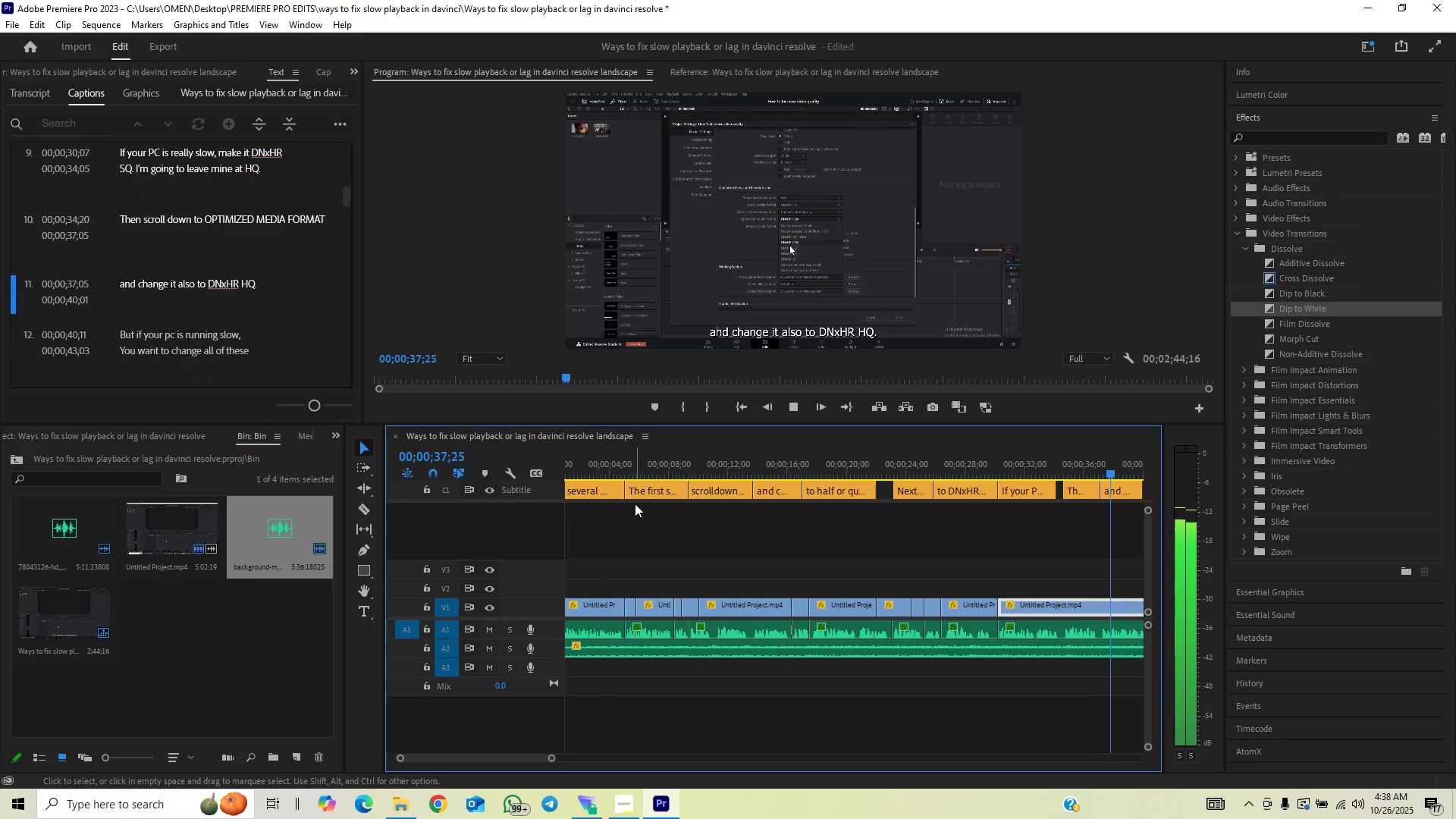 
key(Space)
 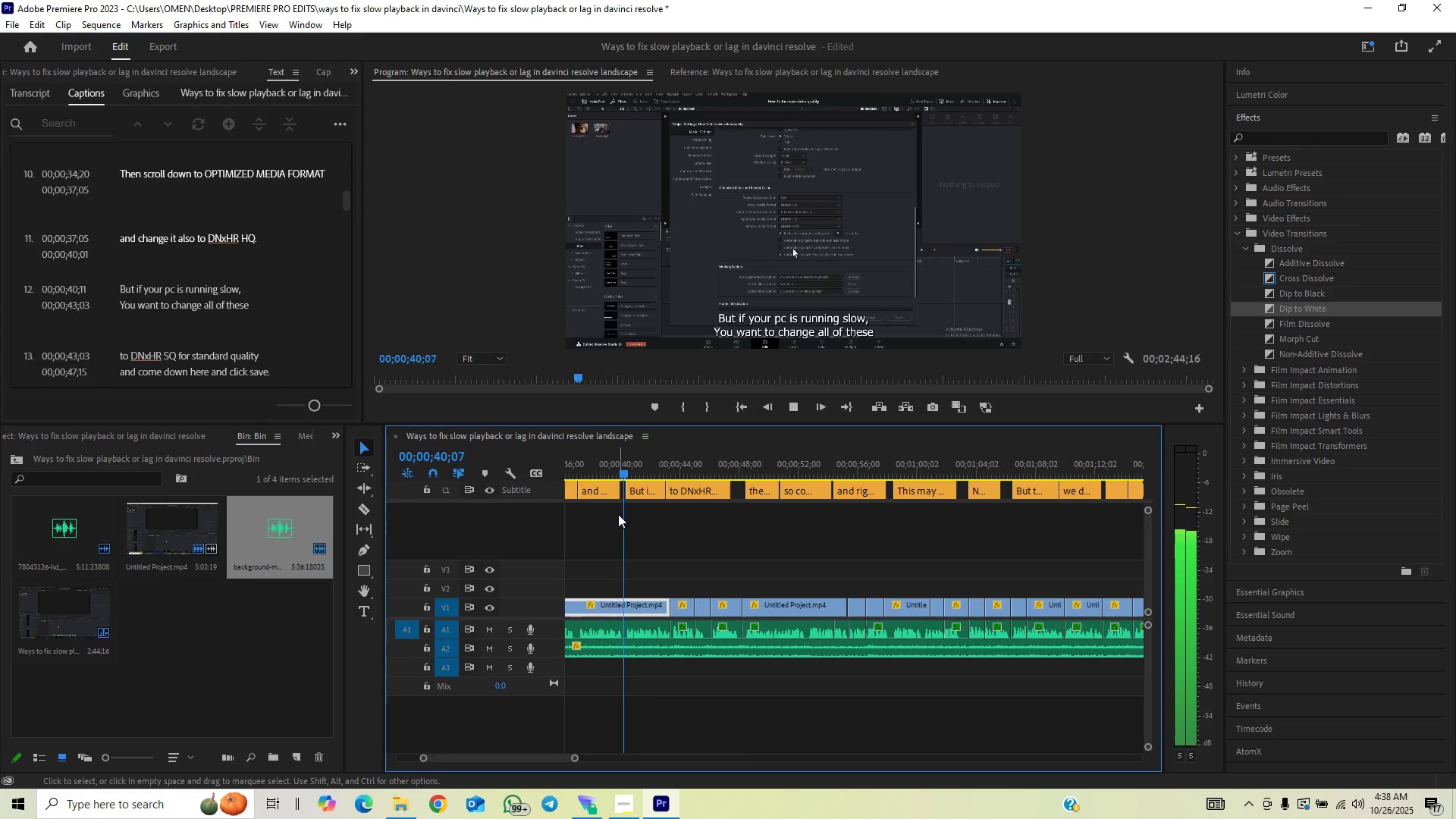 
key(Space)
 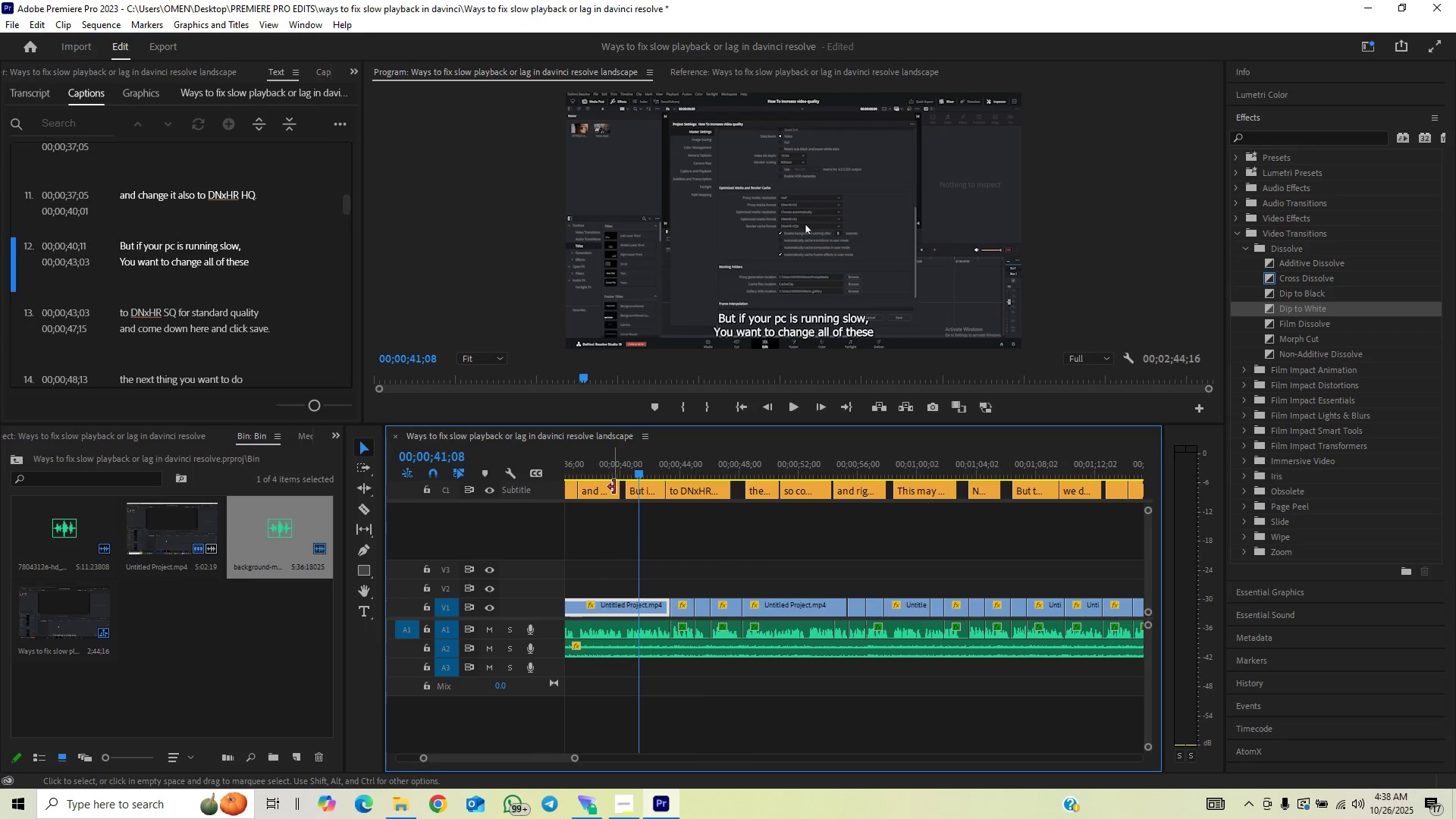 
left_click_drag(start_coordinate=[620, 494], to_coordinate=[645, 487])
 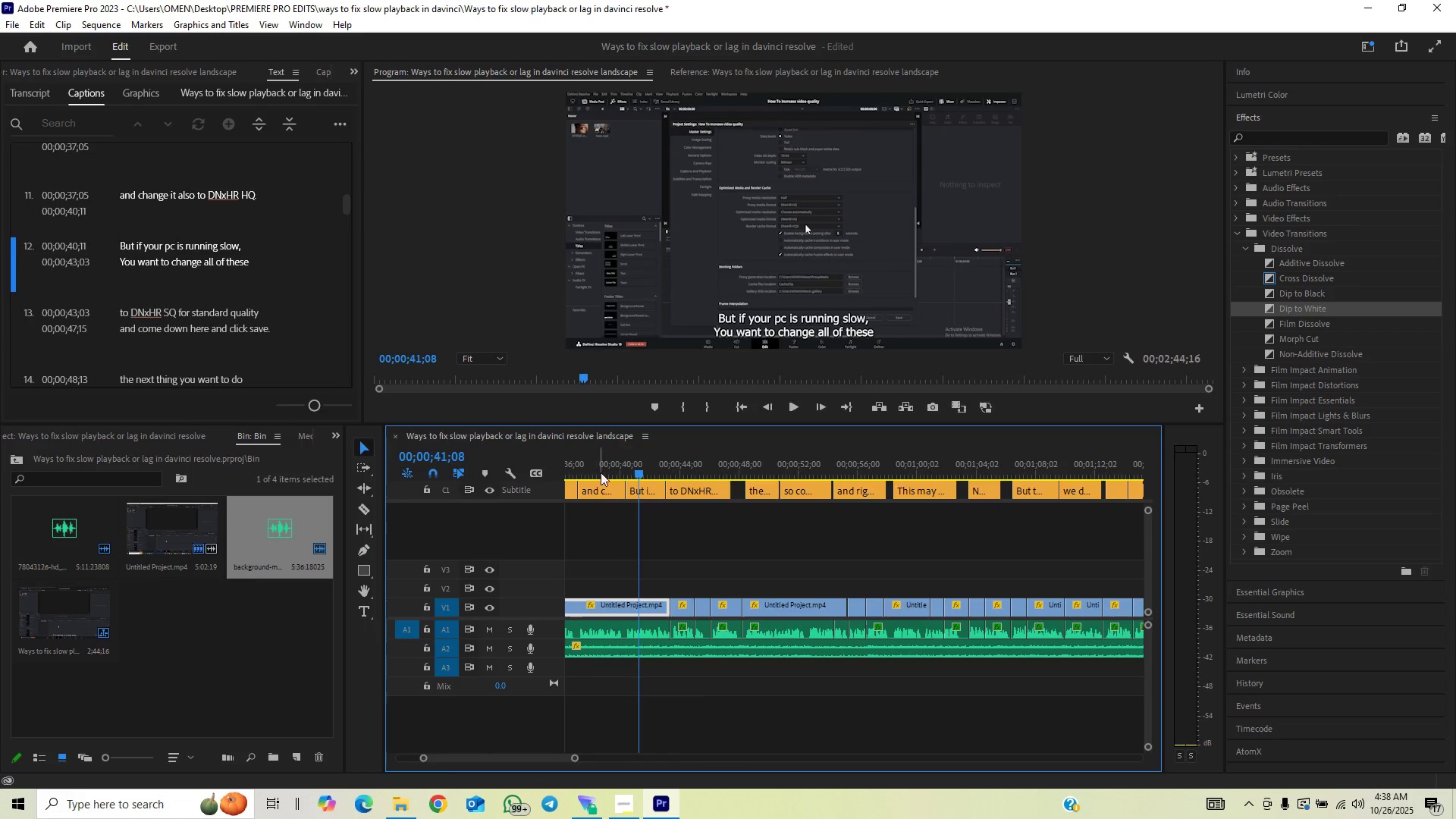 
left_click([603, 467])
 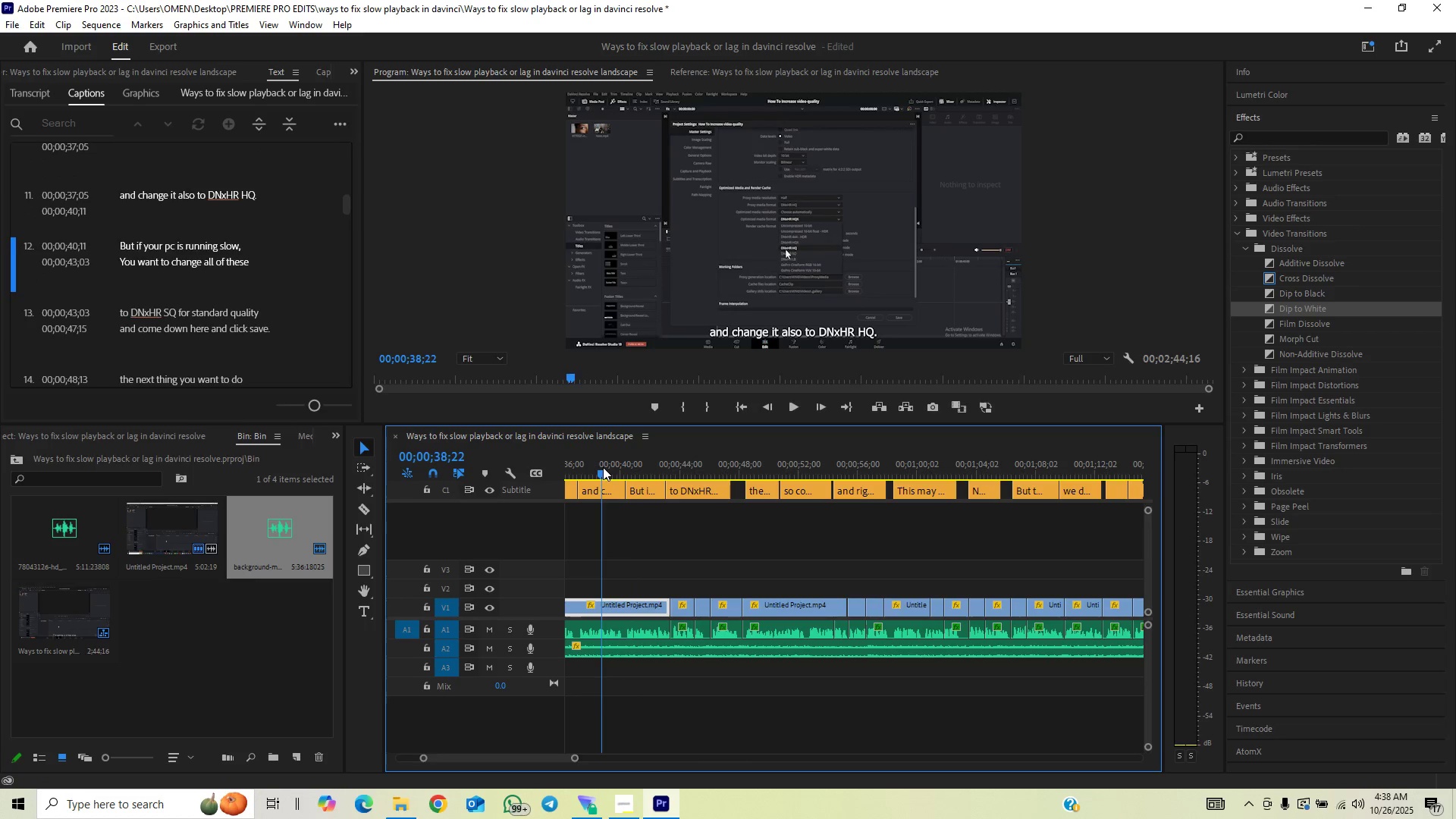 
key(Space)
 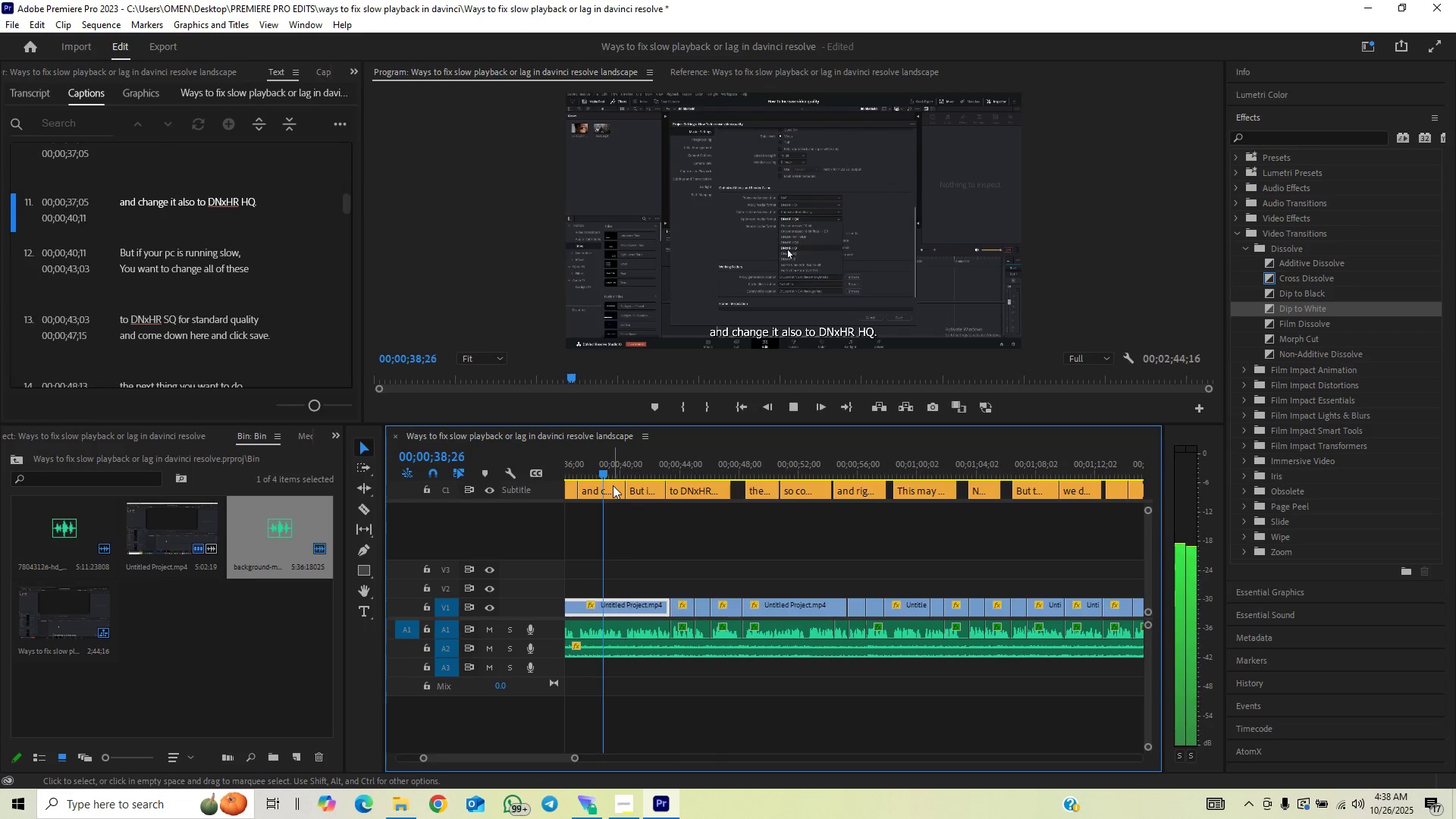 
mouse_move([616, 460])
 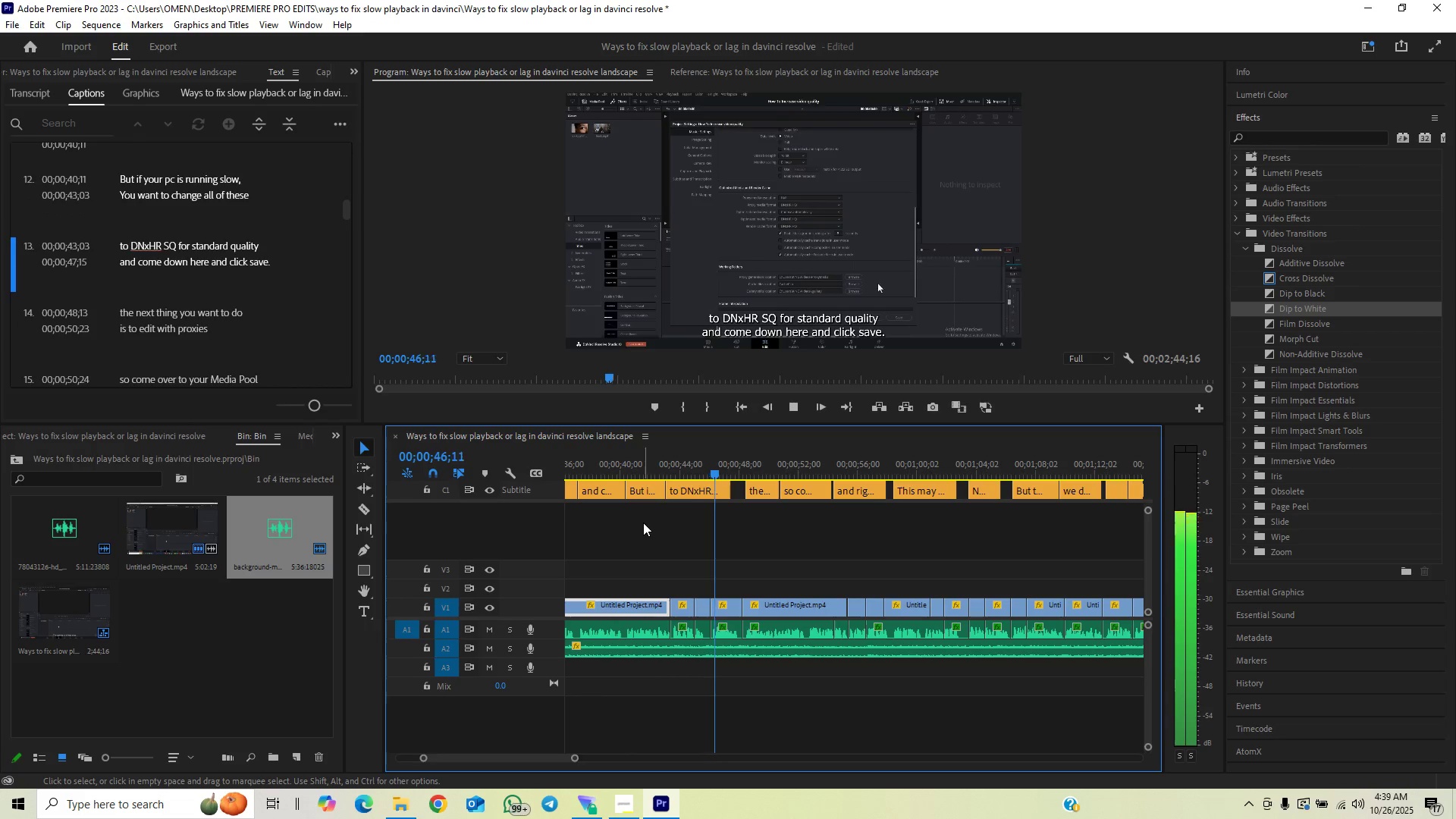 
left_click([640, 457])
 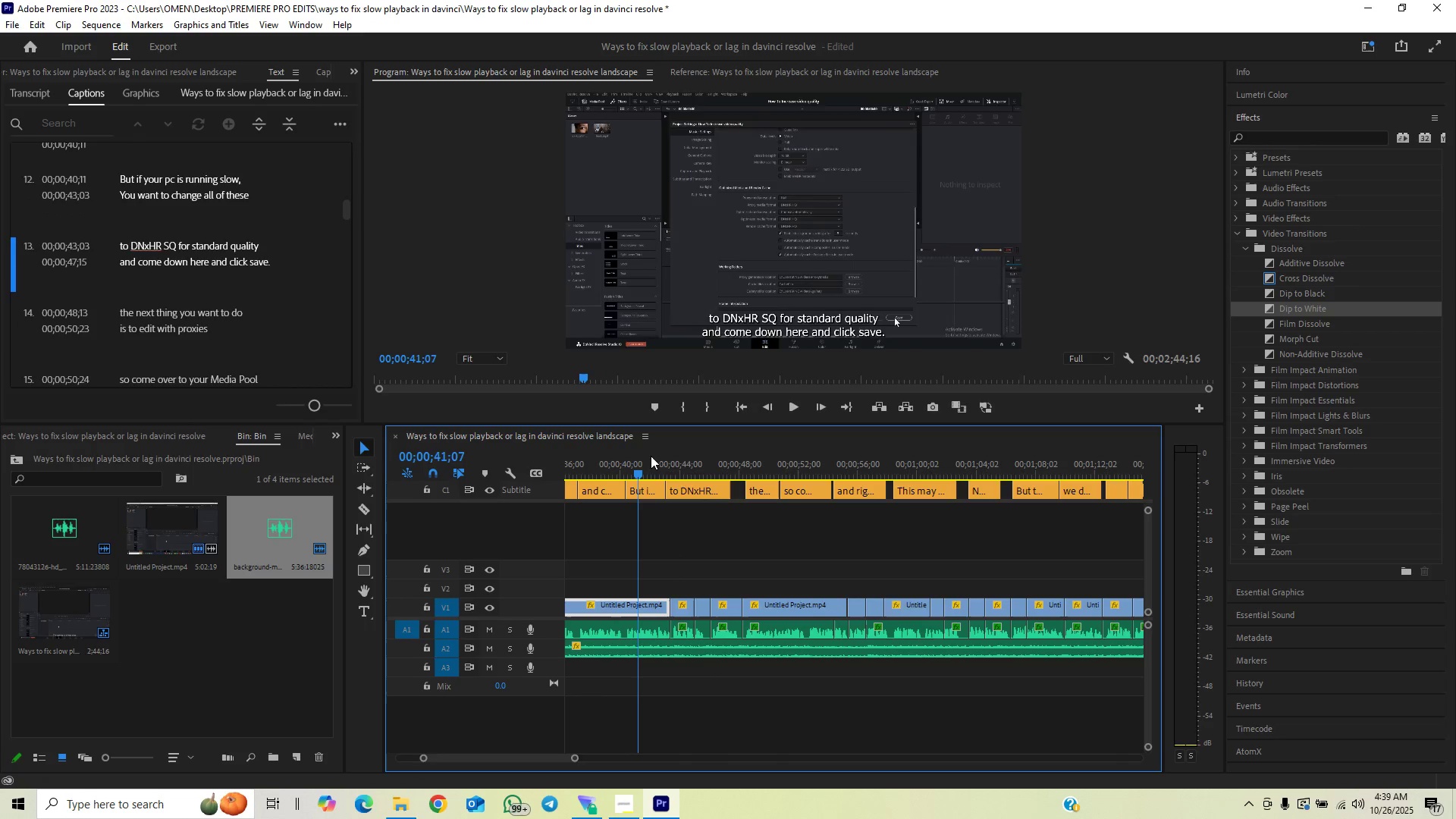 
key(Space)
 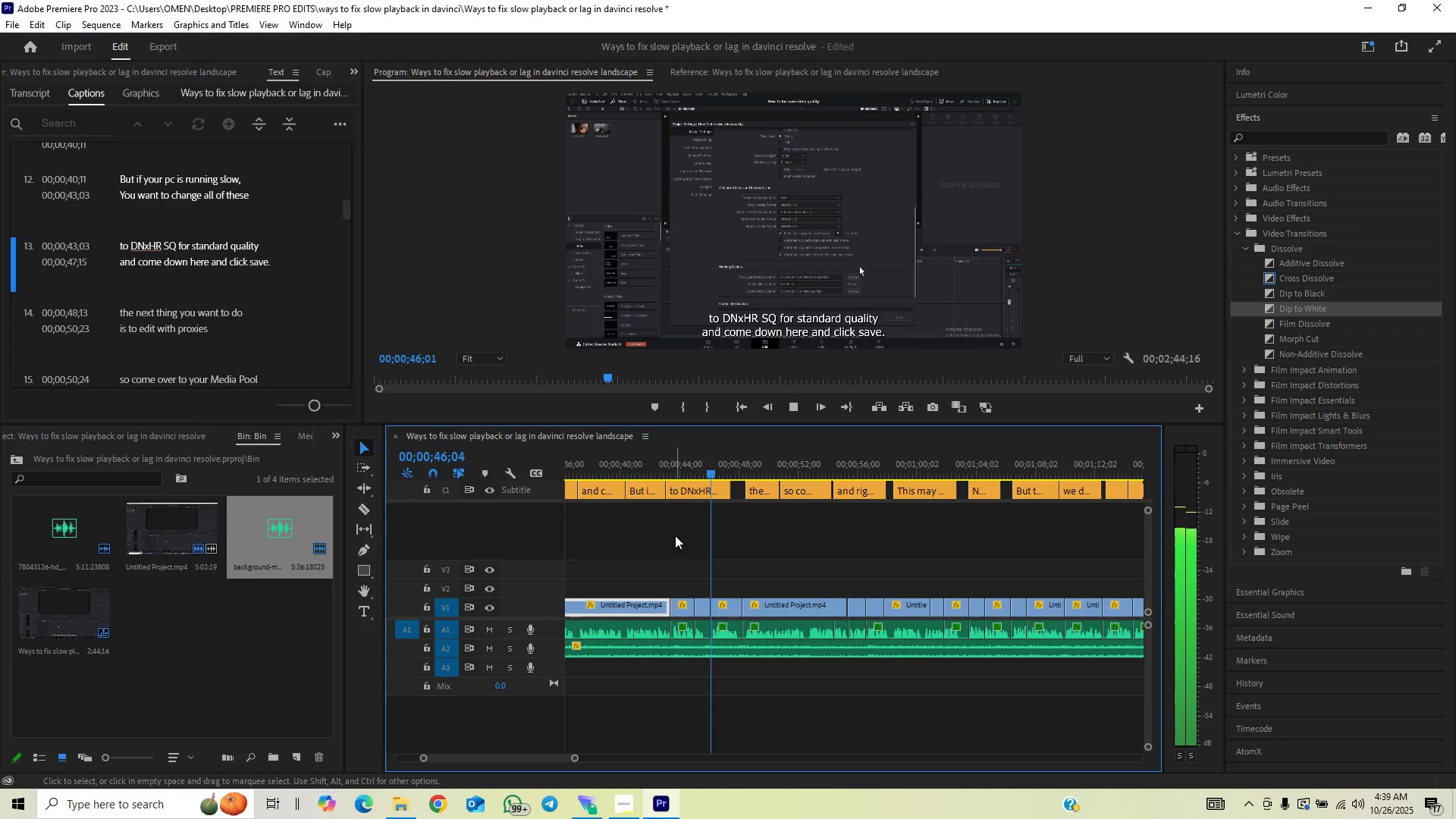 
wait(7.75)
 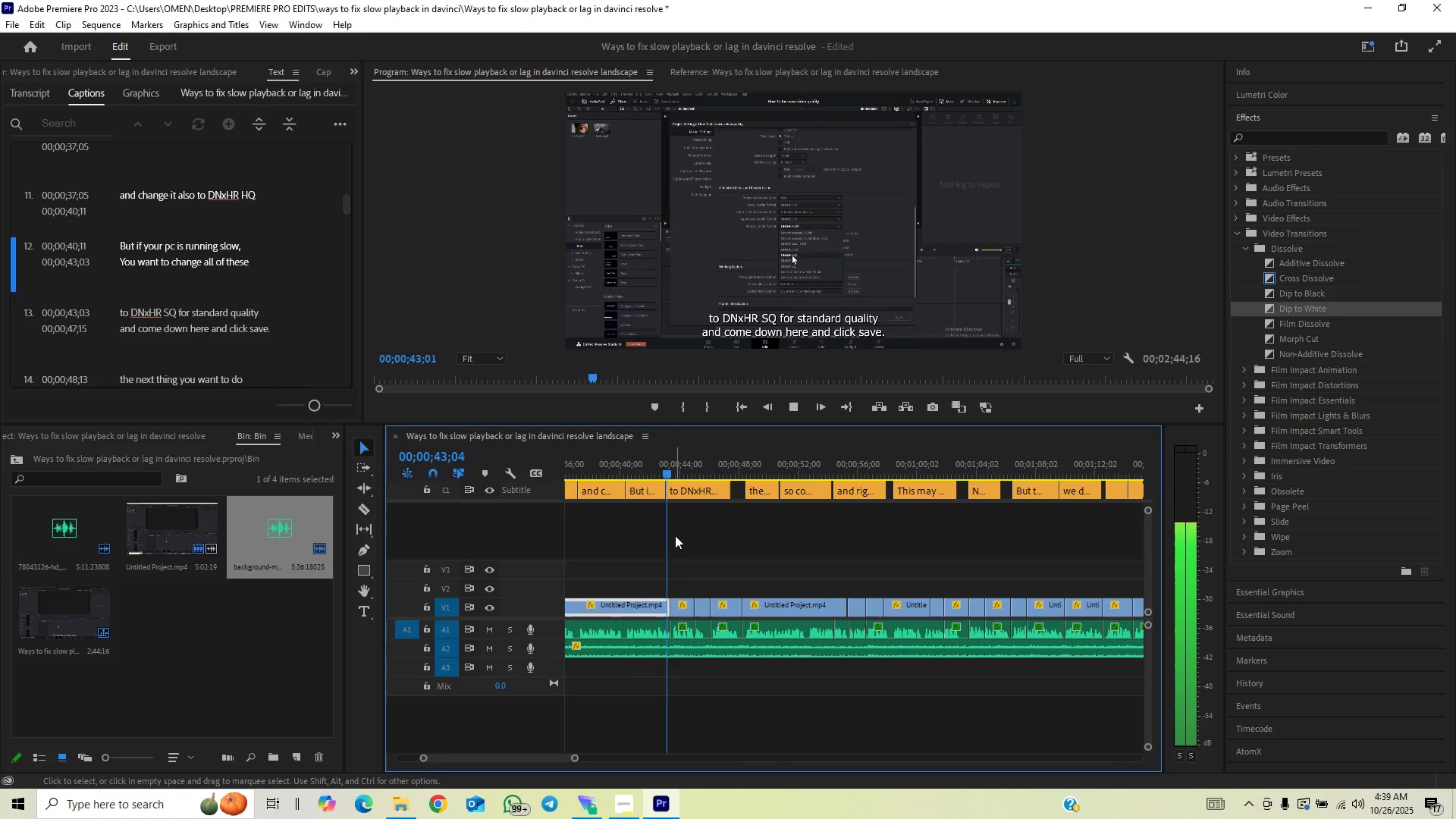 
key(Space)
 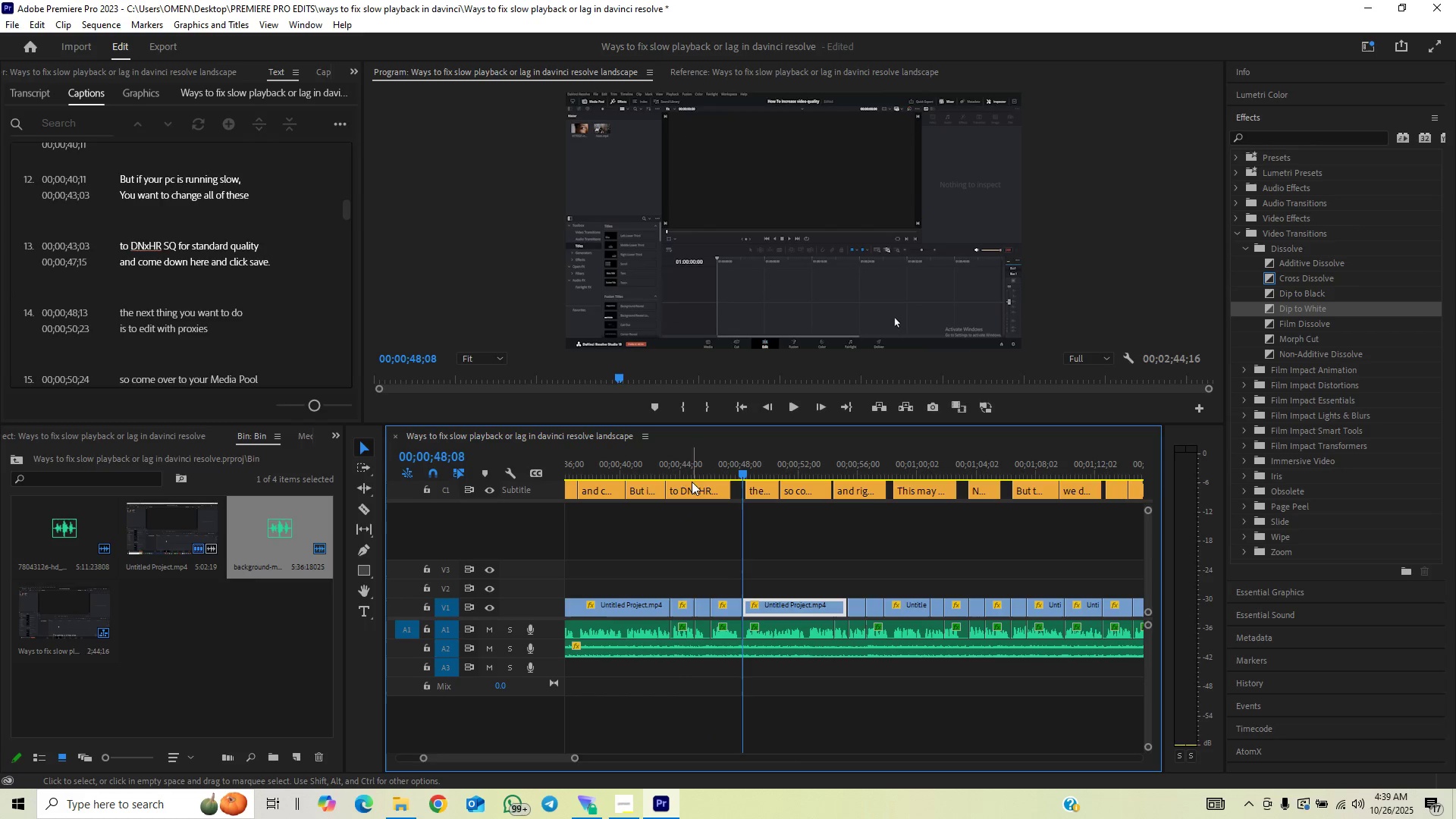 
left_click([695, 466])
 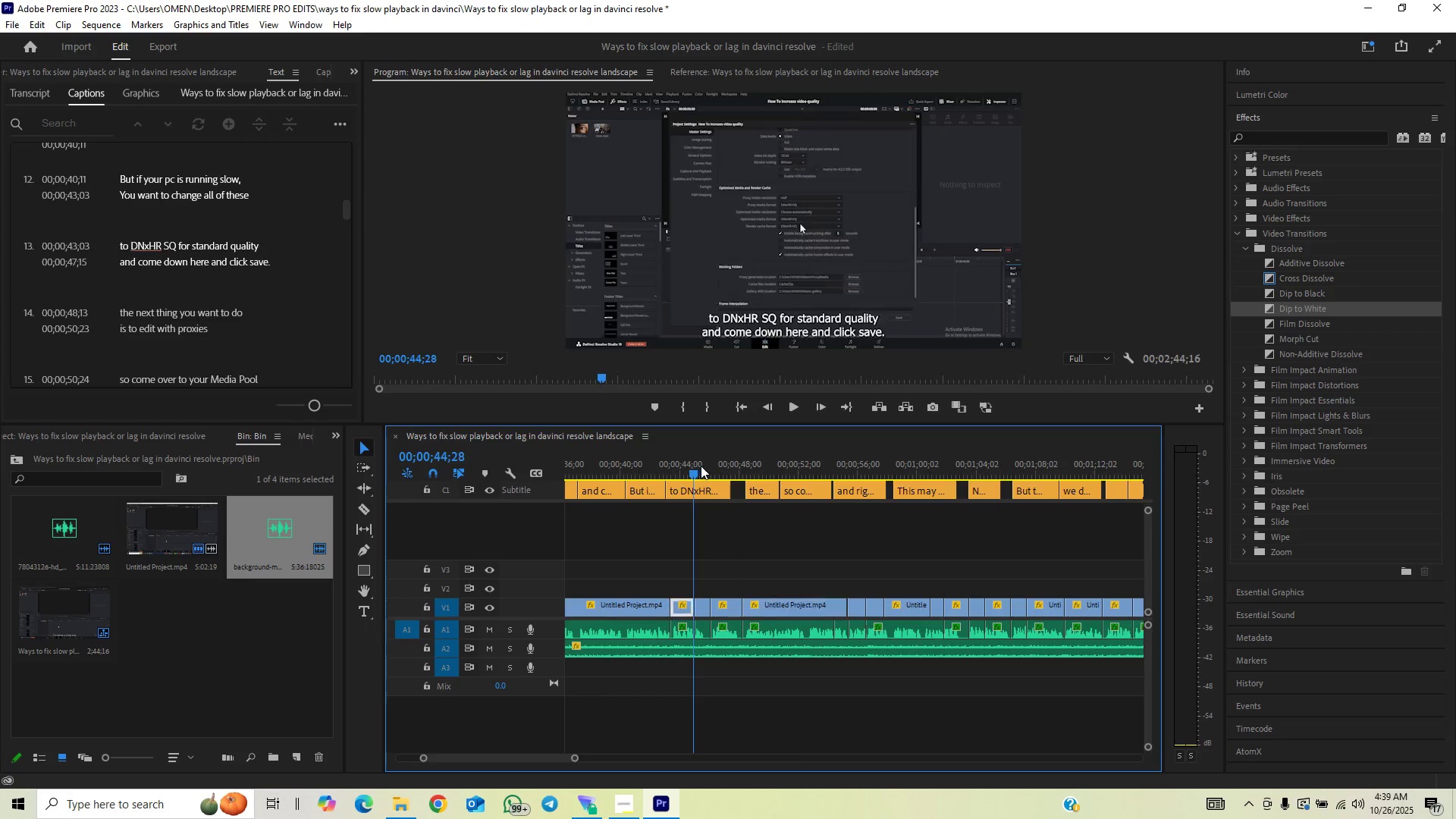 
key(Space)
 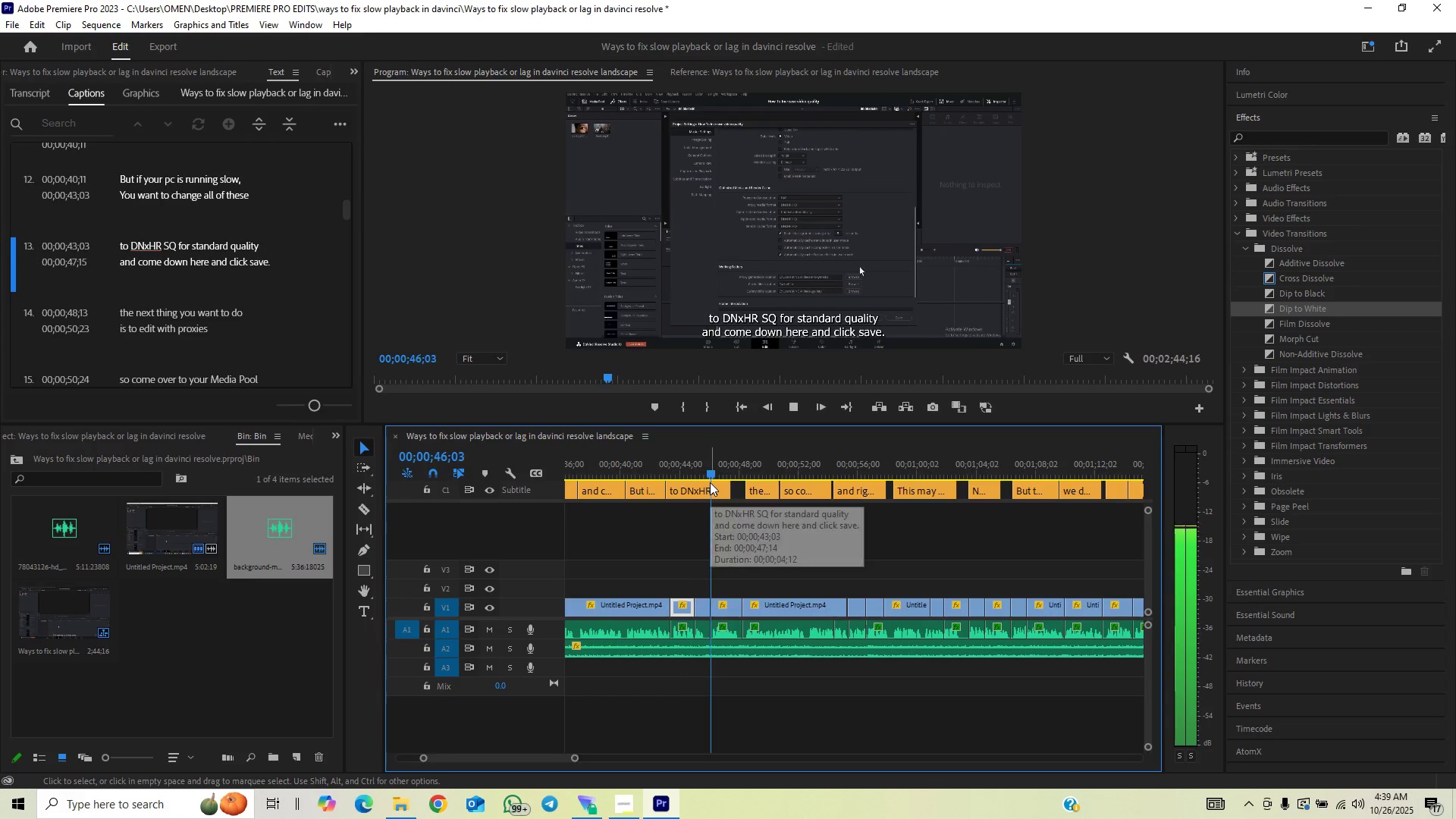 
key(Space)
 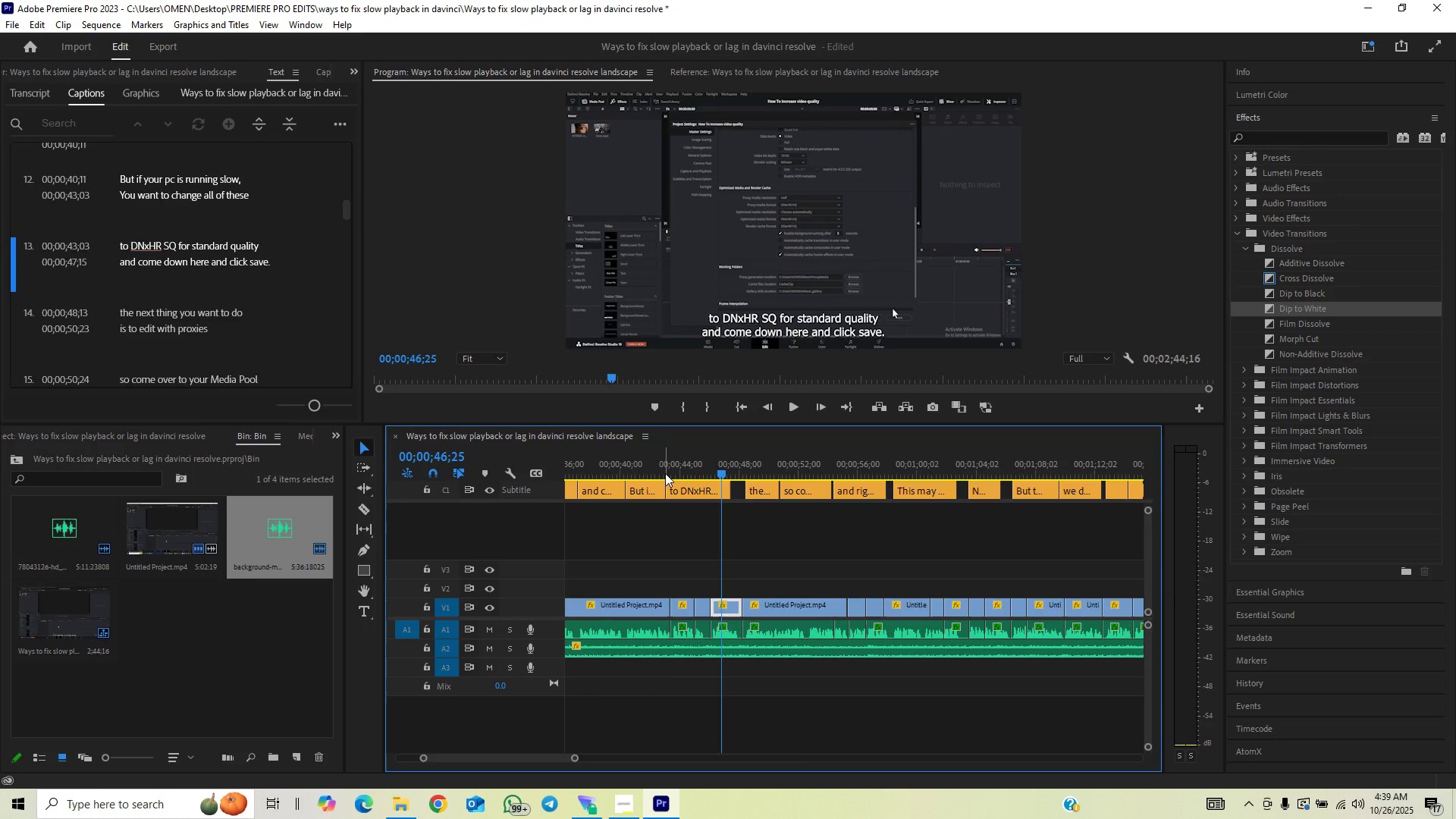 
left_click([665, 473])
 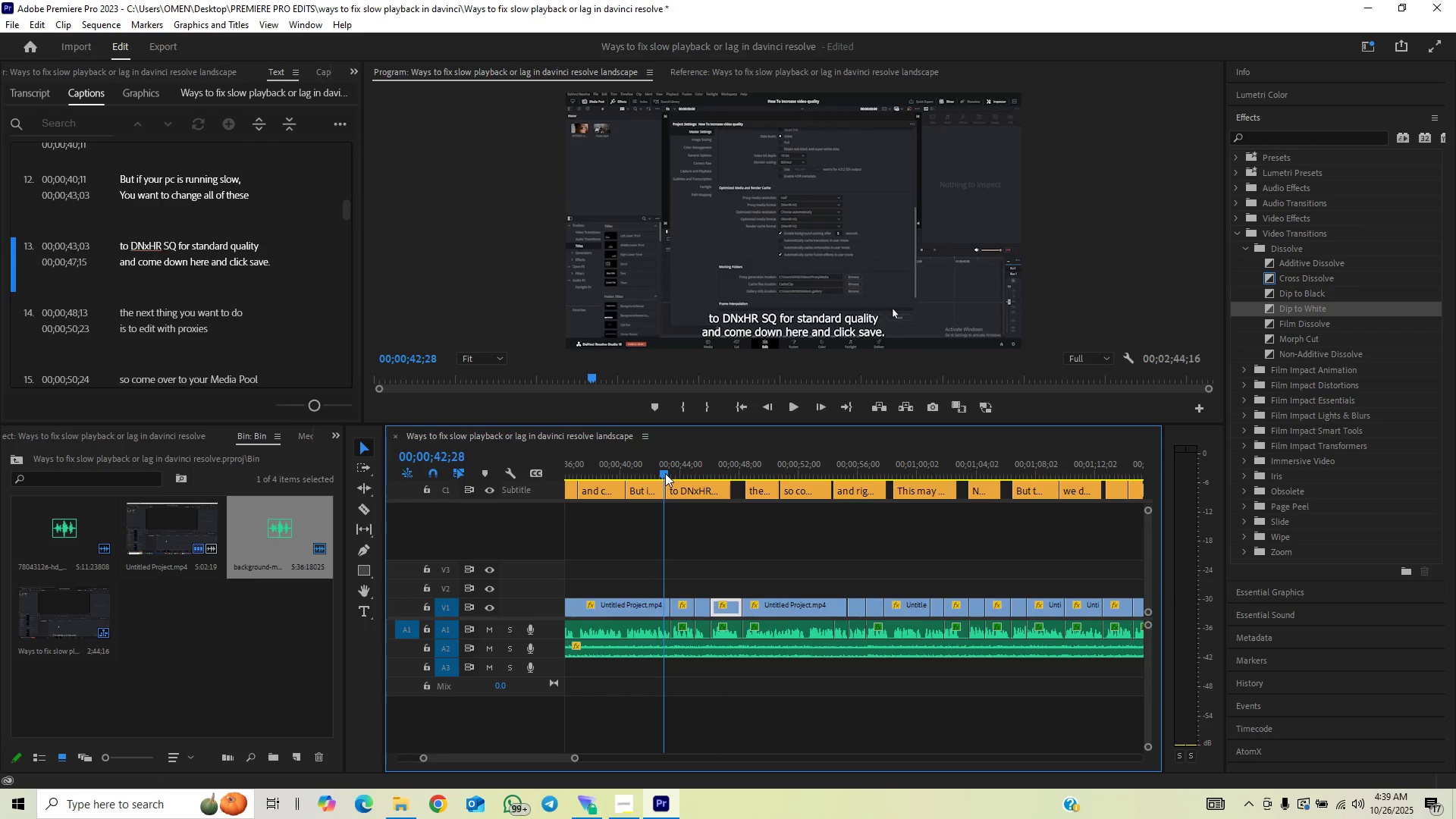 
key(Space)
 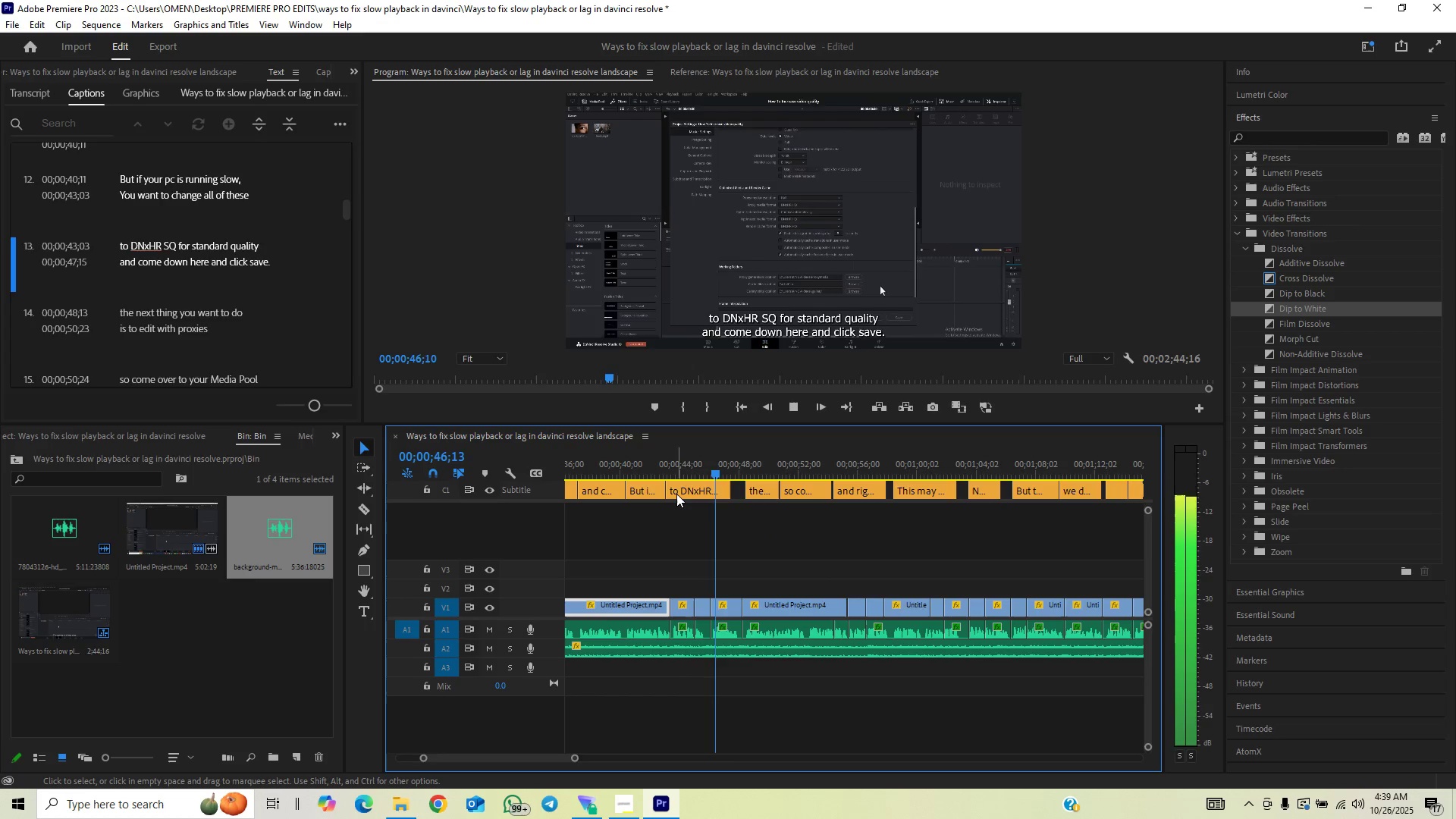 
wait(5.46)
 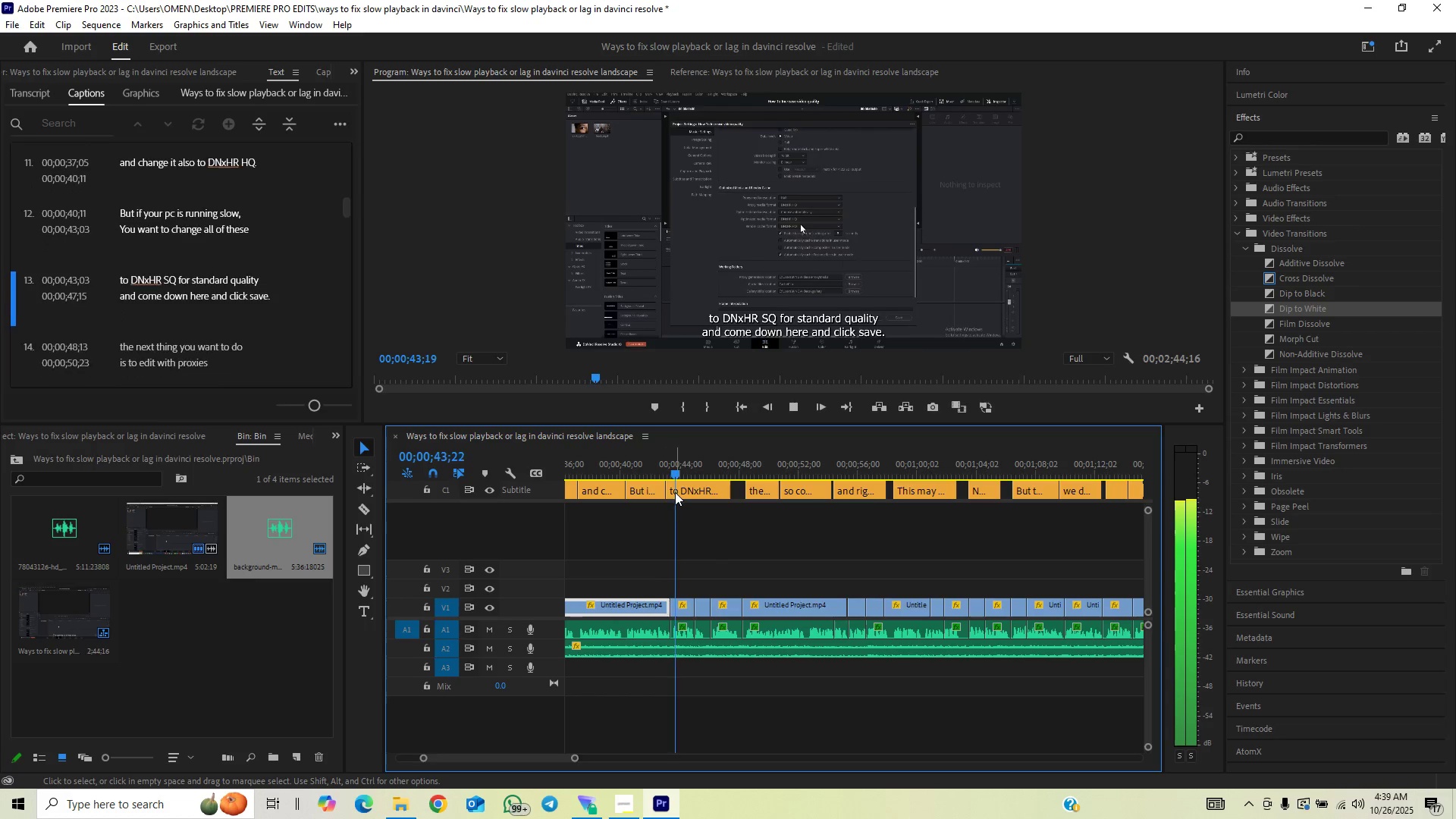 
key(Space)
 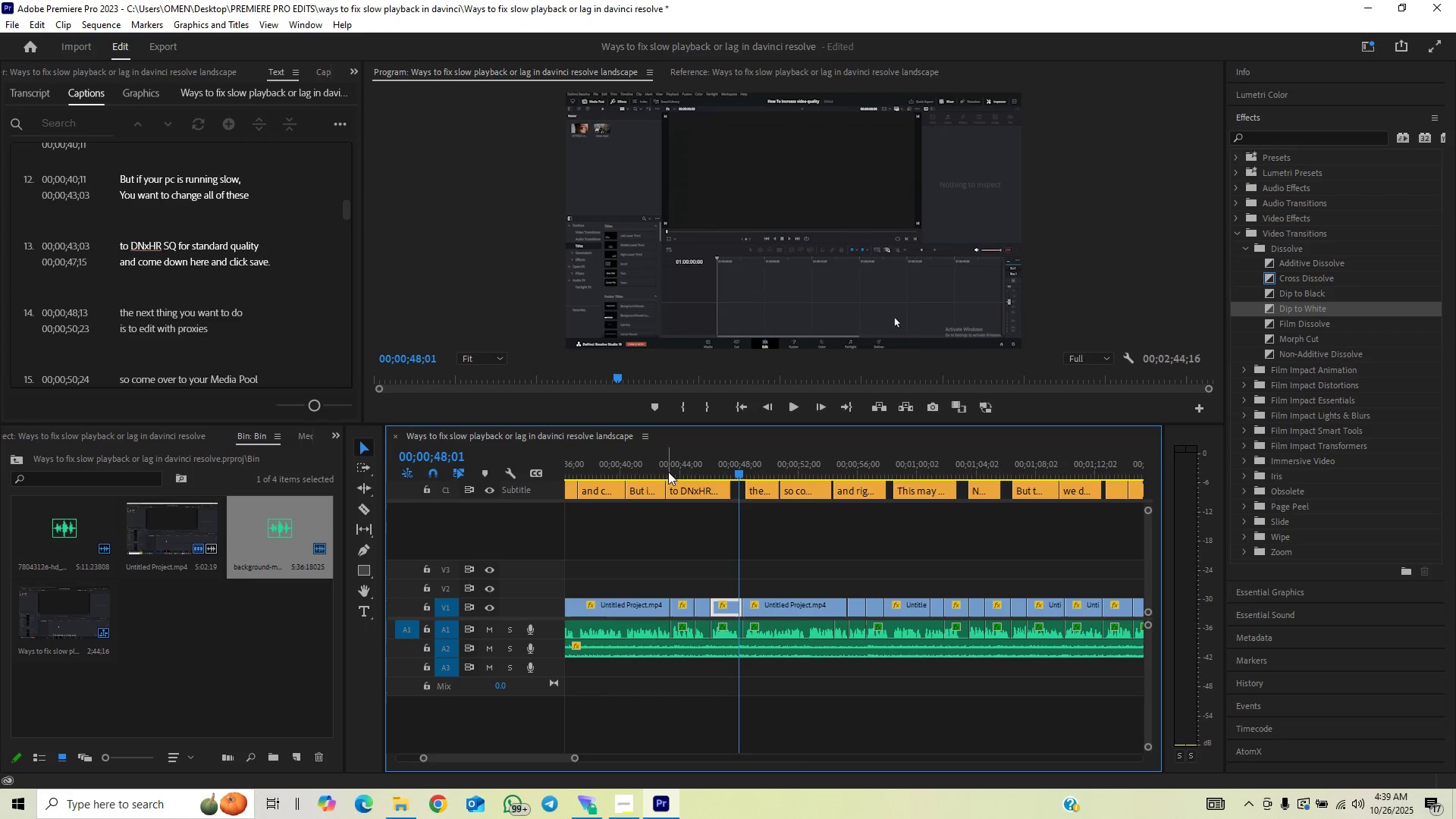 
wait(5.34)
 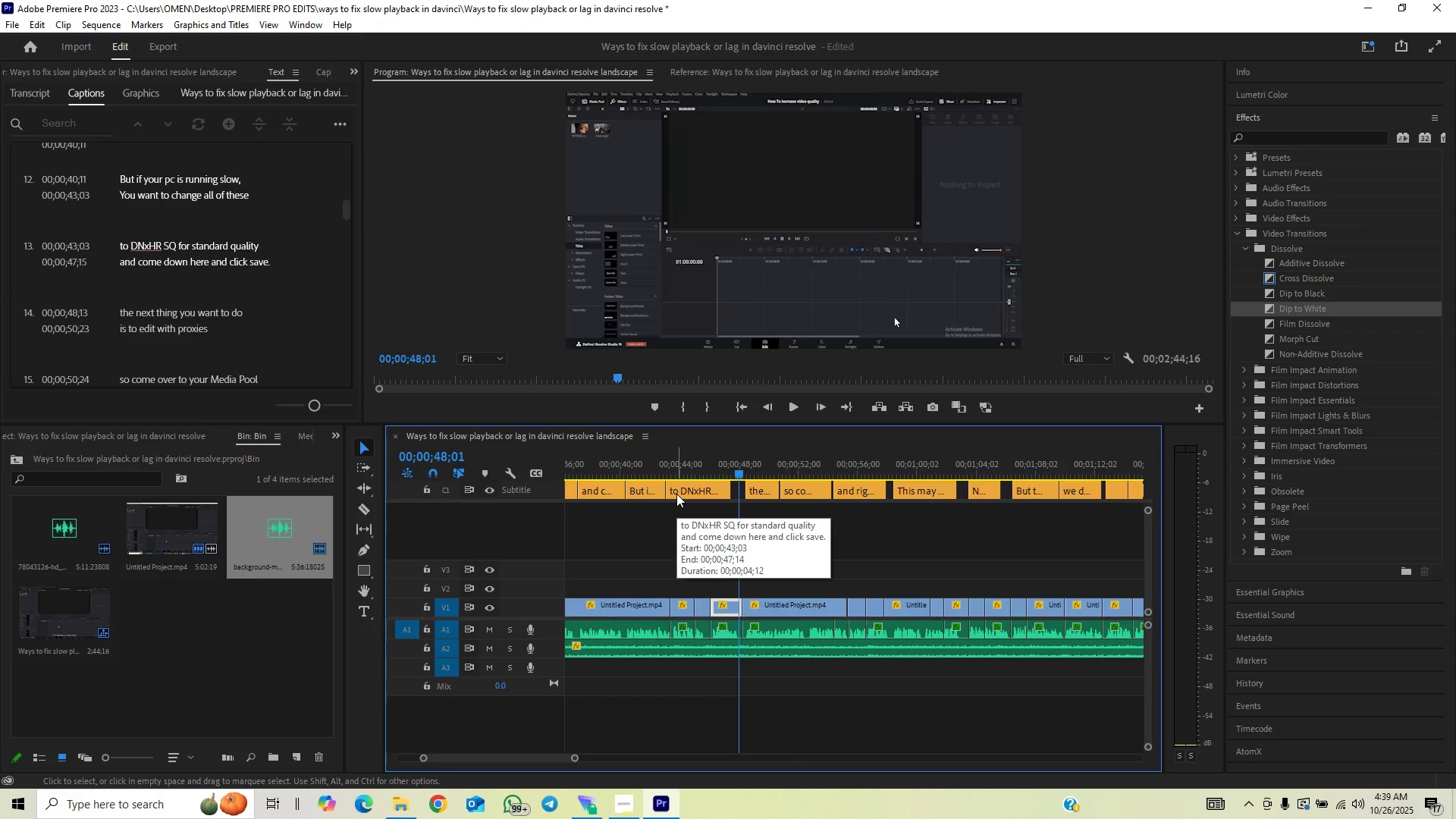 
key(Space)
 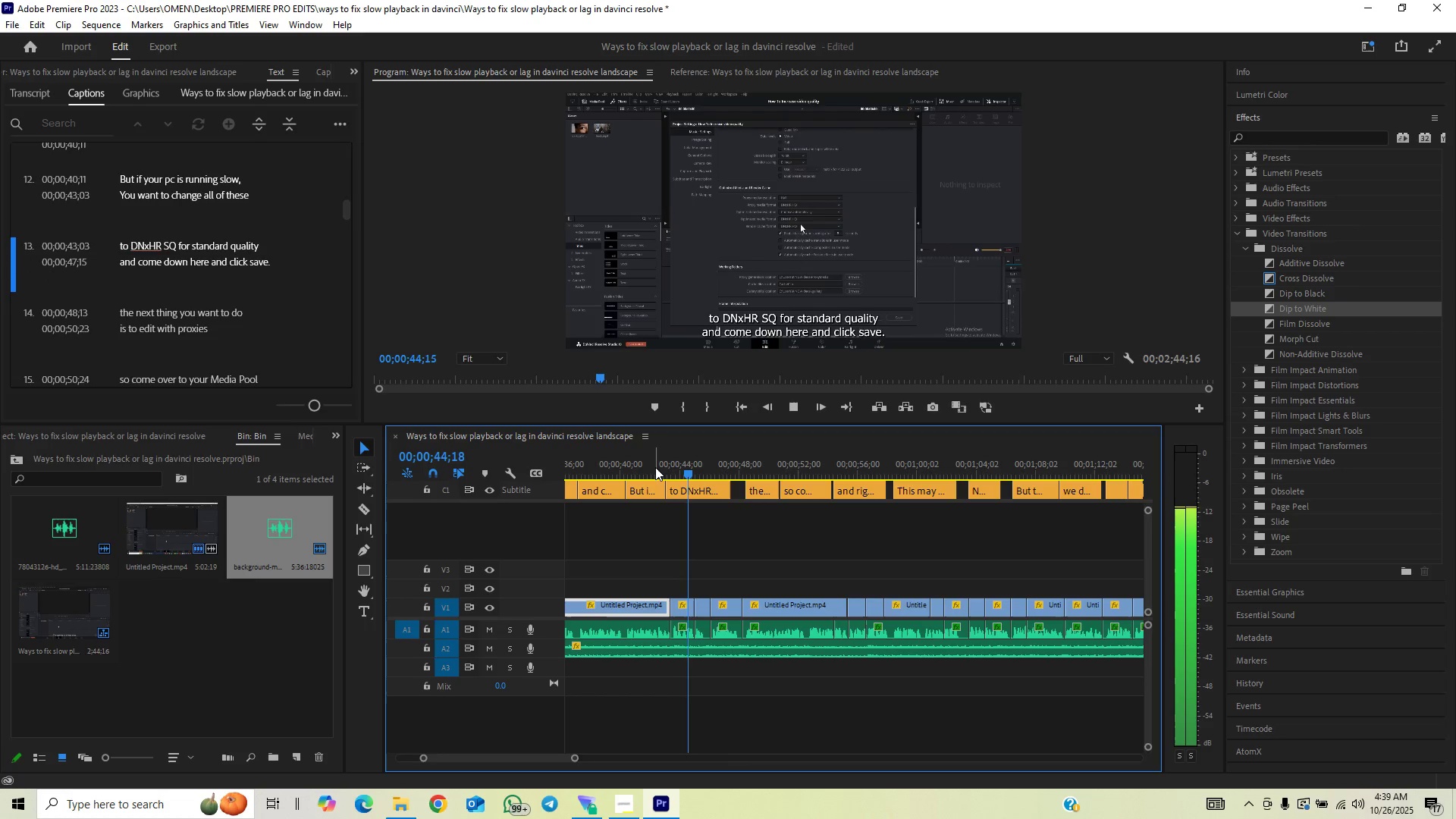 
key(Space)
 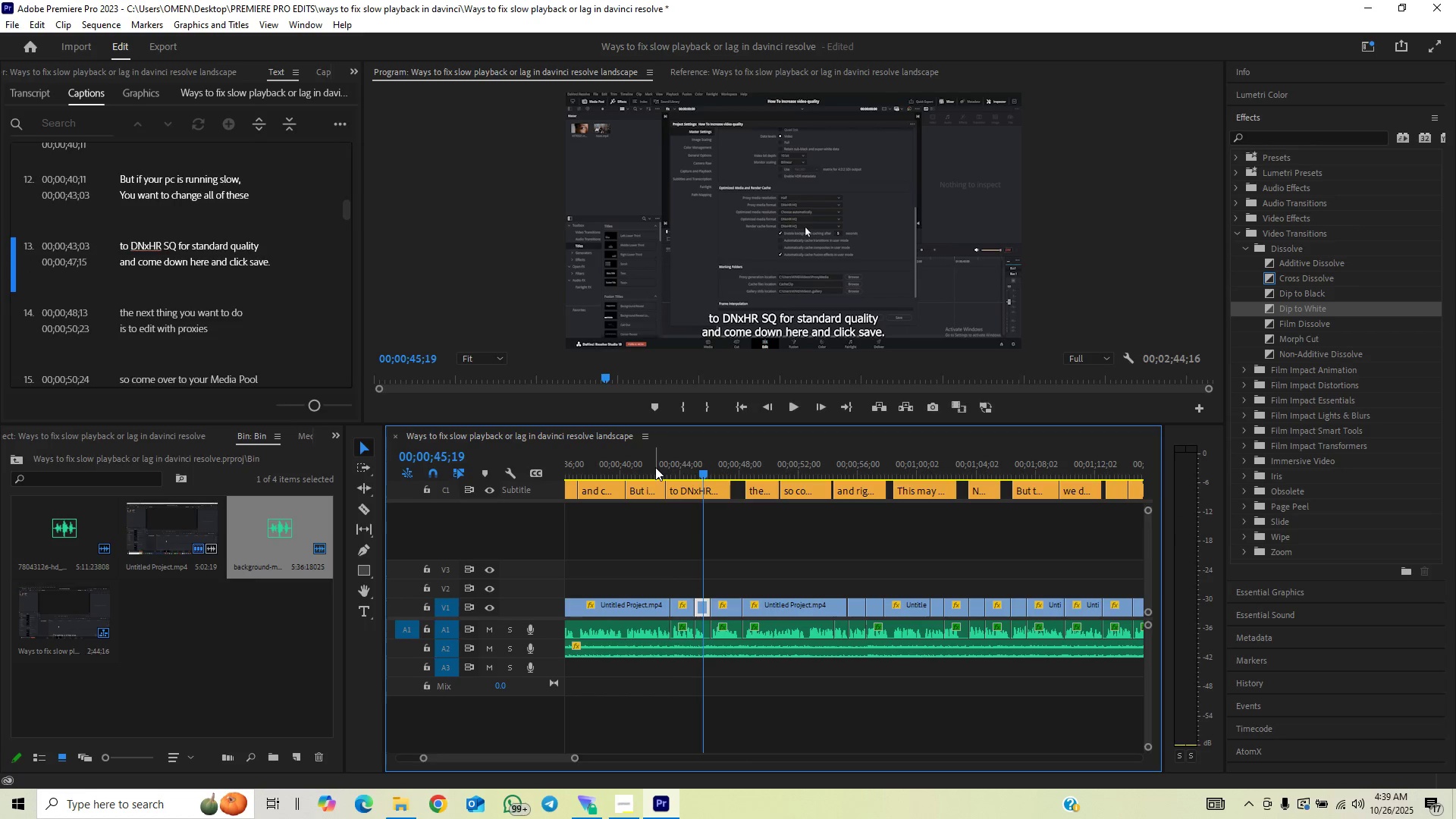 
key(Space)
 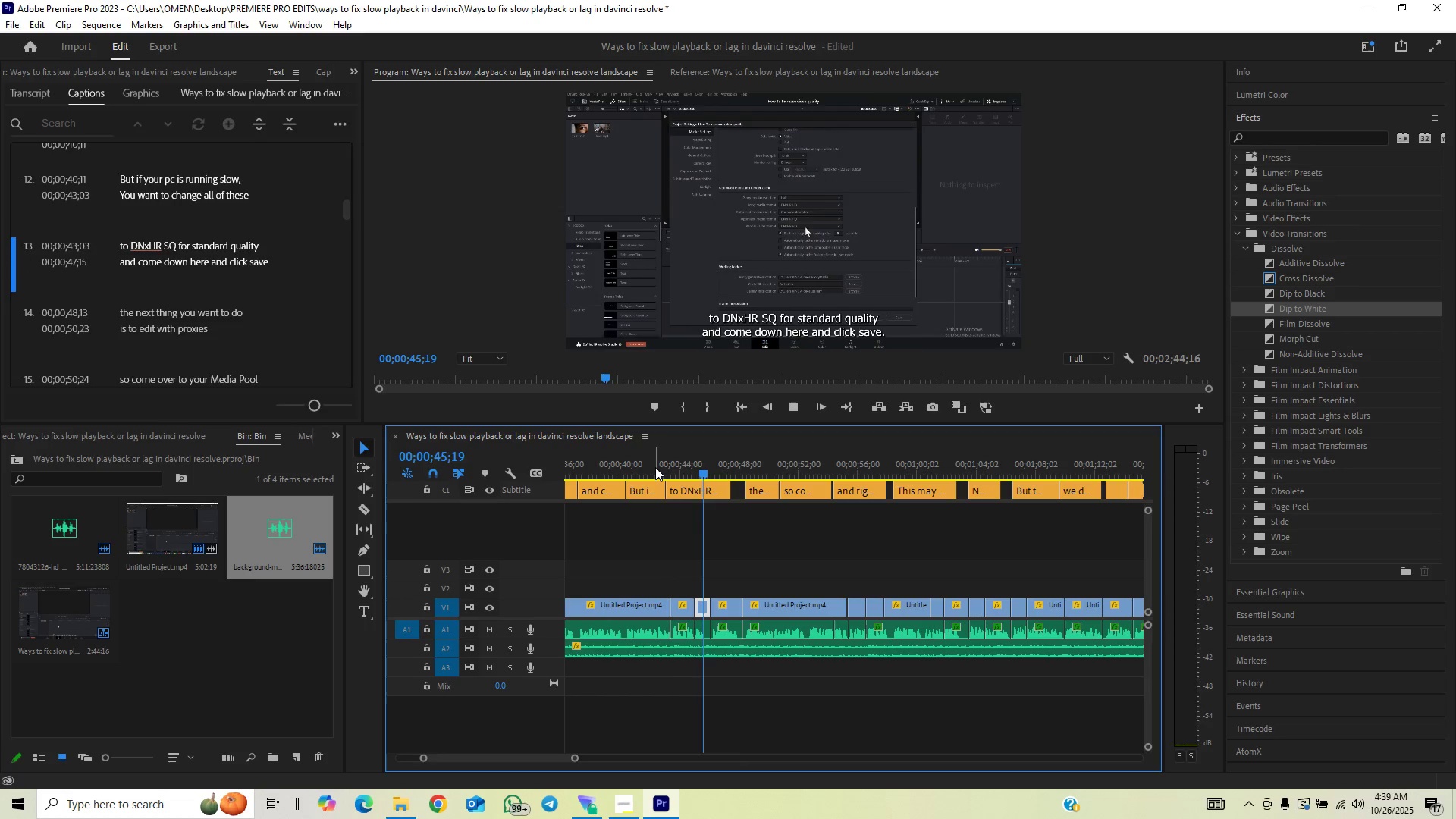 
key(Space)
 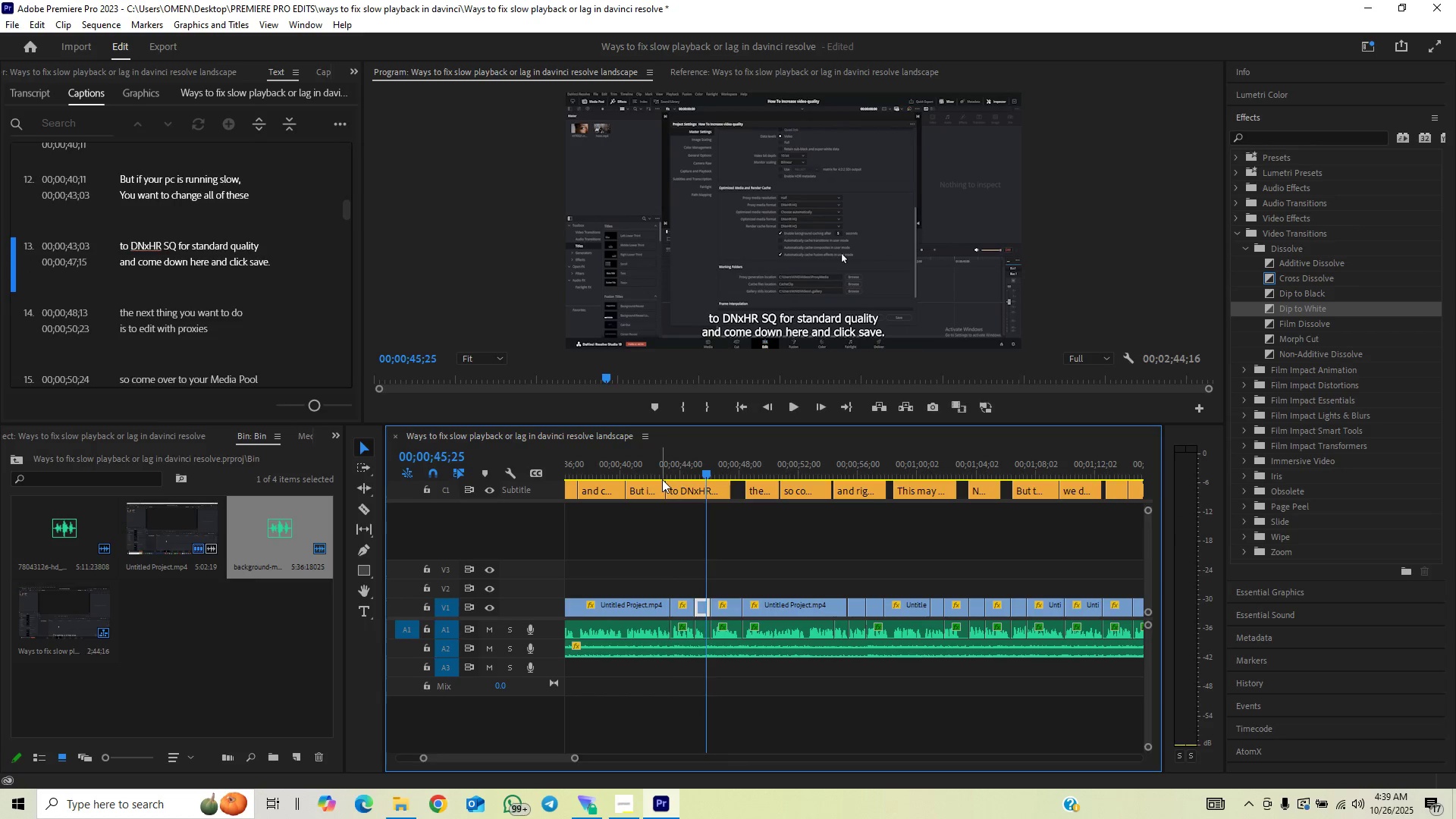 
key(ArrowLeft)
 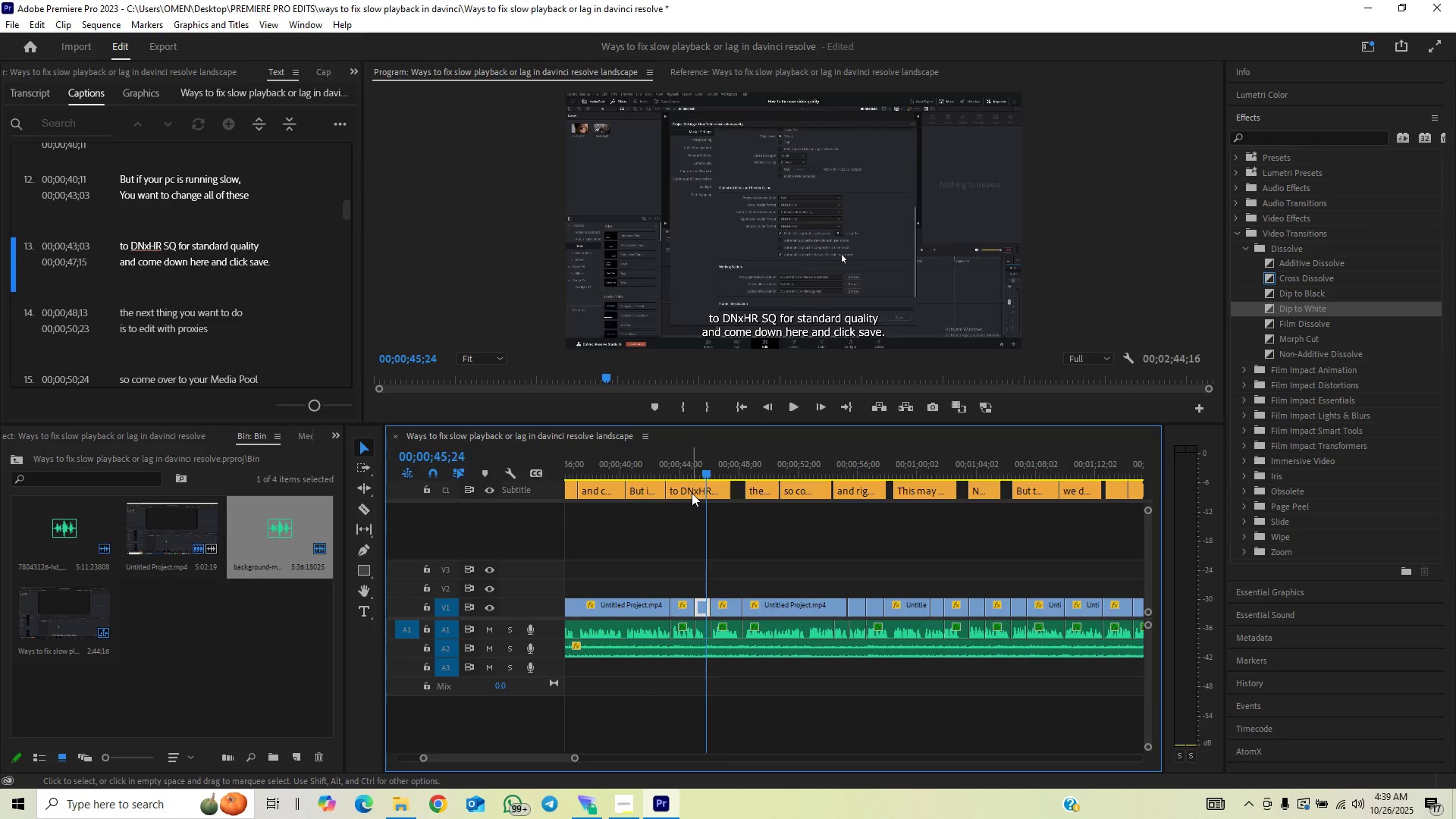 
key(C)
 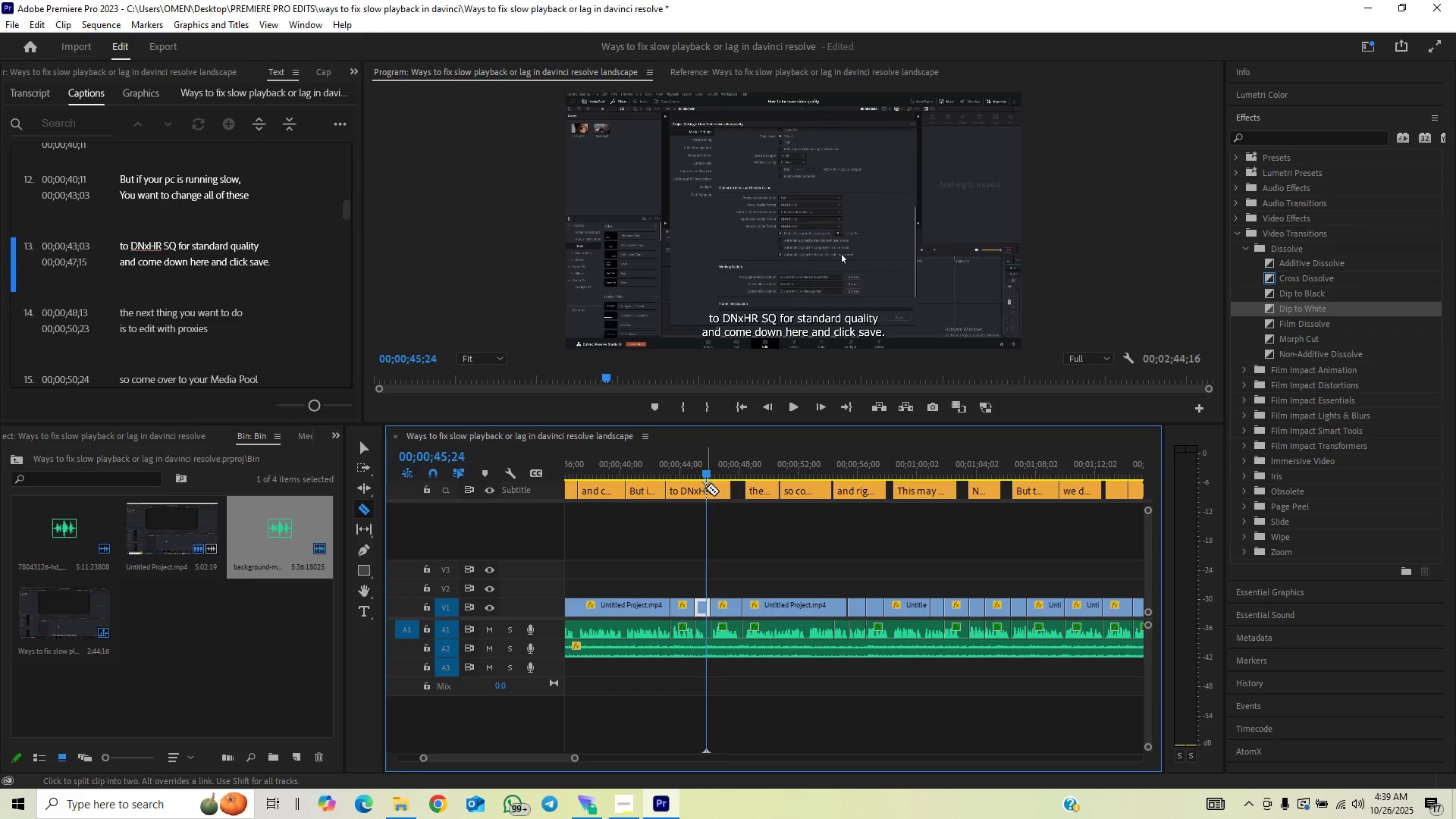 
left_click([706, 488])
 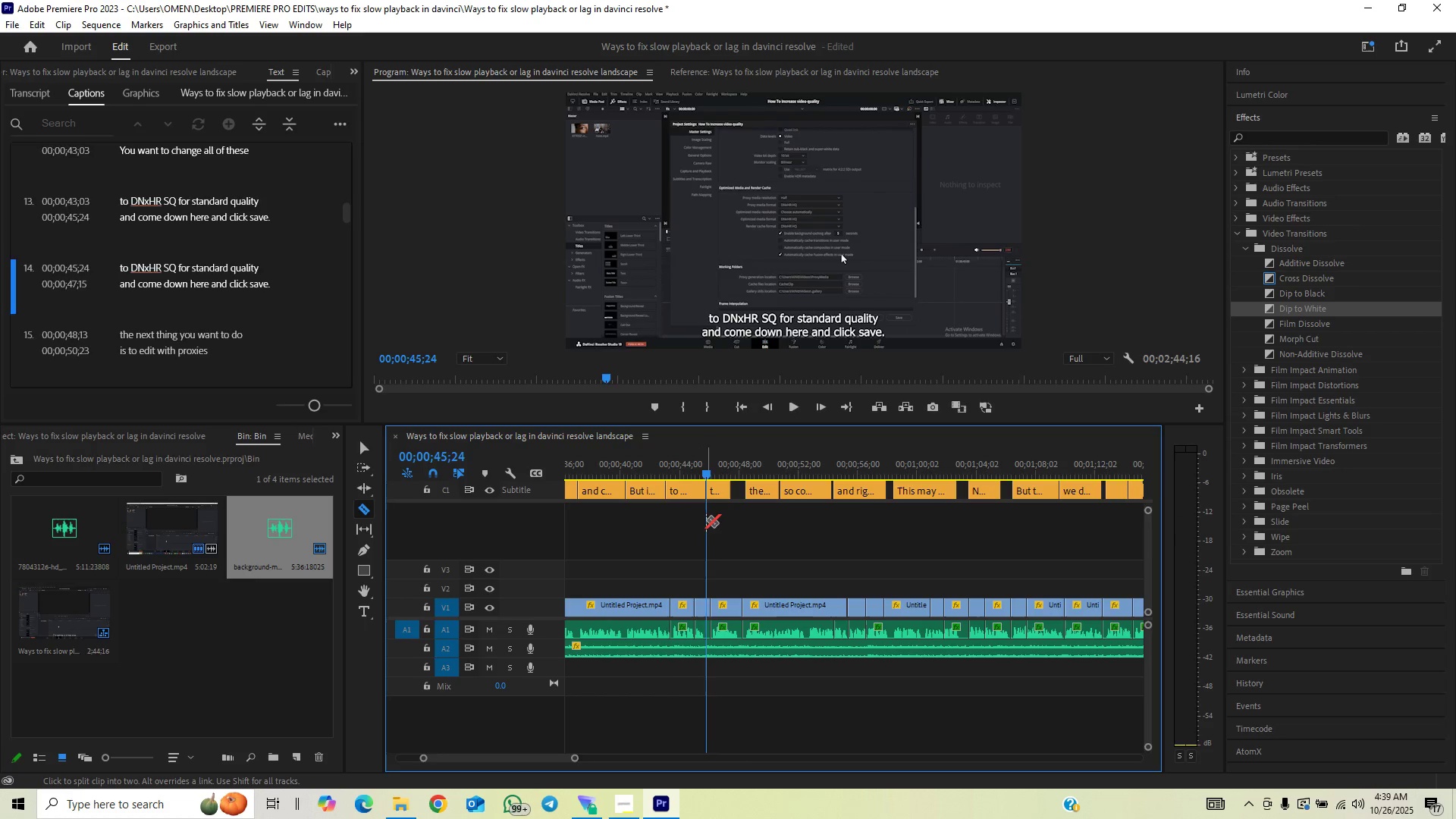 
key(V)
 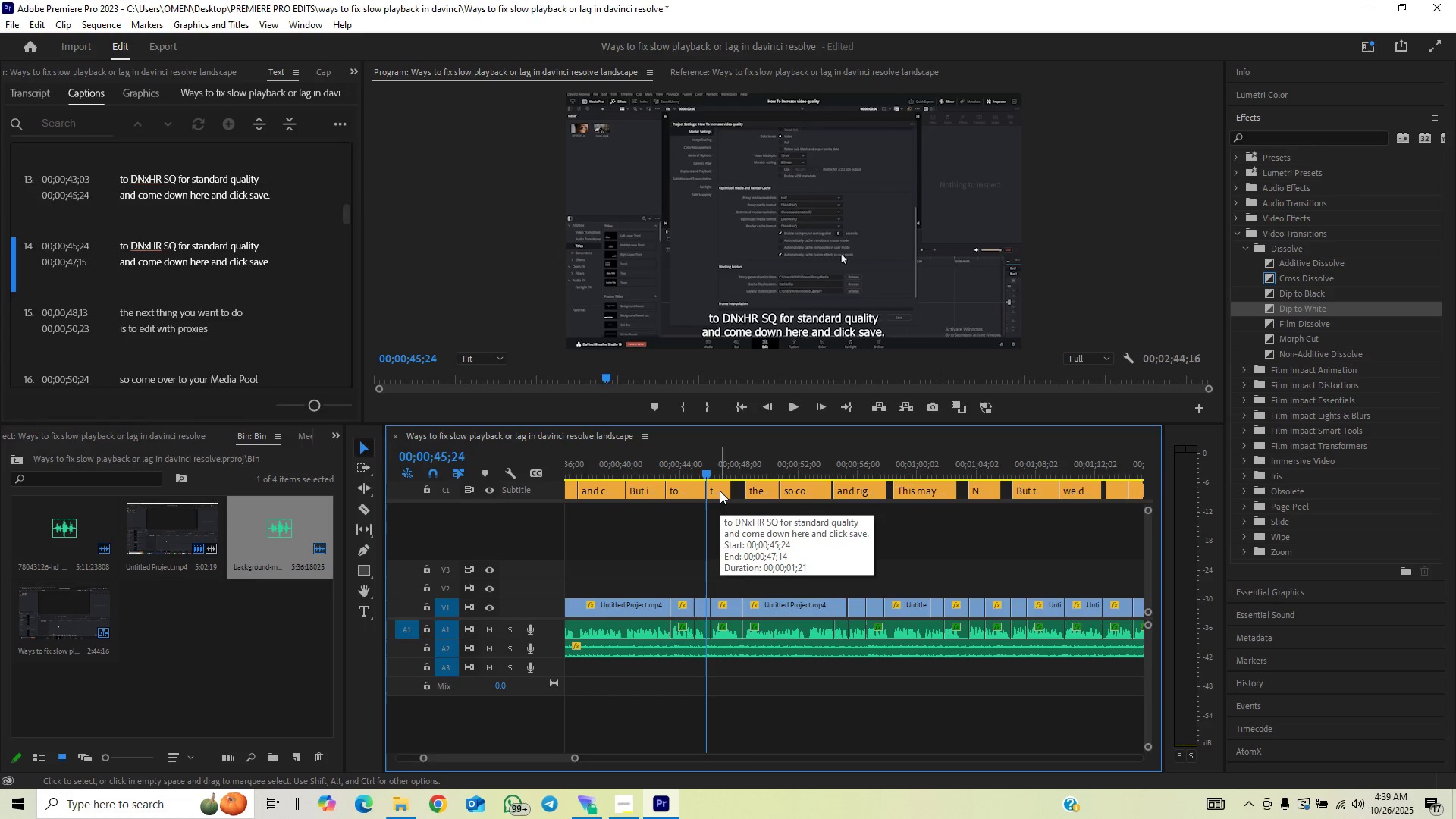 
left_click([720, 491])
 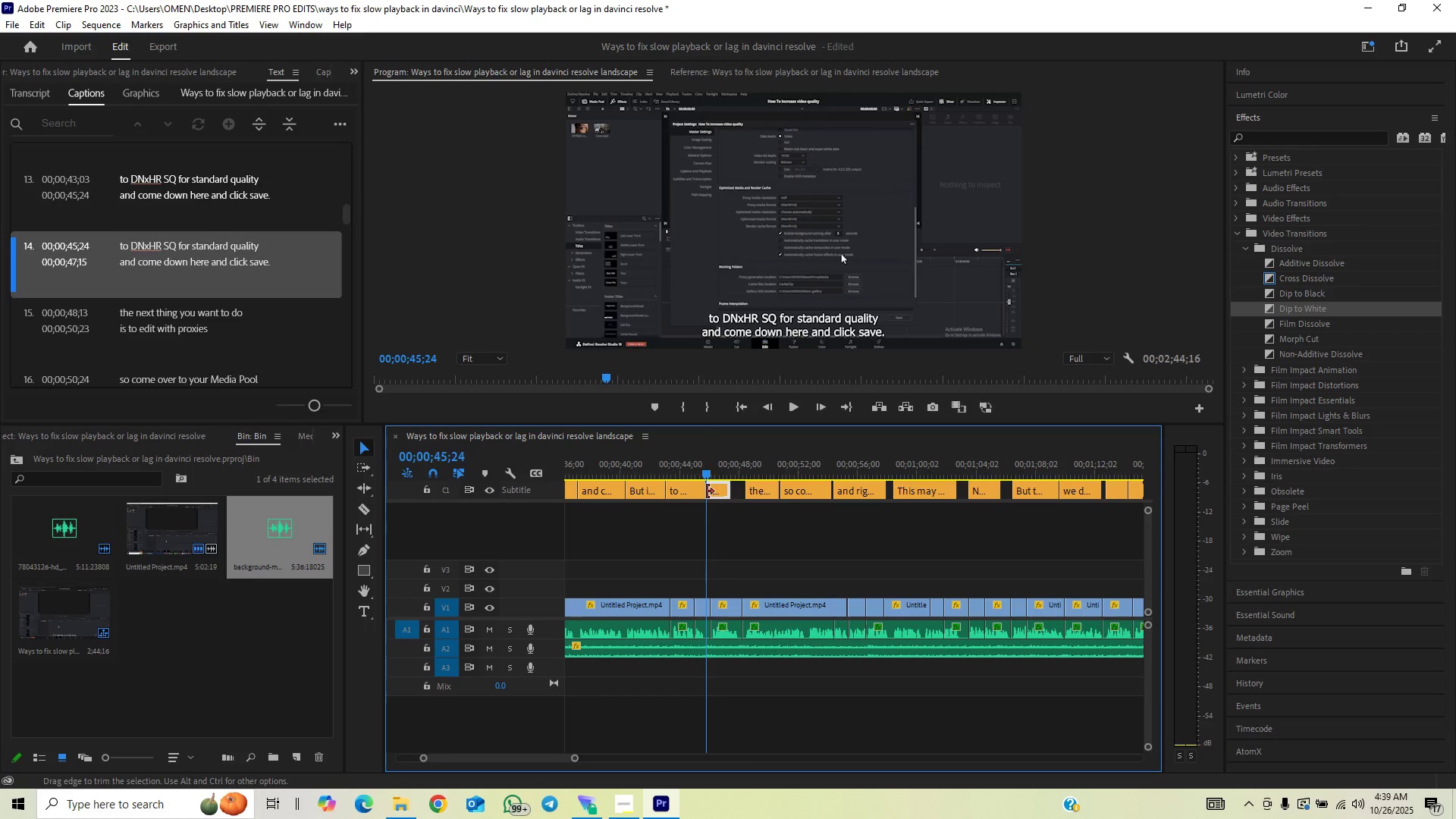 
left_click([695, 491])
 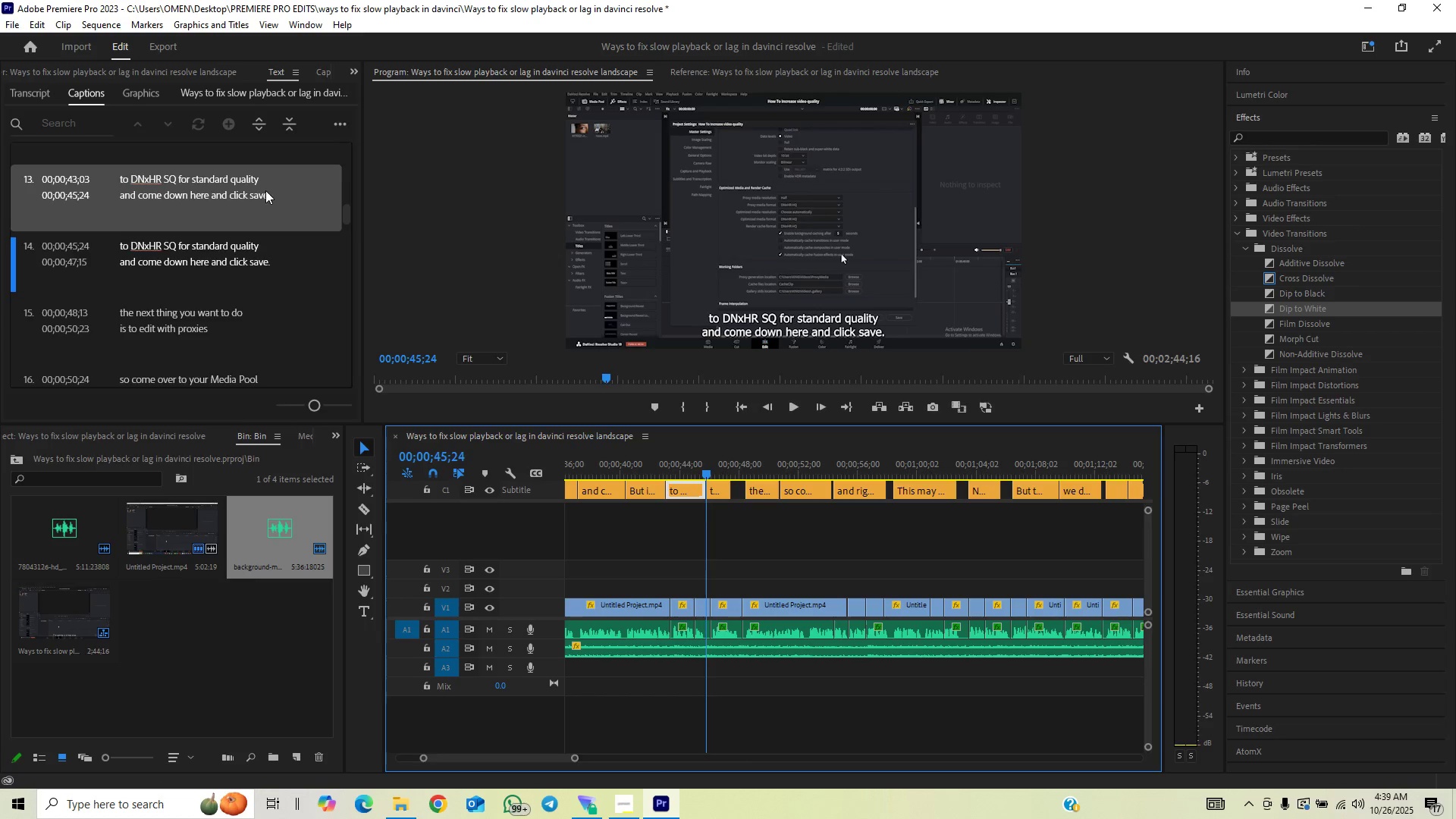 
double_click([265, 190])
 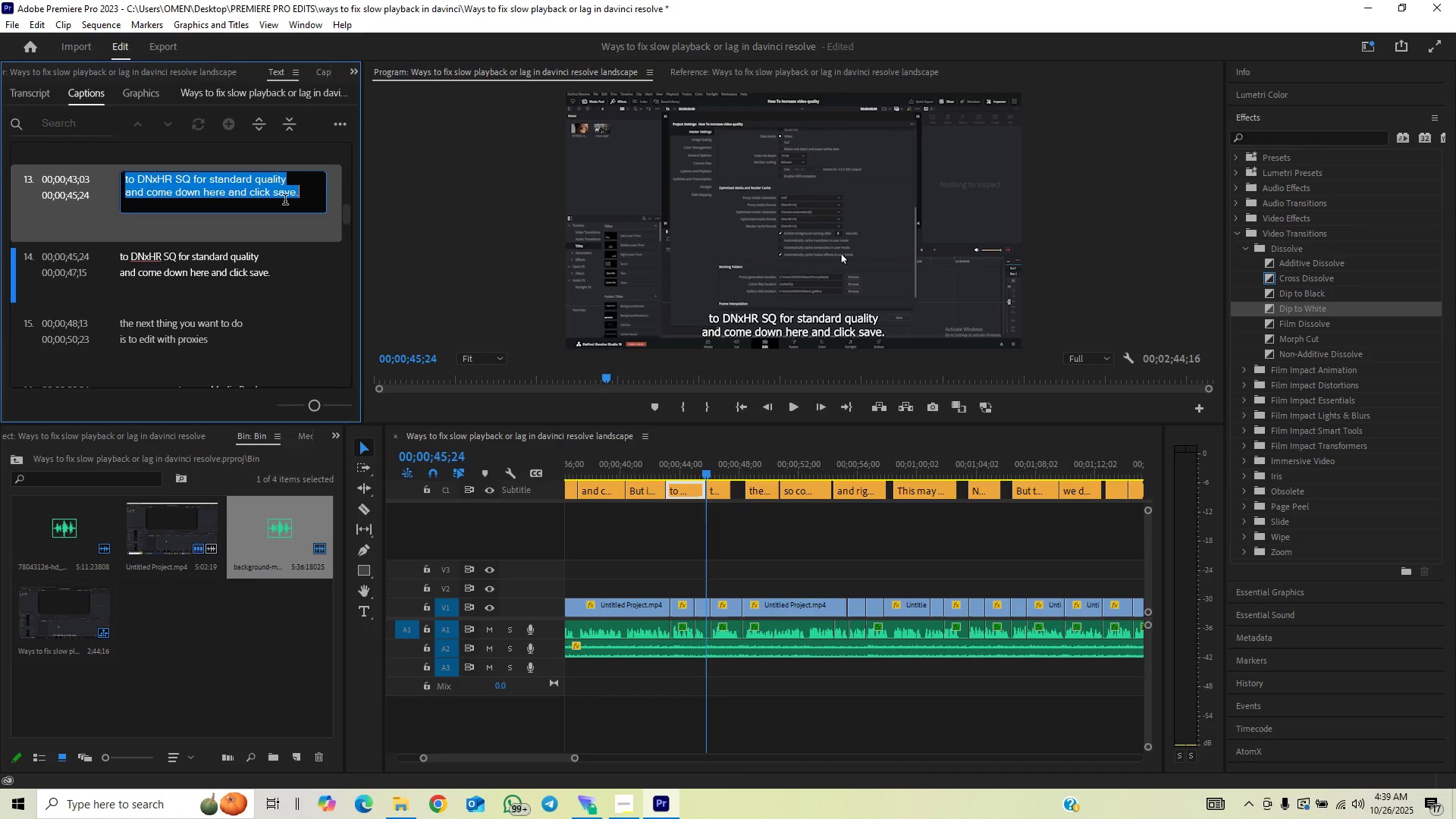 
left_click([285, 201])
 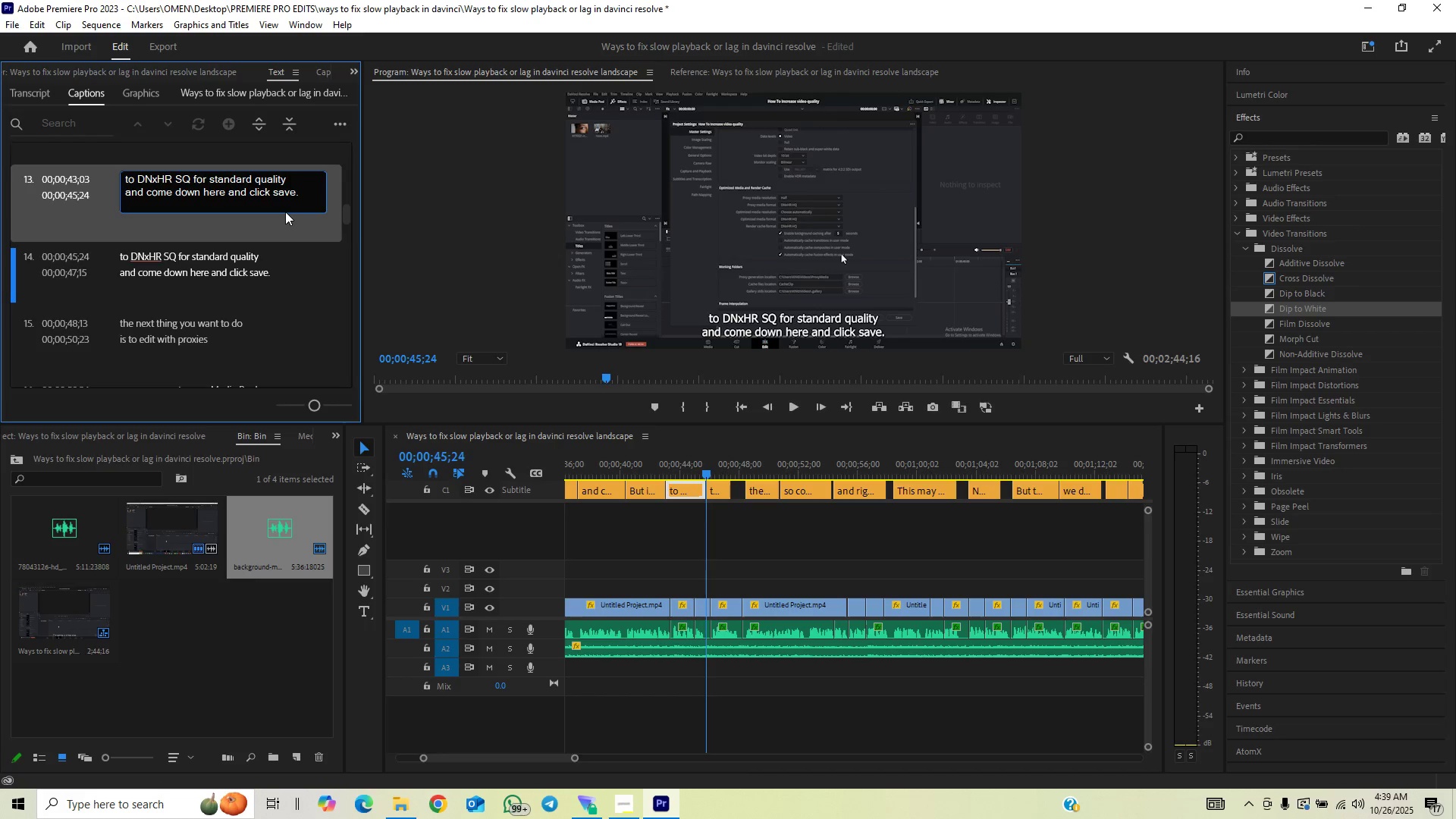 
hold_key(key=Backspace, duration=0.86)
 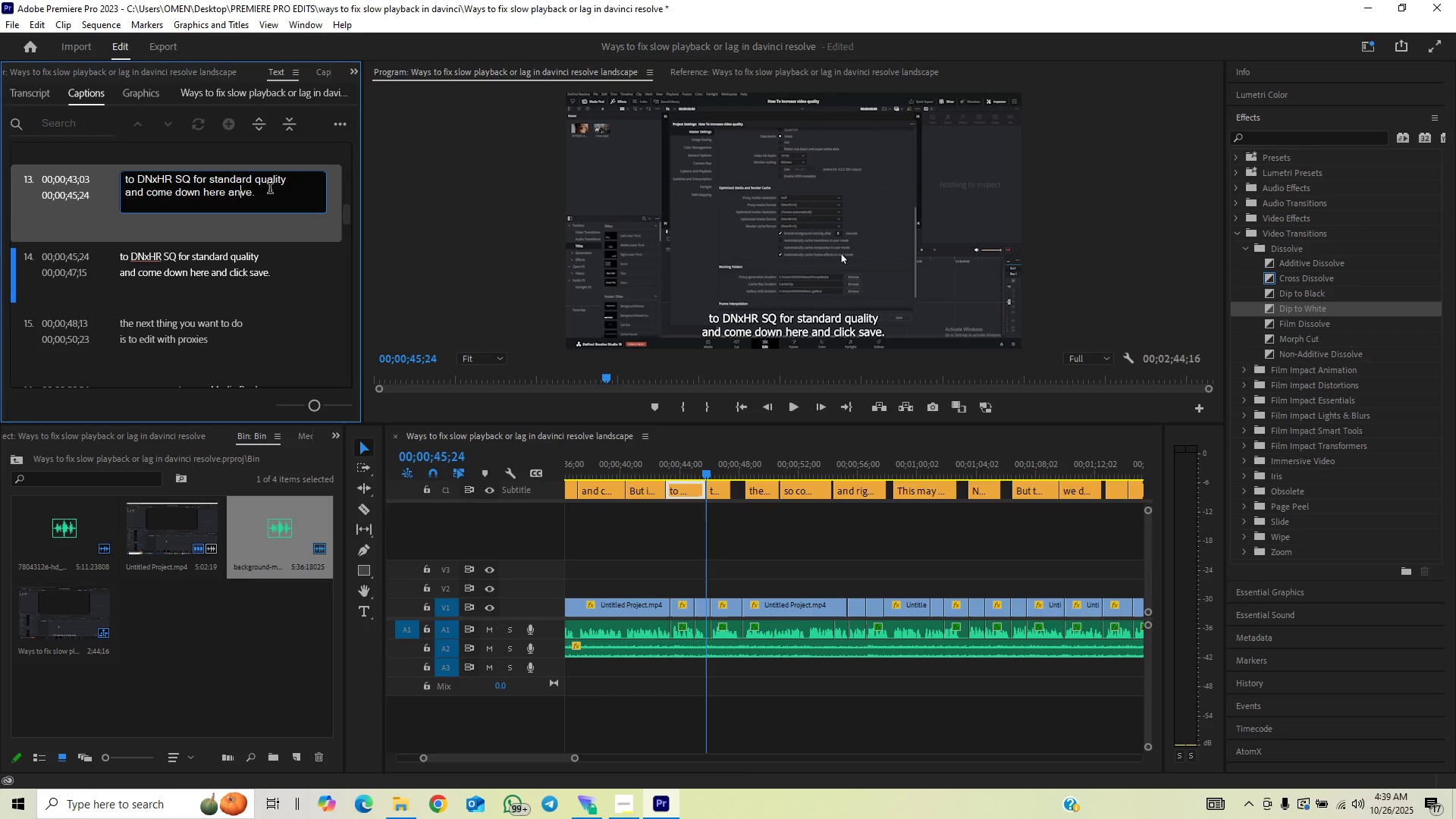 
left_click([268, 193])
 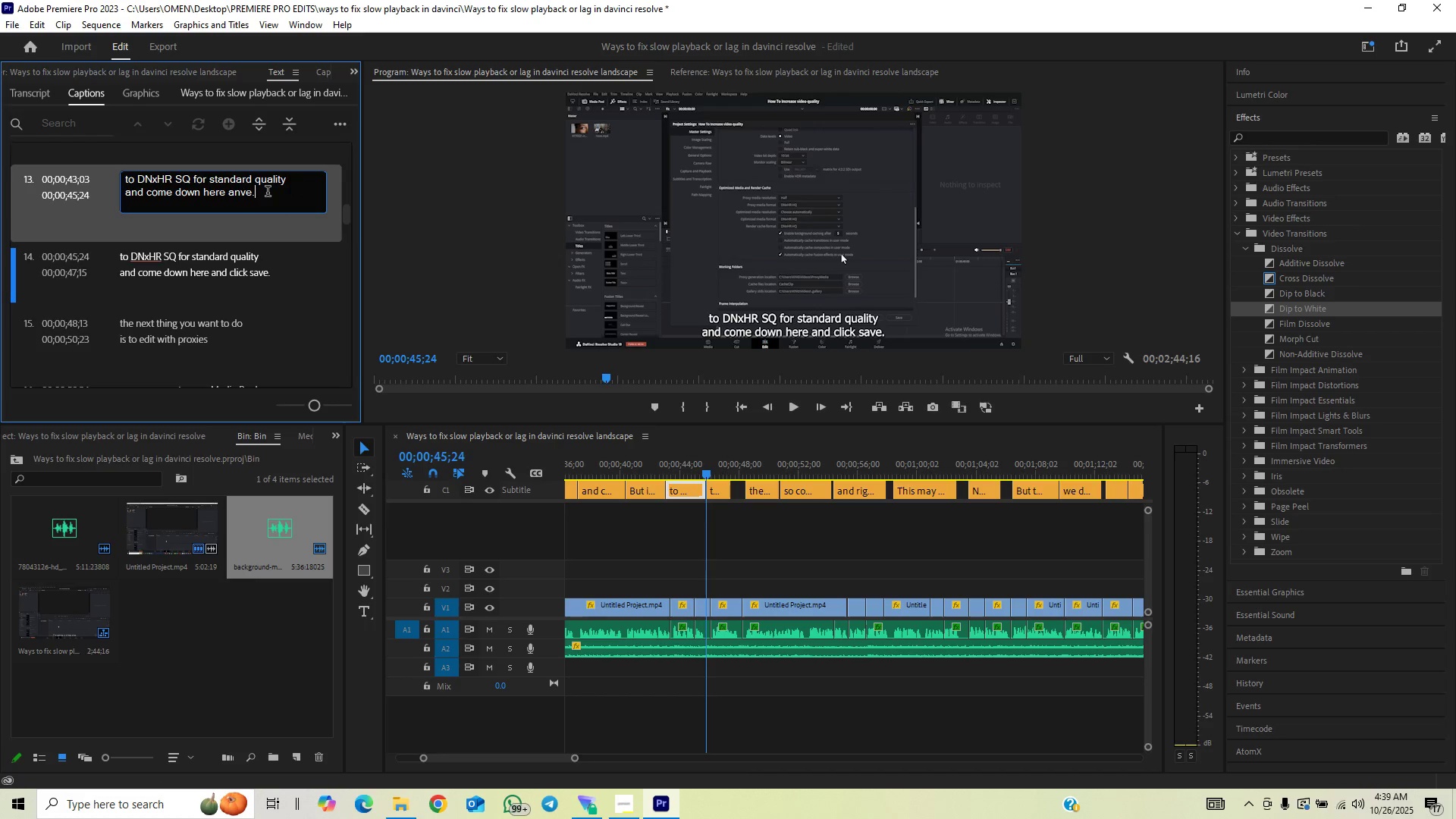 
hold_key(key=Backspace, duration=1.38)
 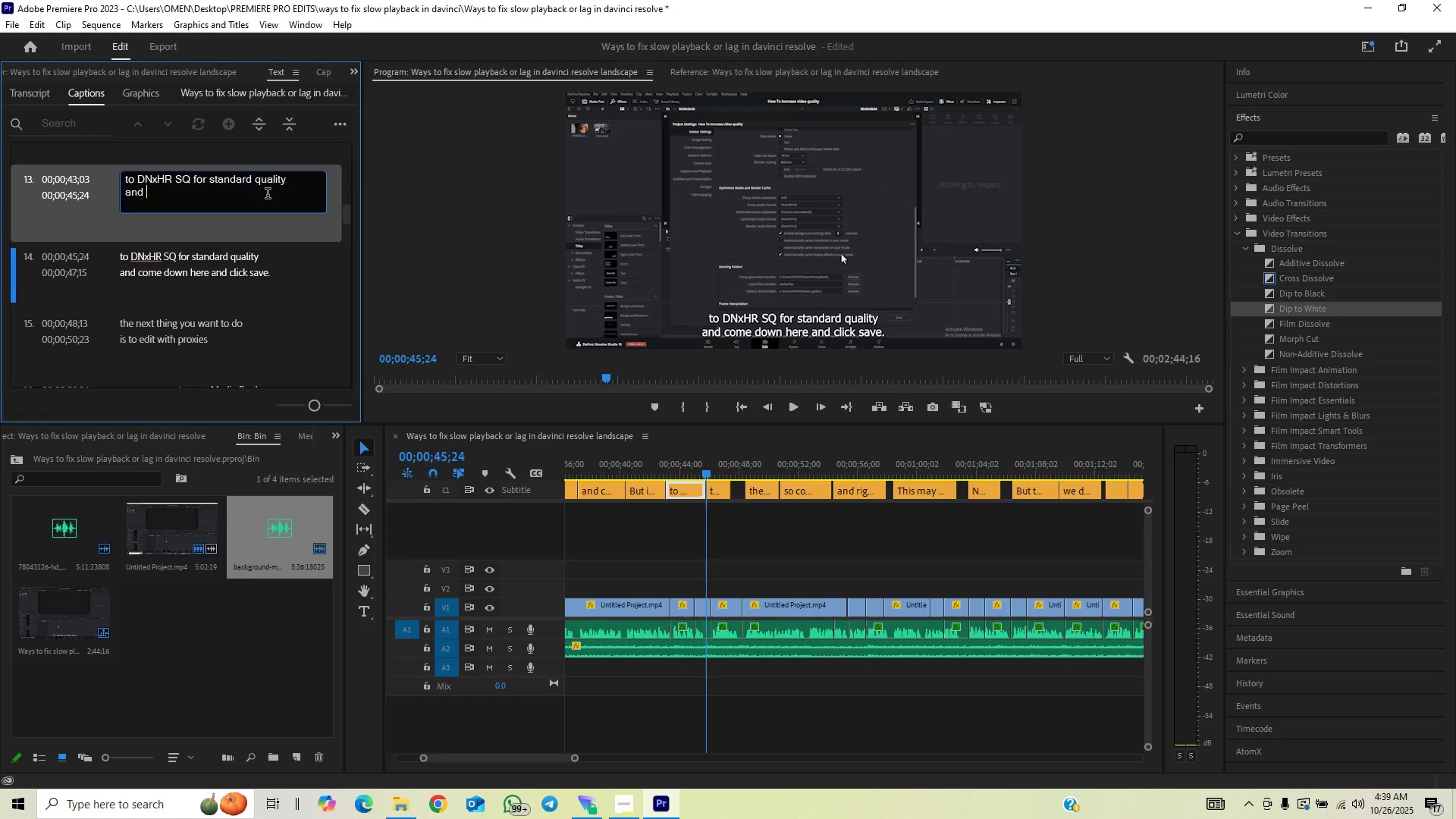 
key(Backspace)
 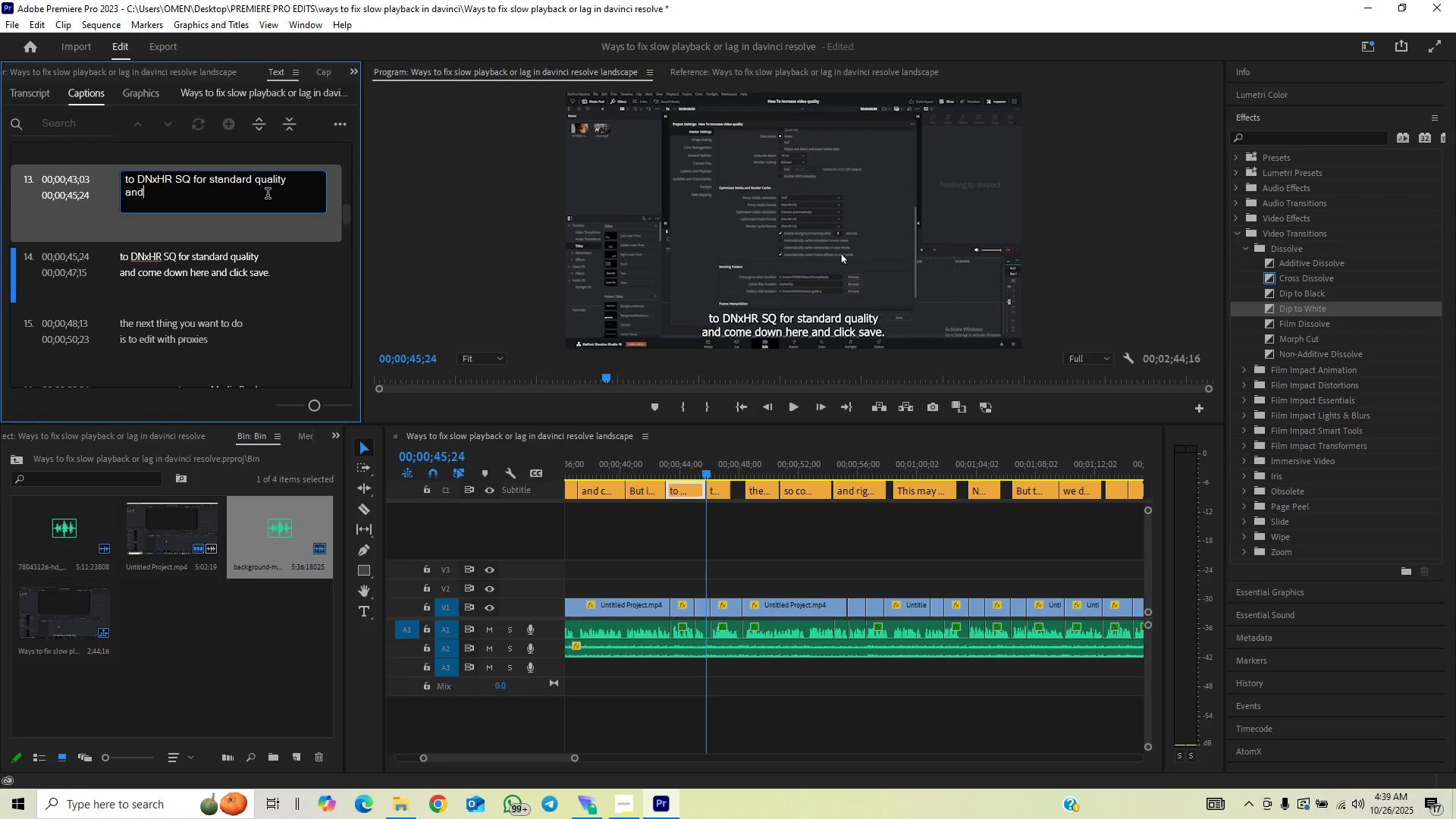 
key(Backspace)
 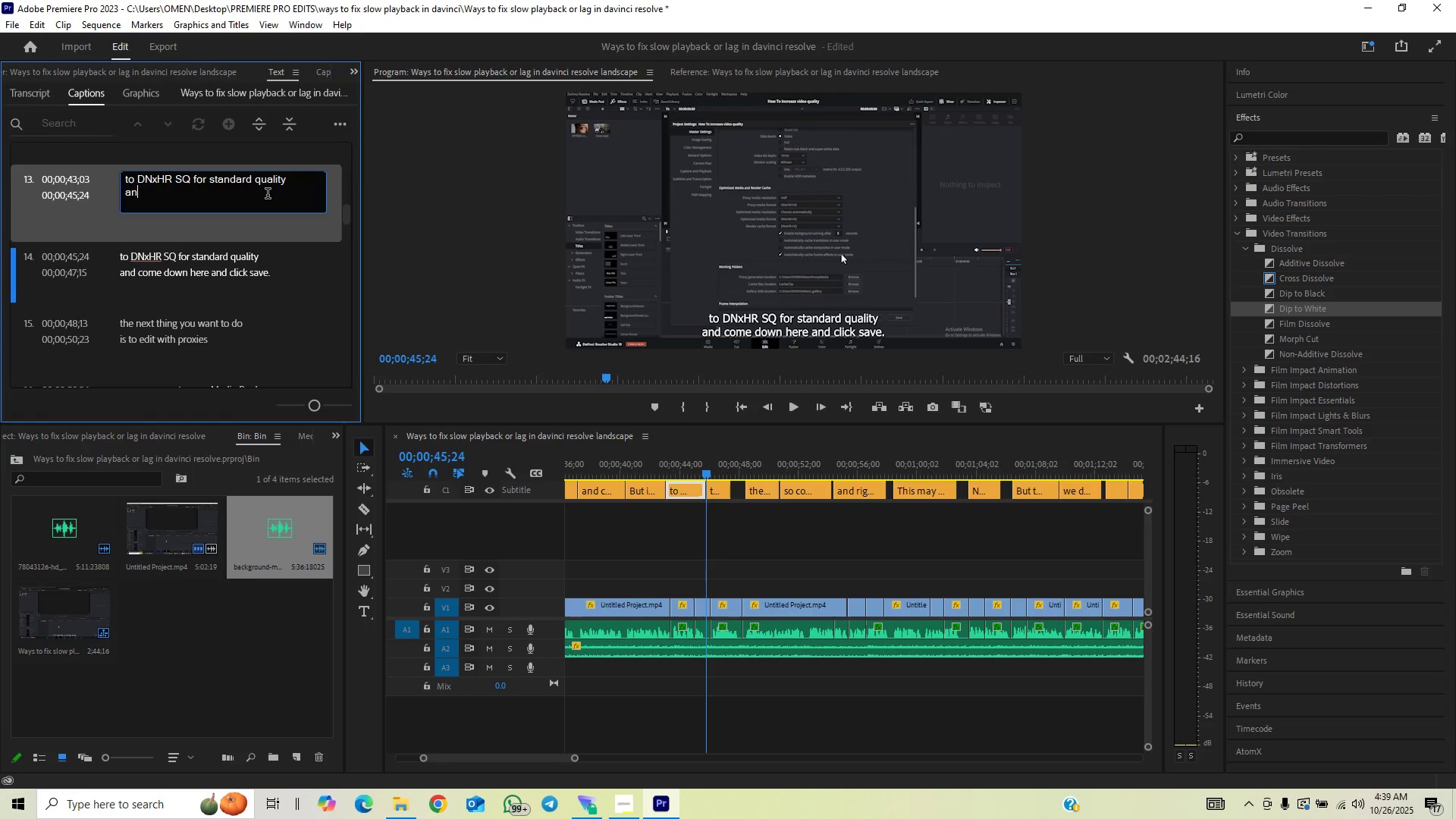 
key(Backspace)
 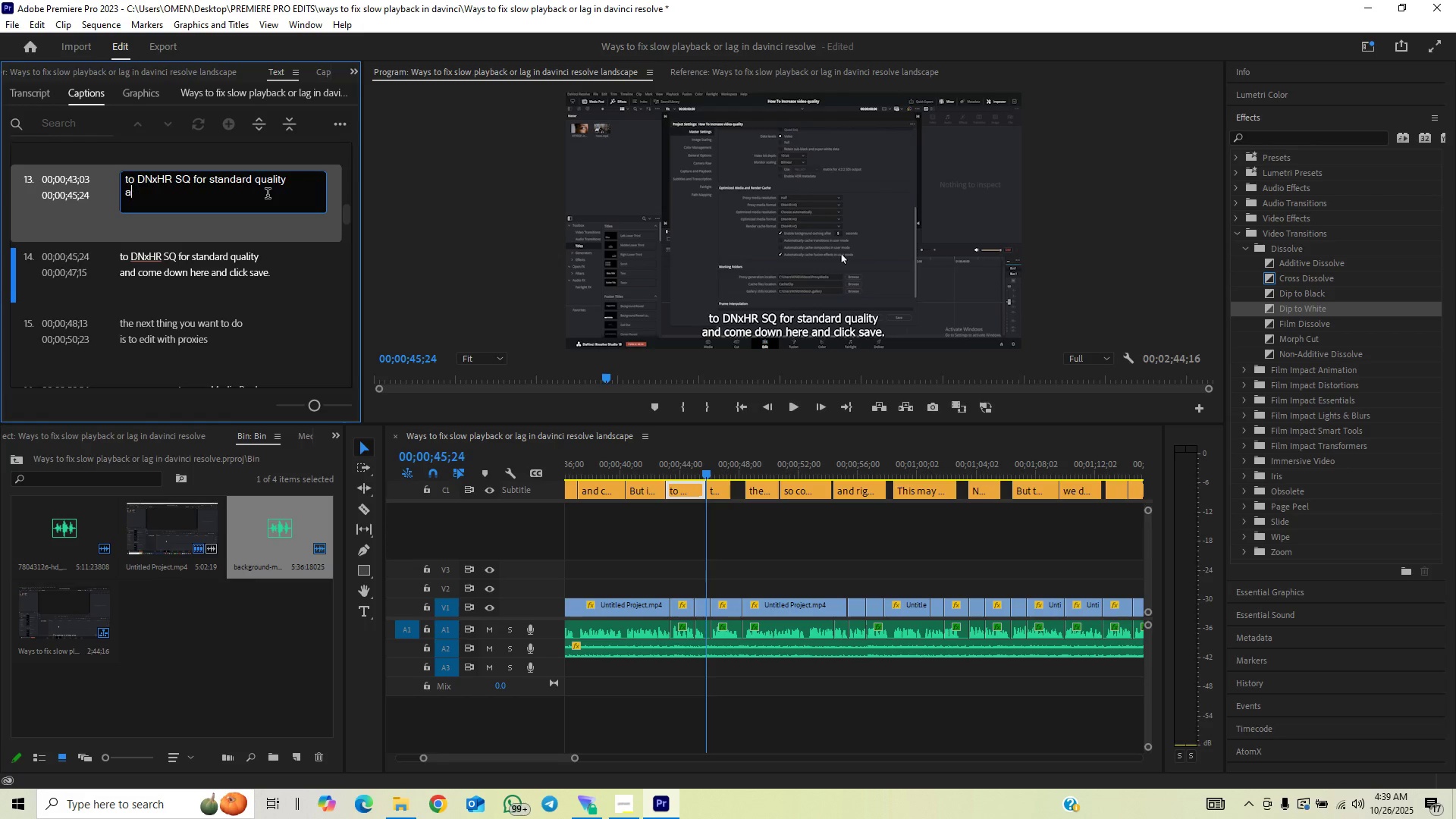 
key(Backspace)
 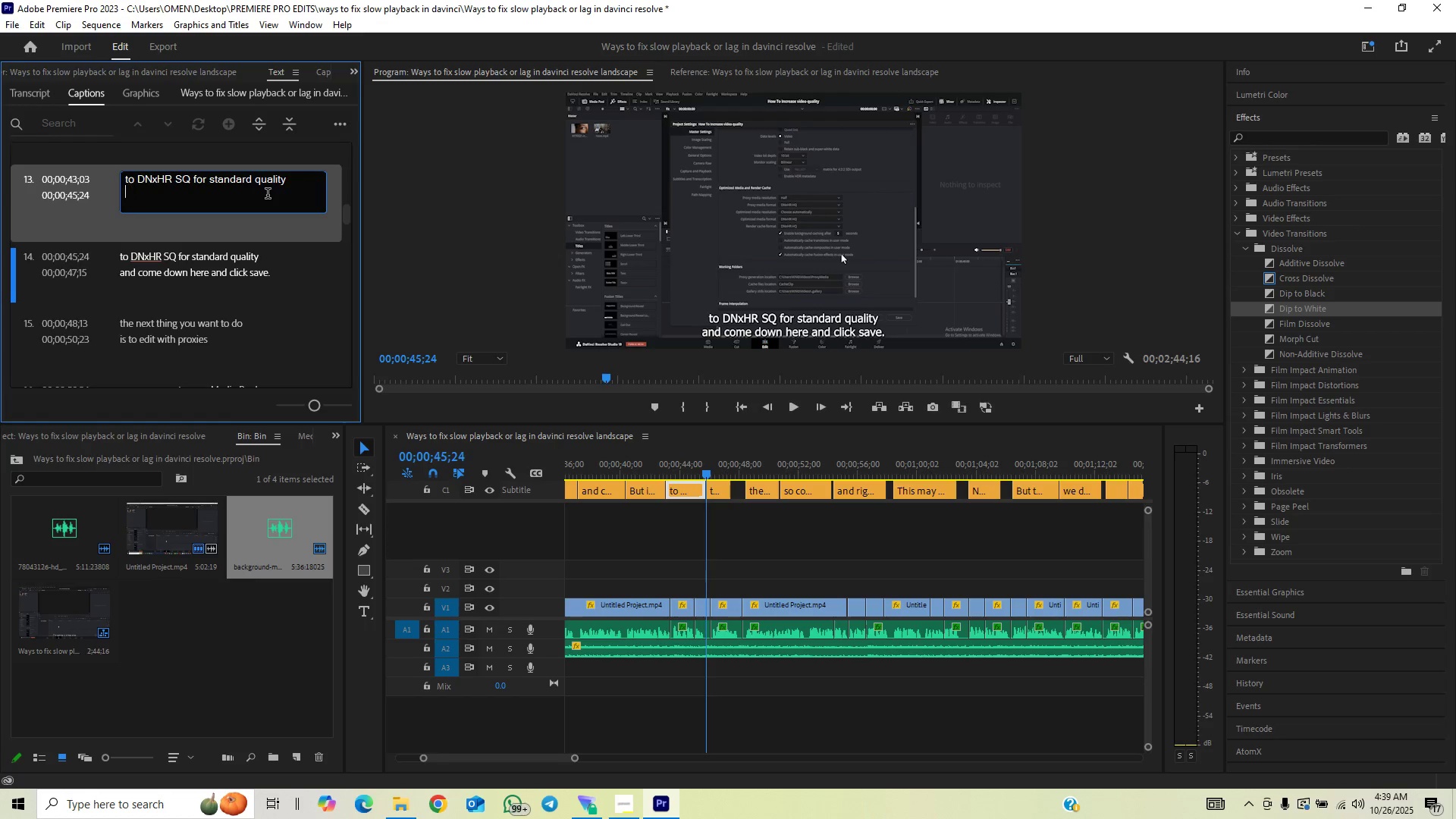 
key(Backspace)
 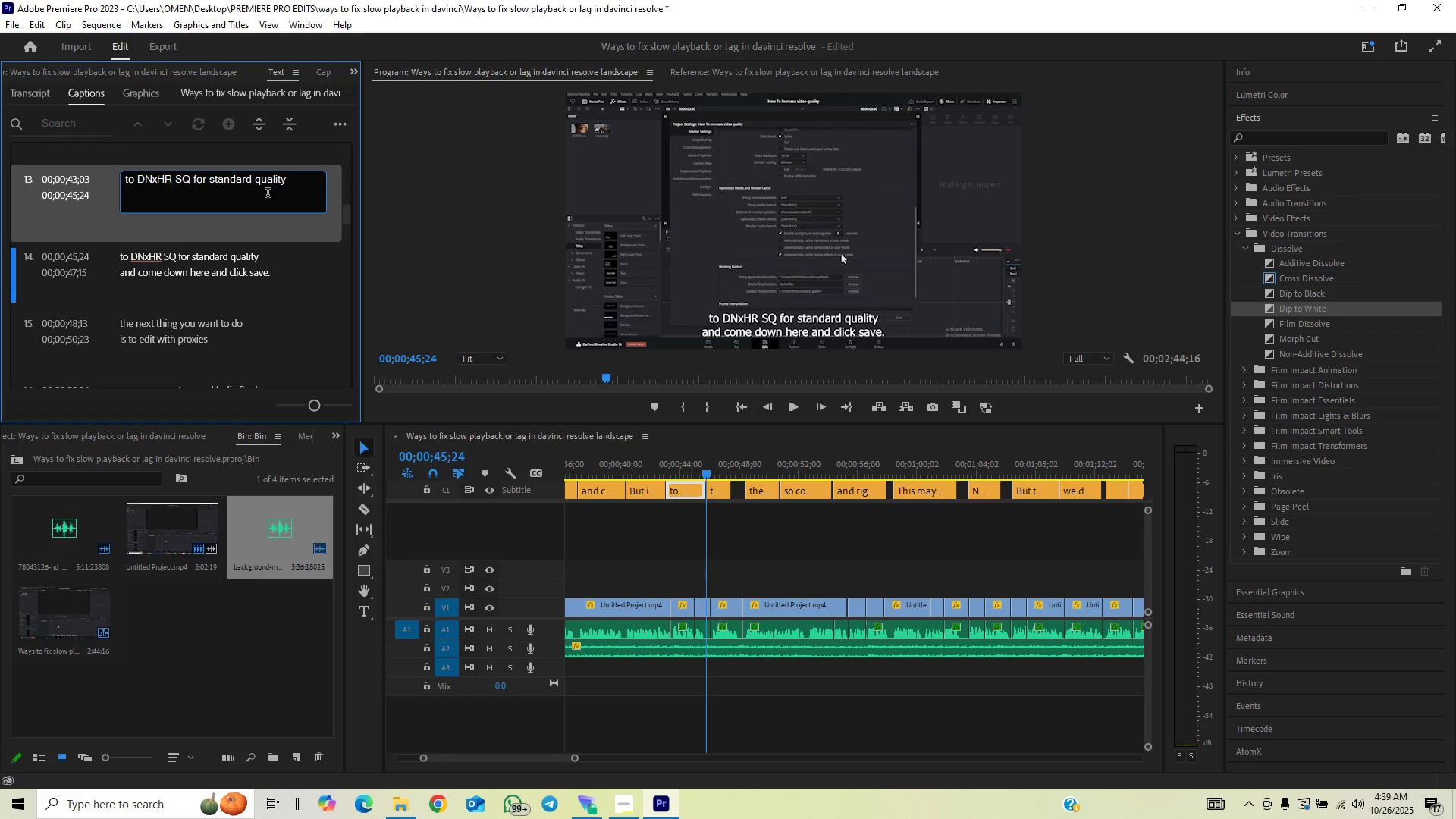 
key(Period)
 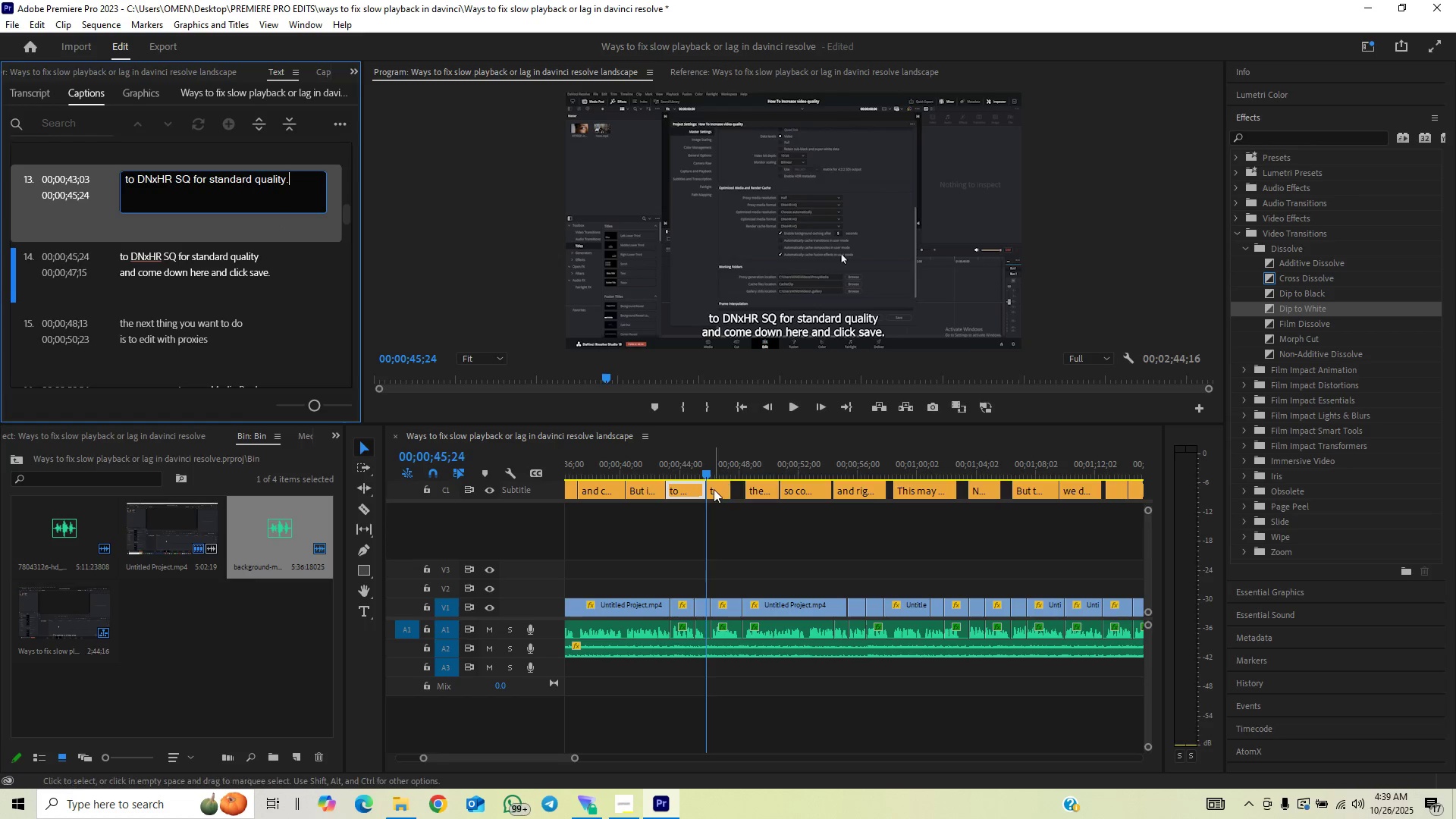 
left_click([713, 489])
 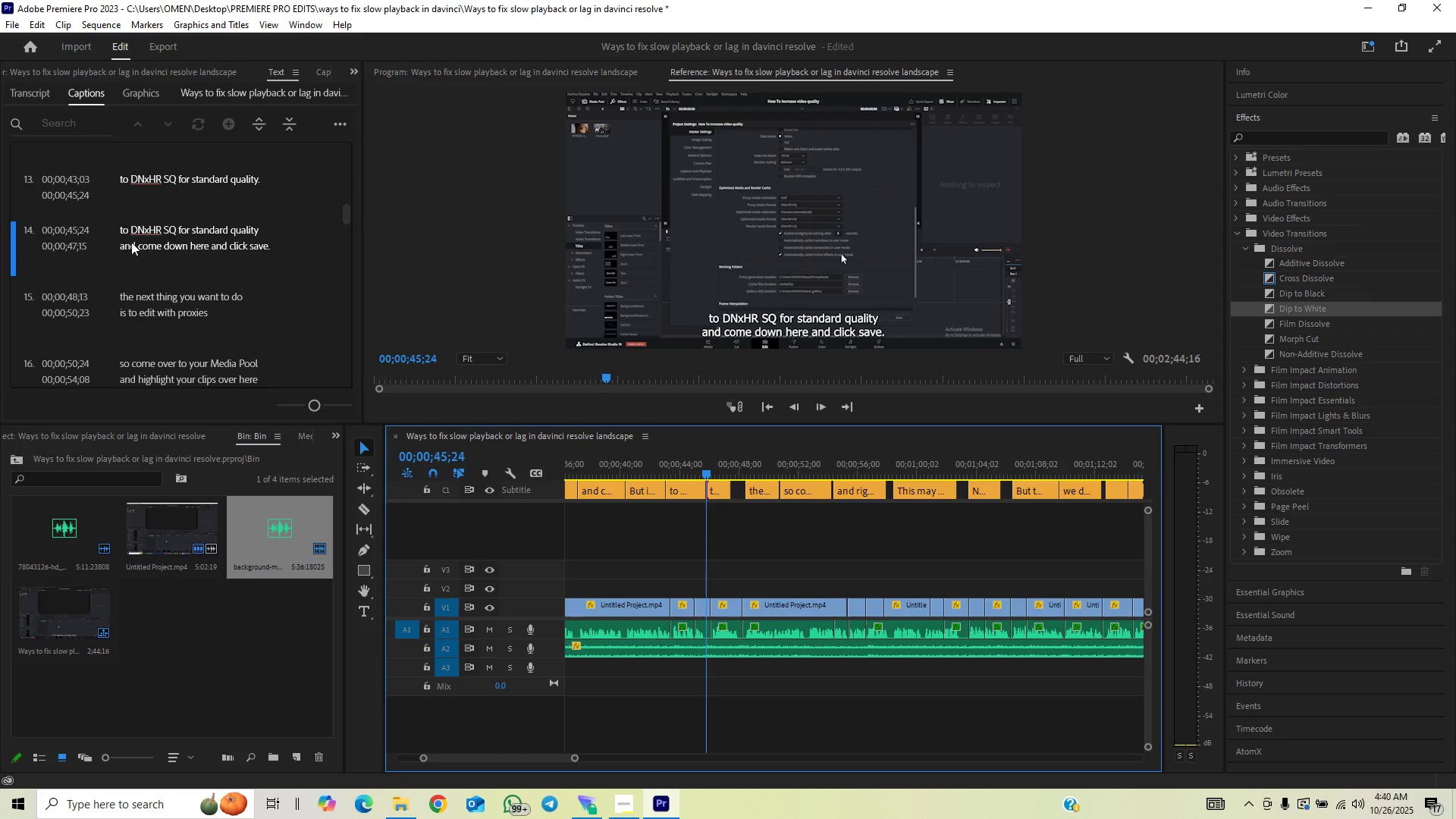 
double_click([124, 246])
 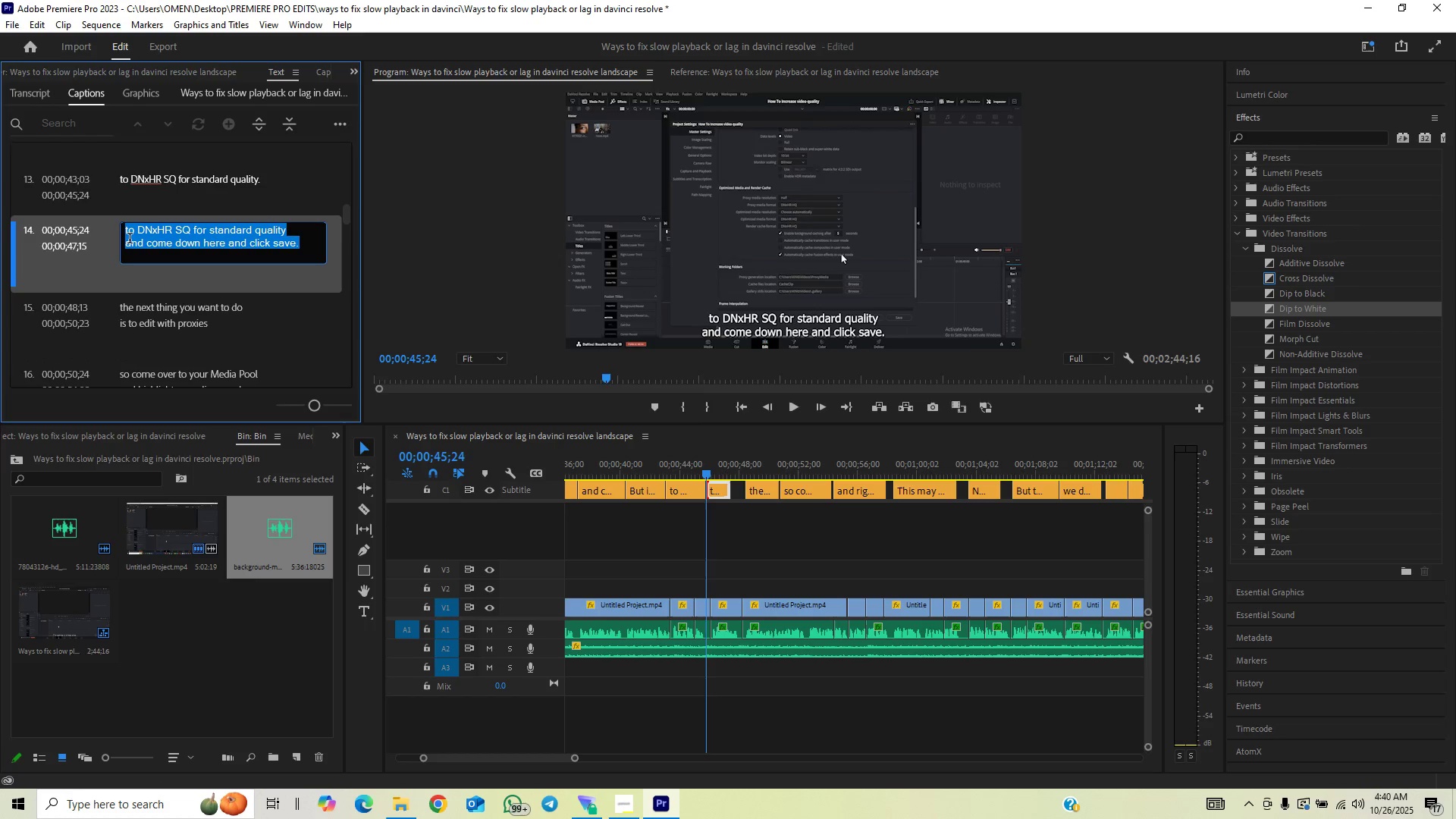 
left_click([130, 240])
 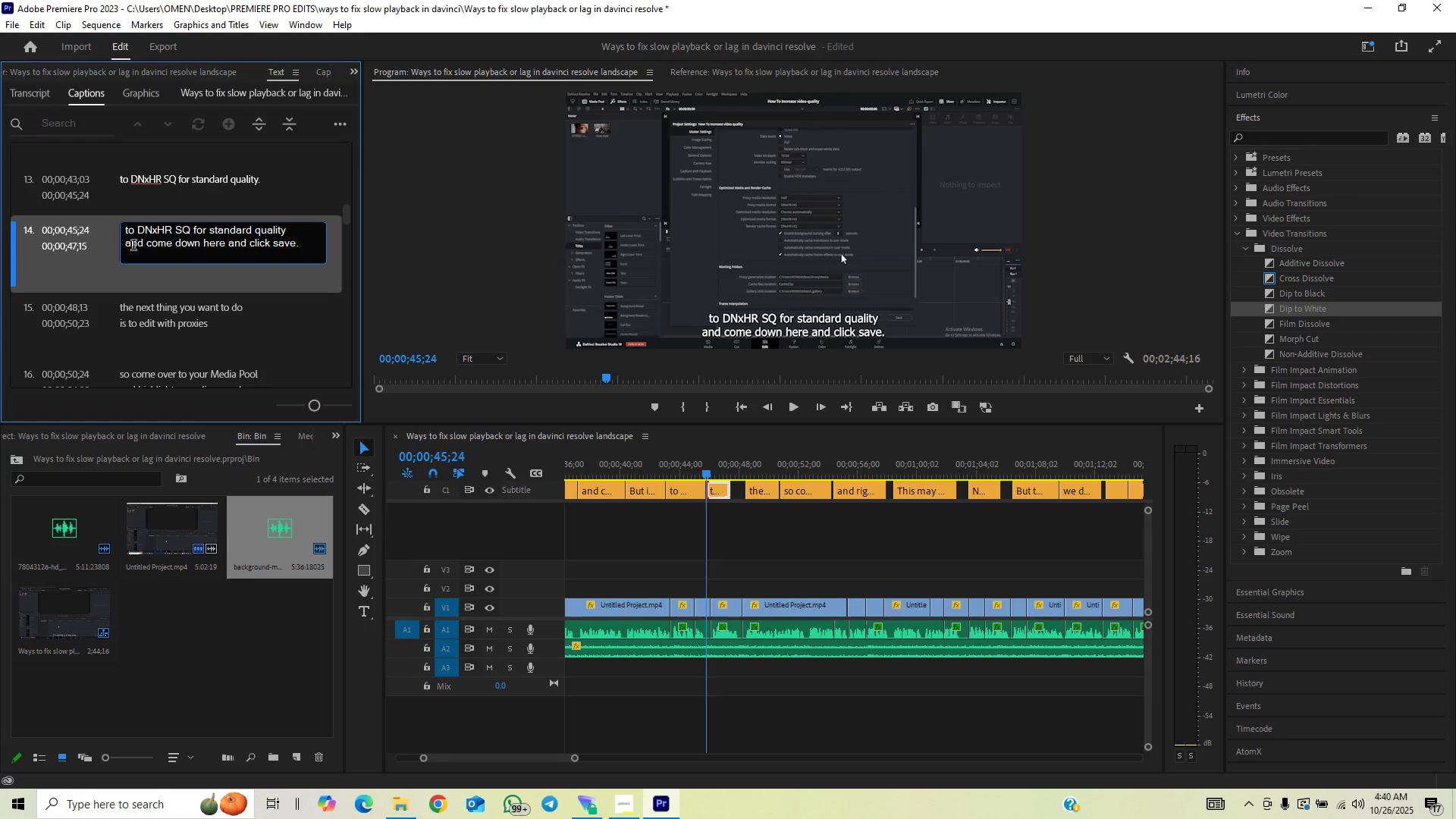 
hold_key(key=Backspace, duration=1.5)
 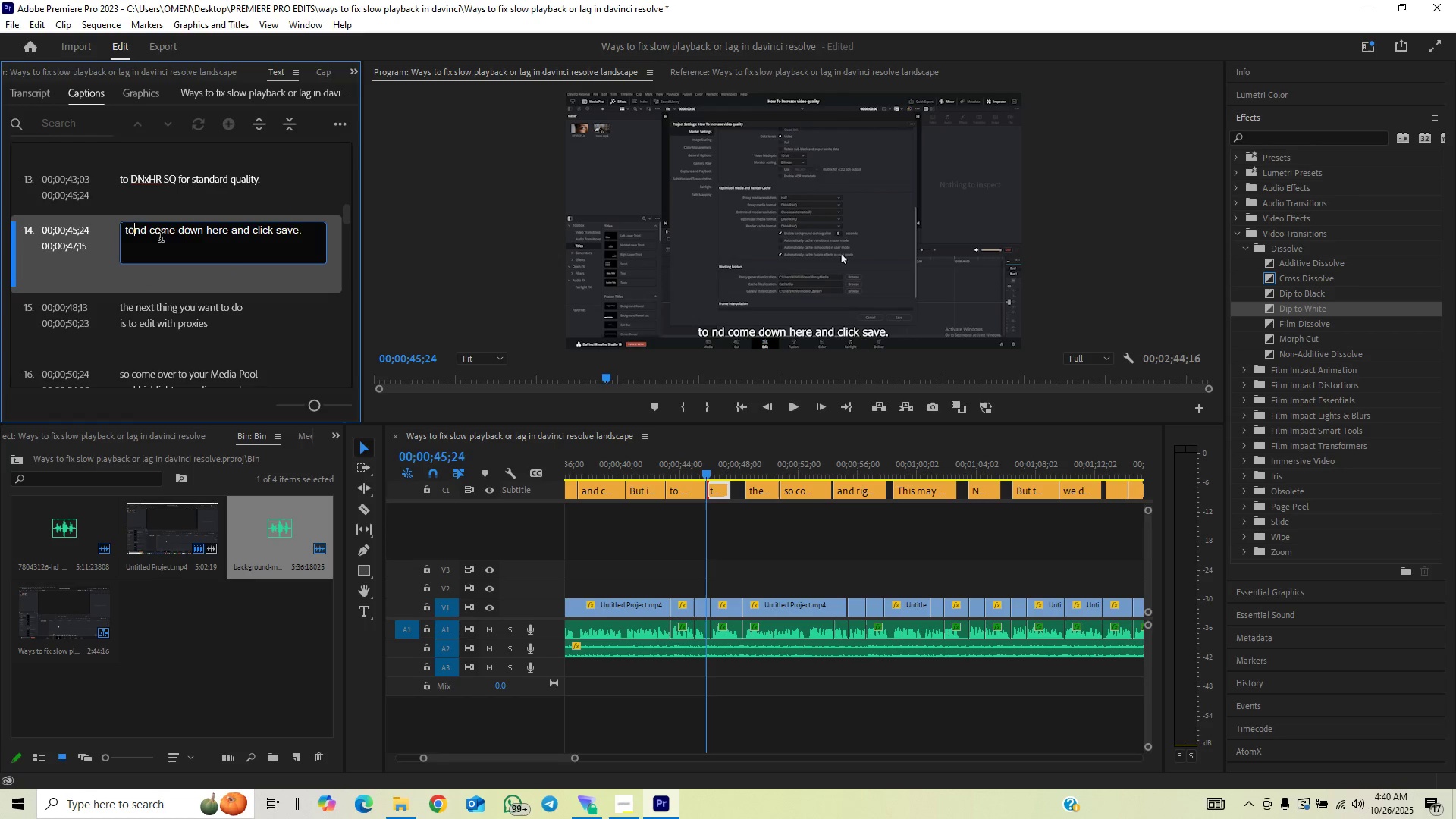 
hold_key(key=Backspace, duration=0.72)
 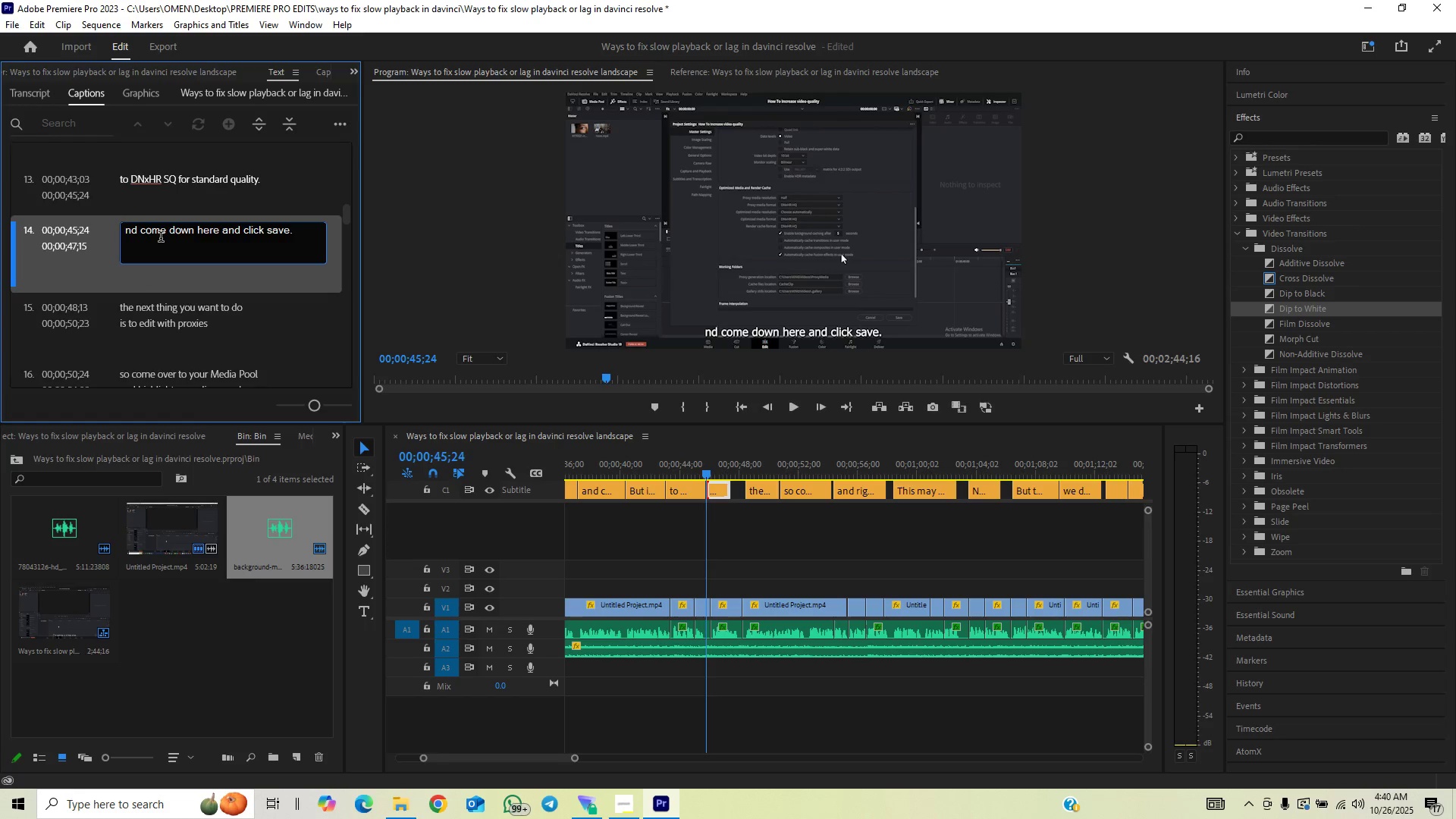 
key(Shift+A)
 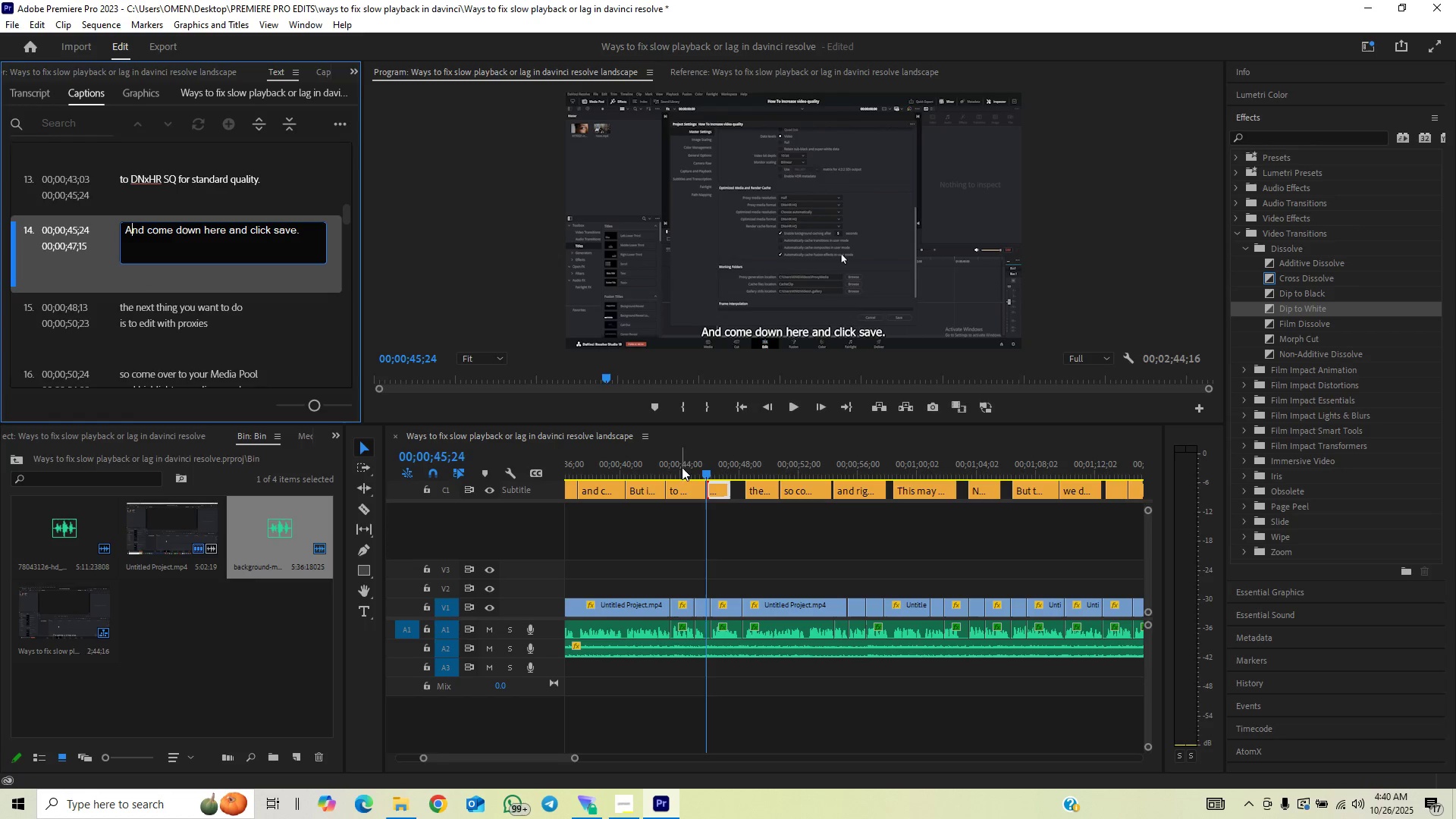 
left_click([657, 470])
 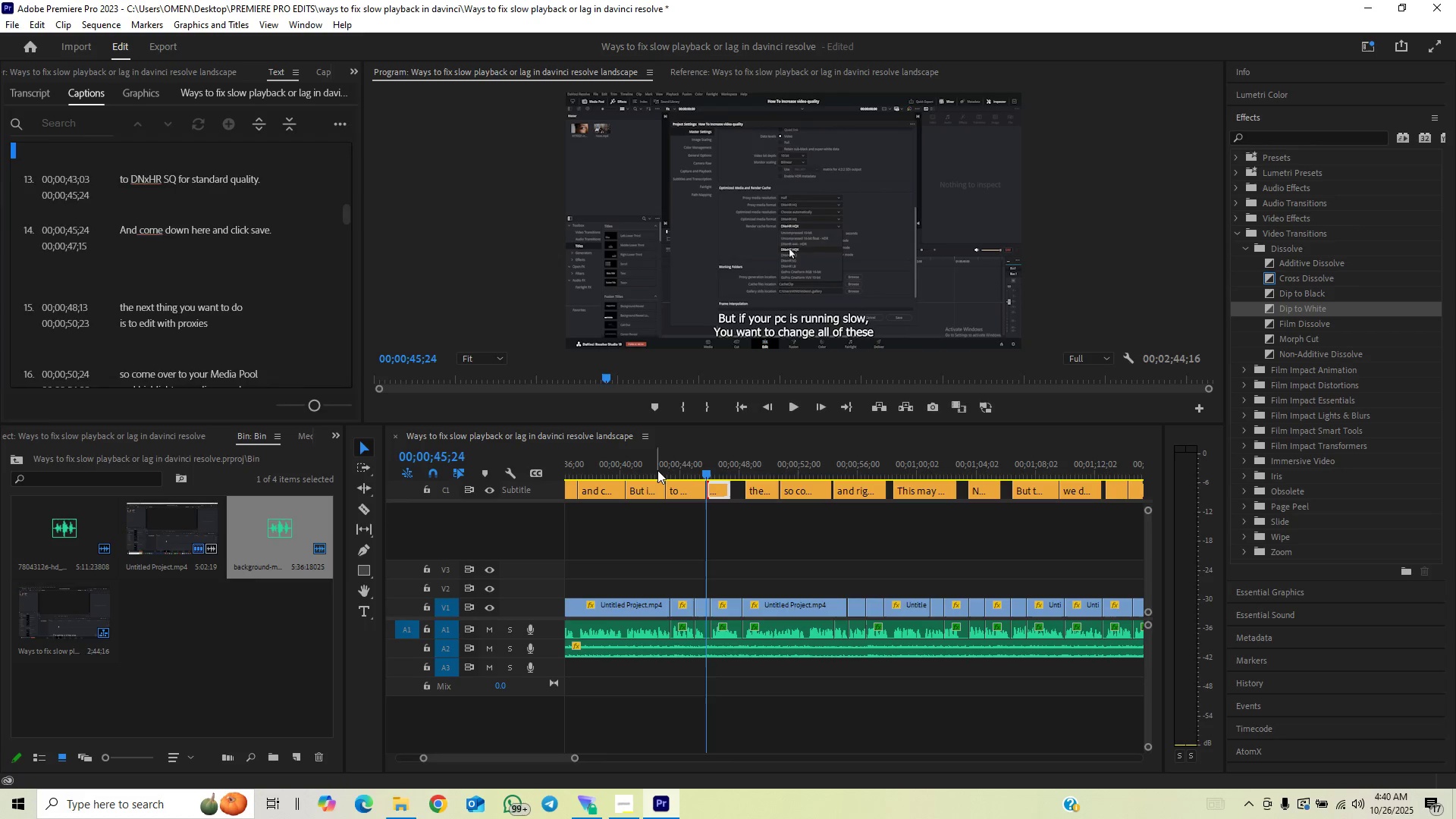 
key(Space)
 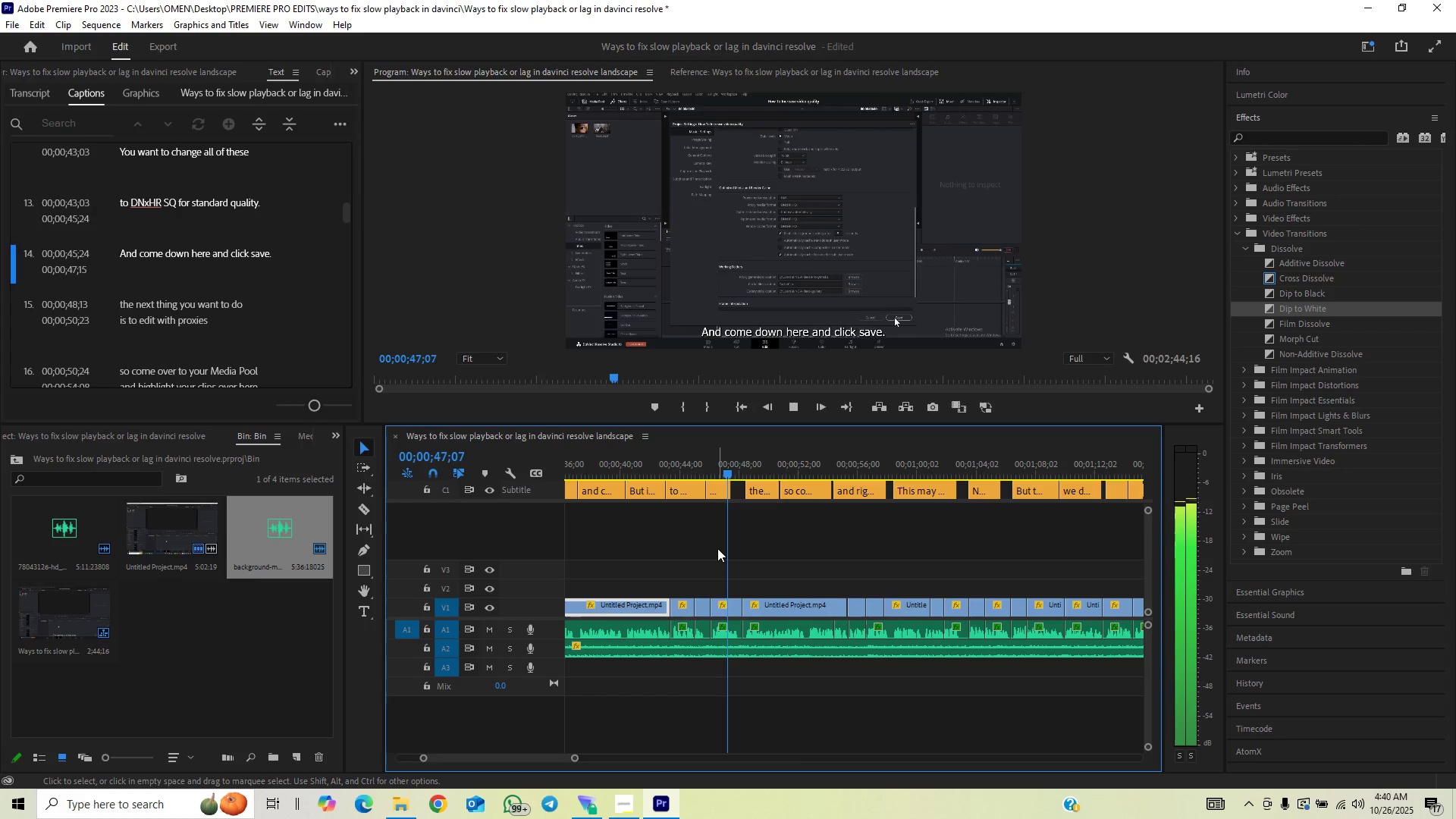 
wait(7.06)
 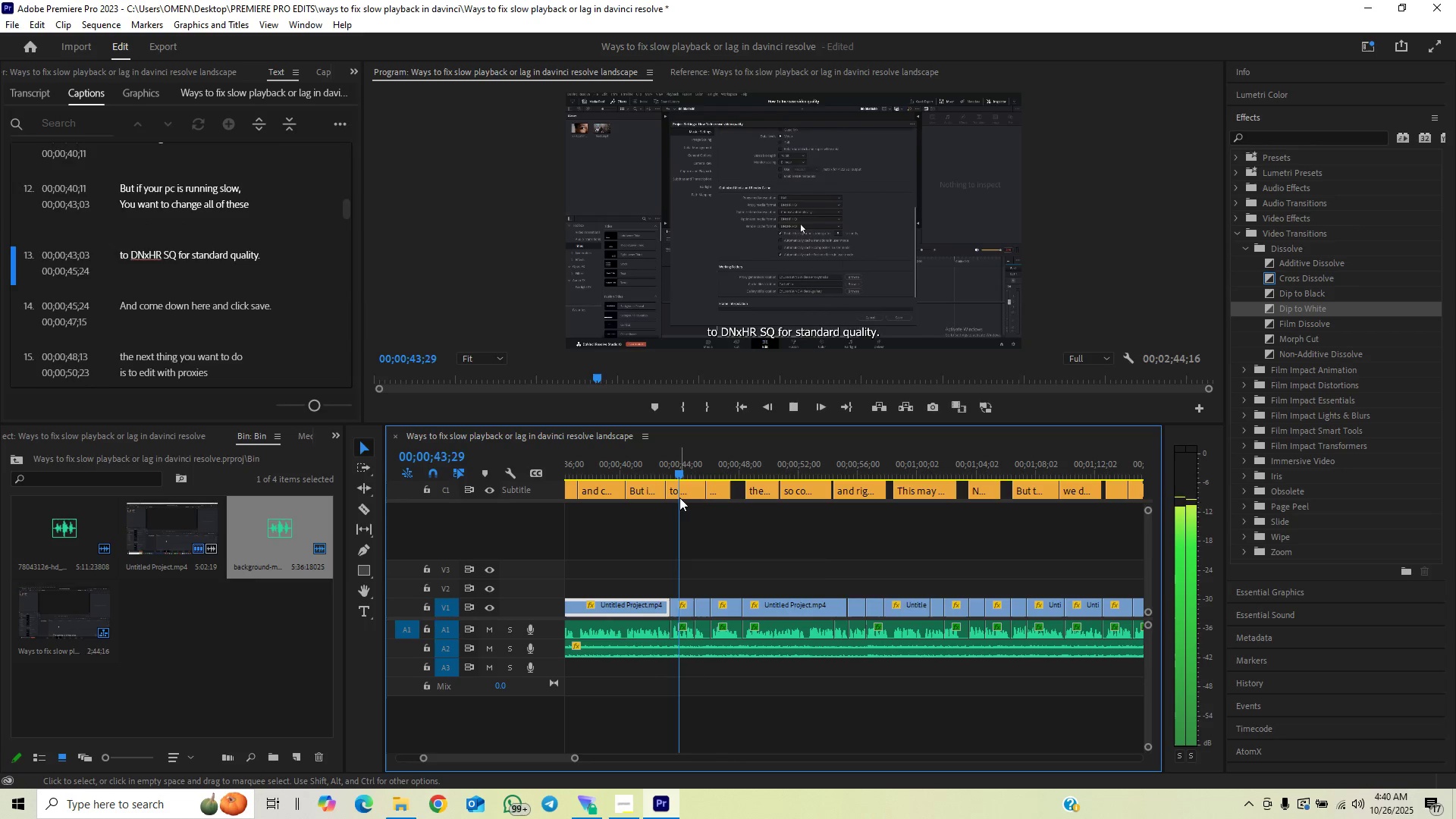 
key(Space)
 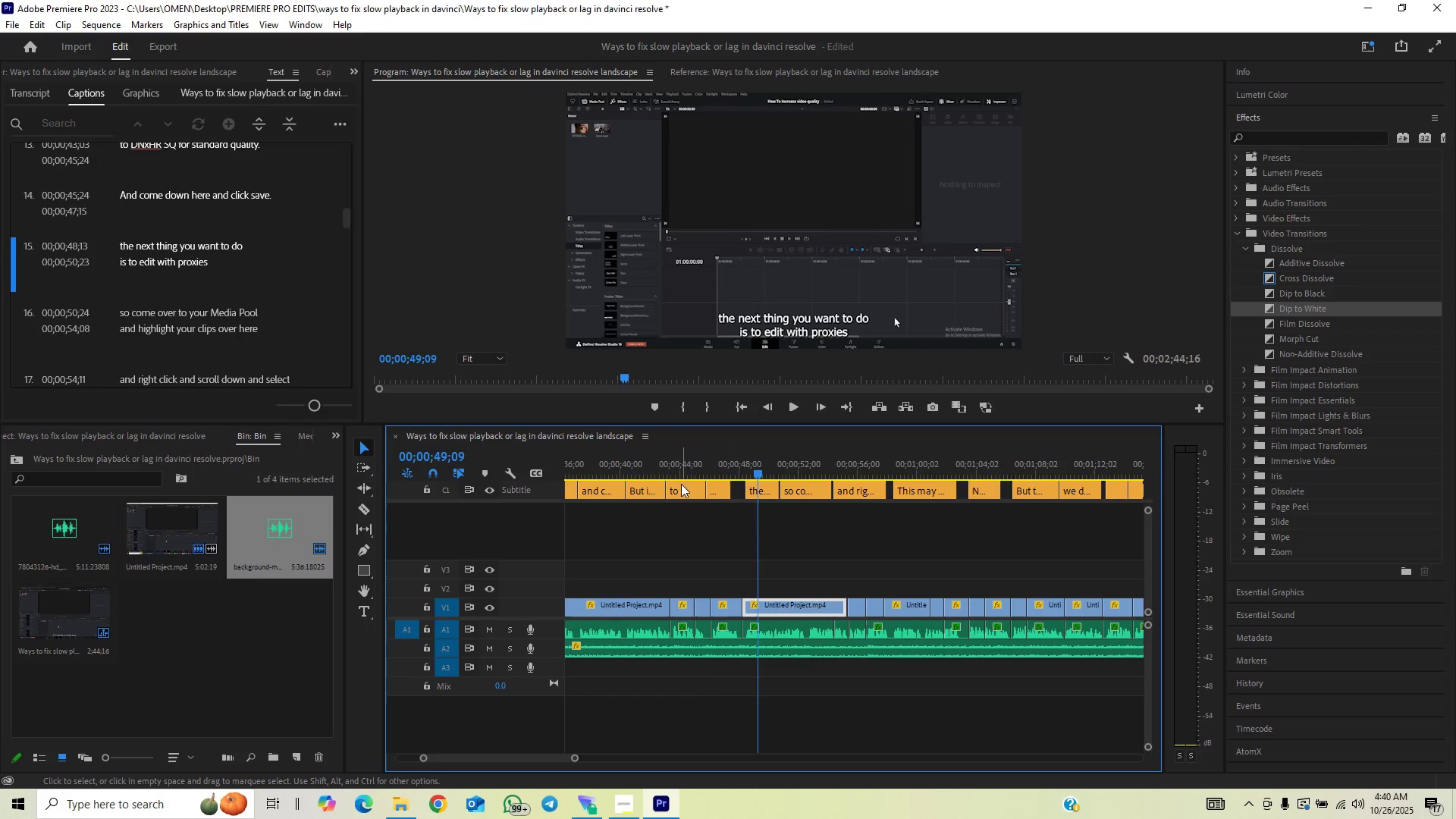 
left_click([677, 466])
 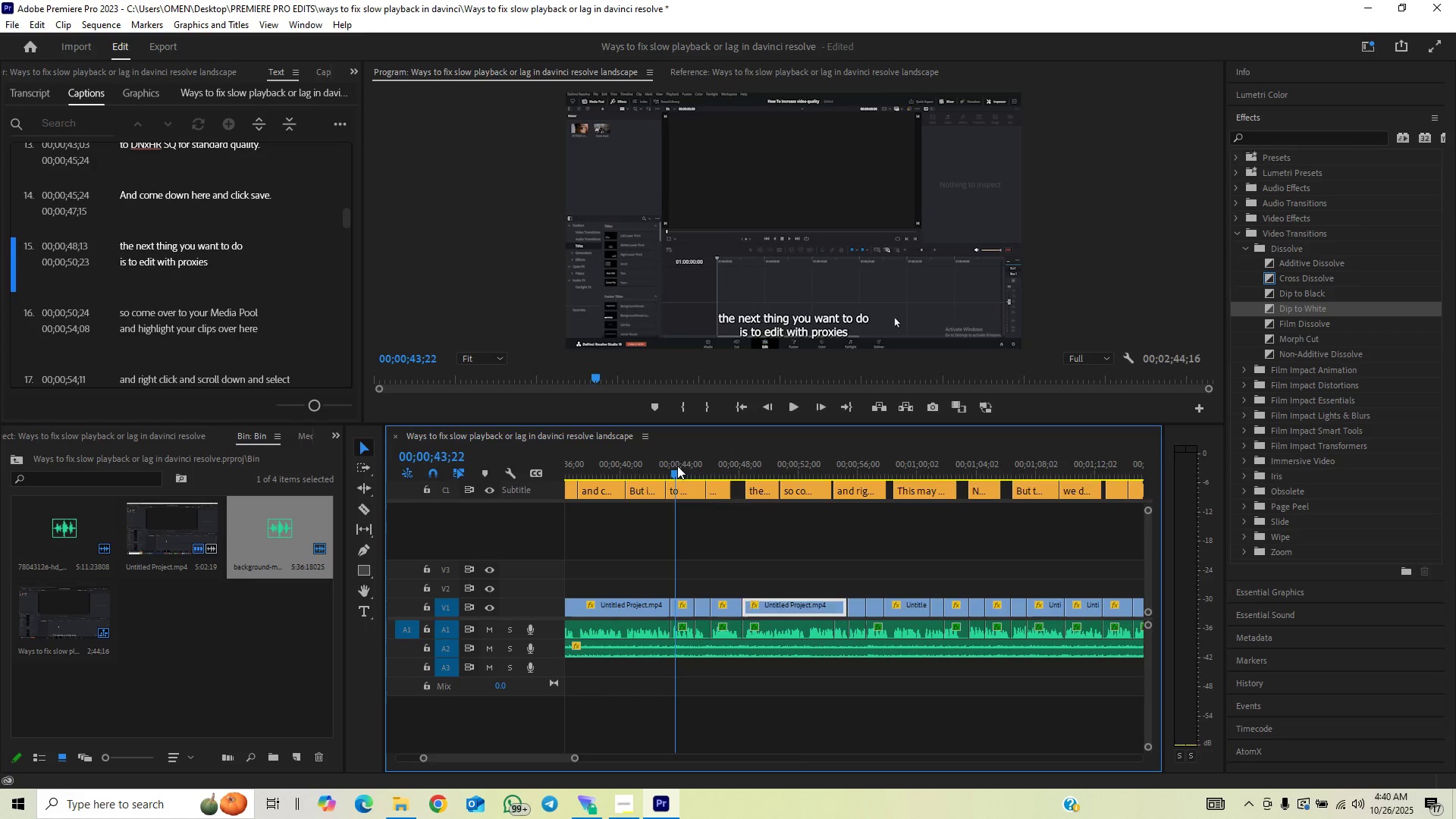 
key(Space)
 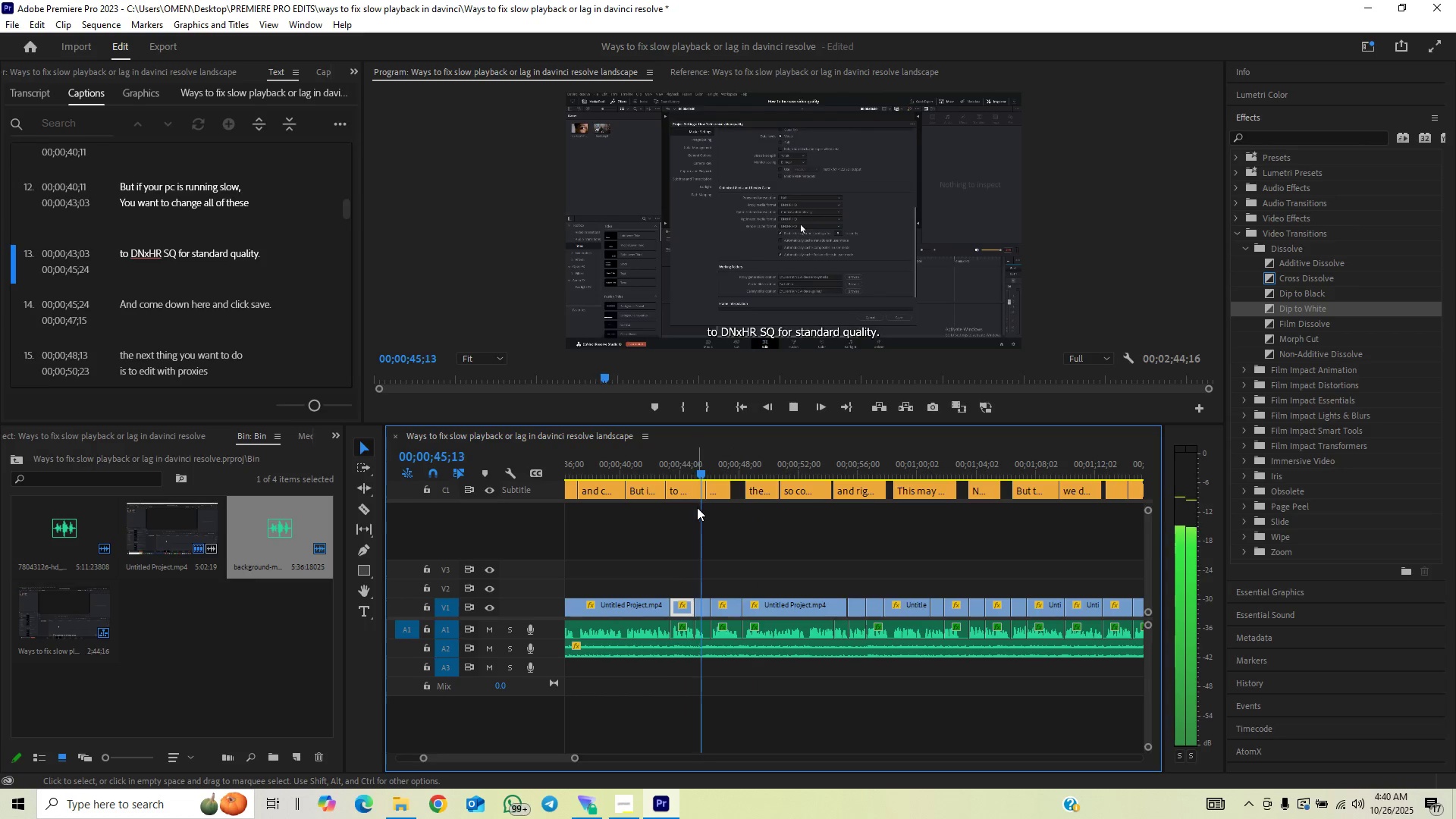 
key(Space)
 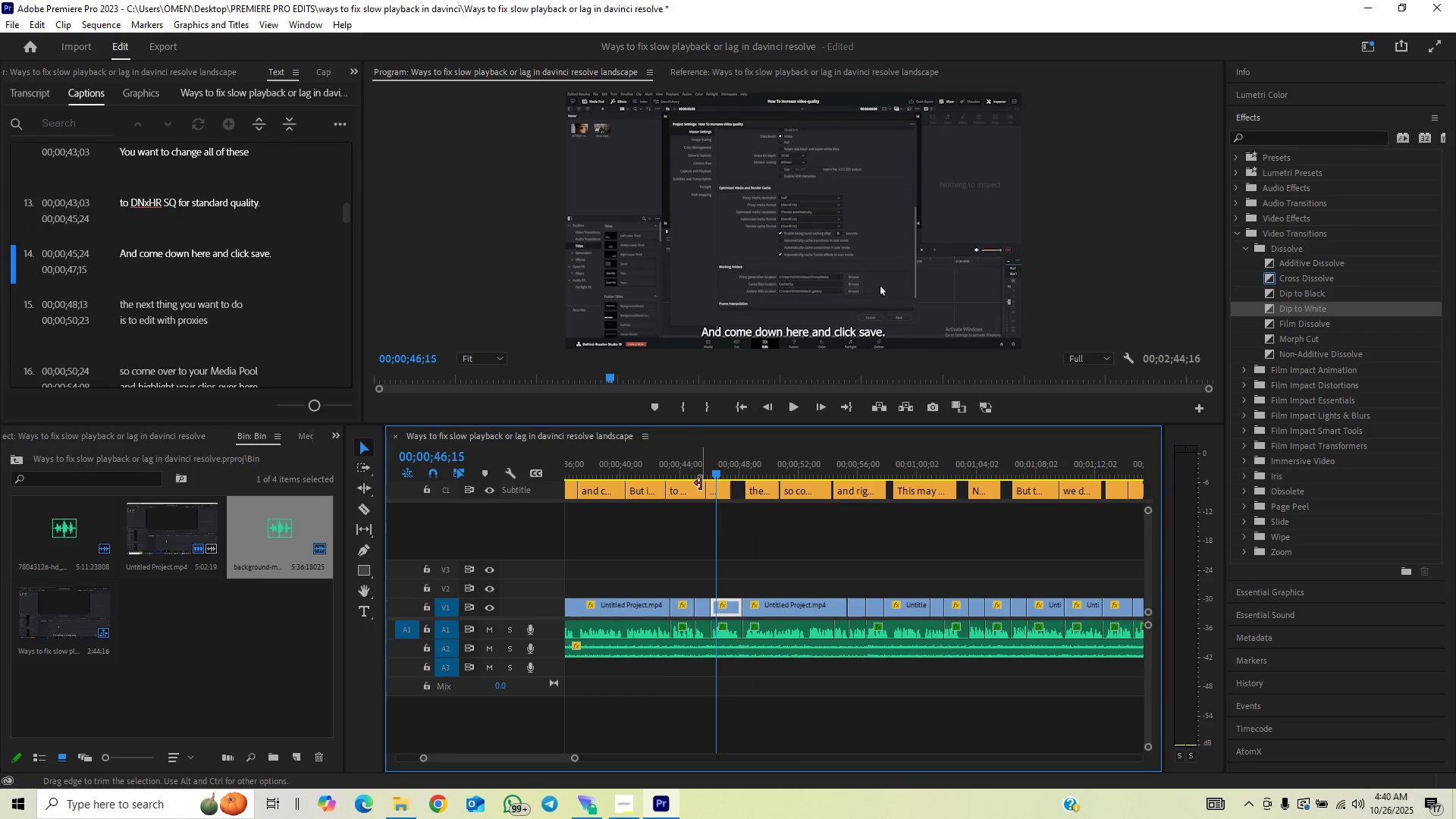 
left_click_drag(start_coordinate=[701, 483], to_coordinate=[699, 497])
 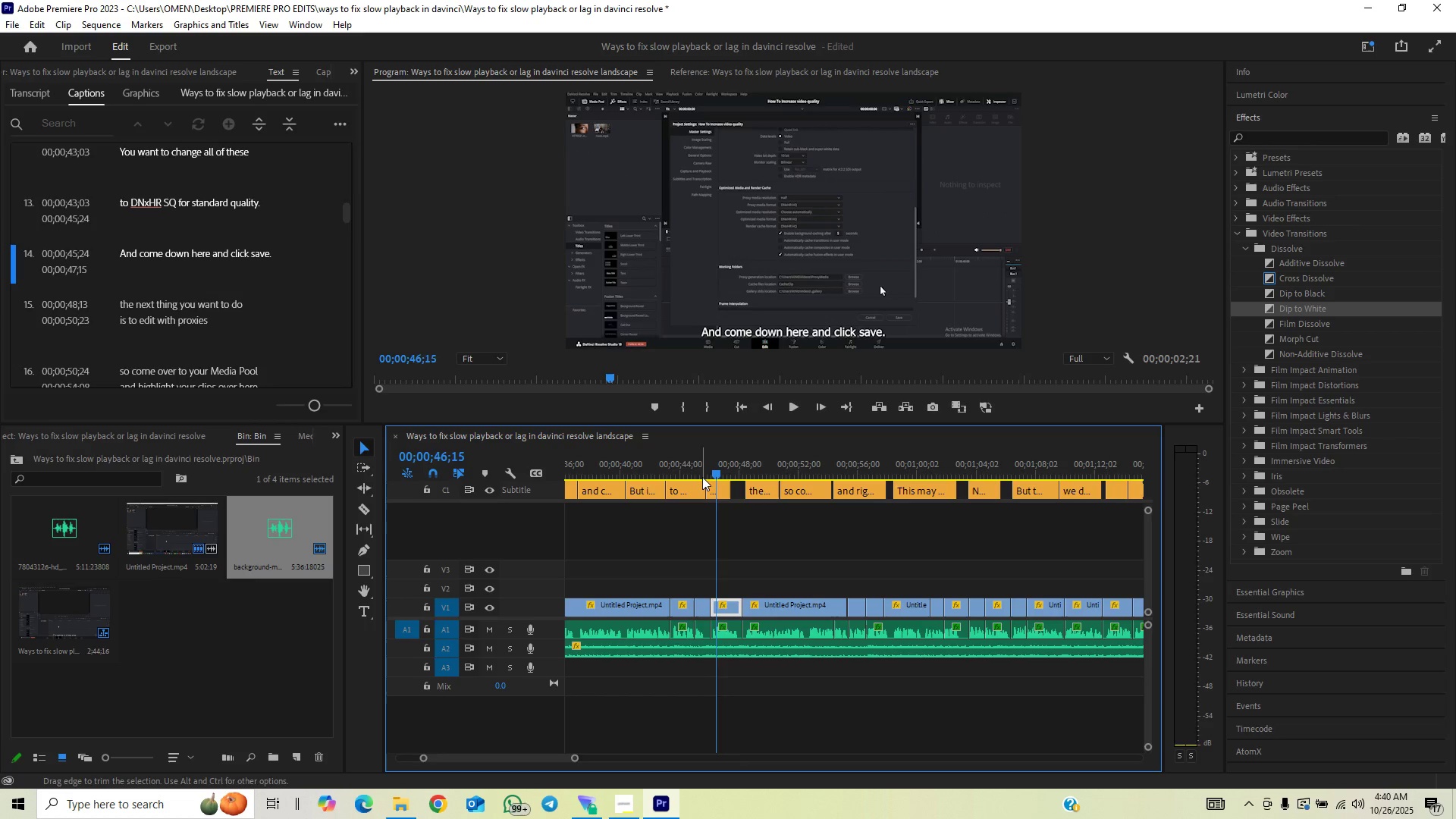 
left_click([702, 474])
 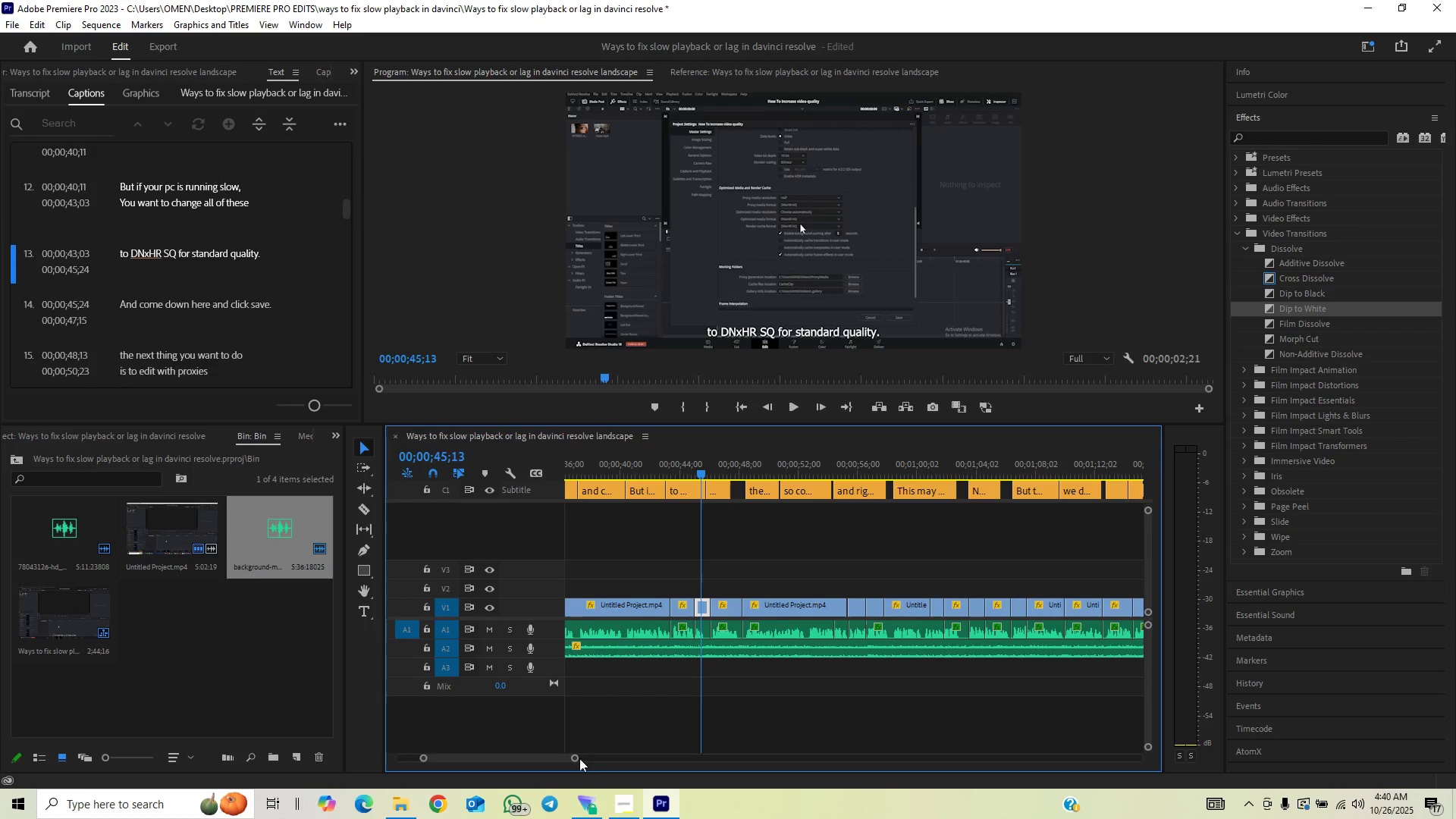 
left_click_drag(start_coordinate=[575, 759], to_coordinate=[522, 777])
 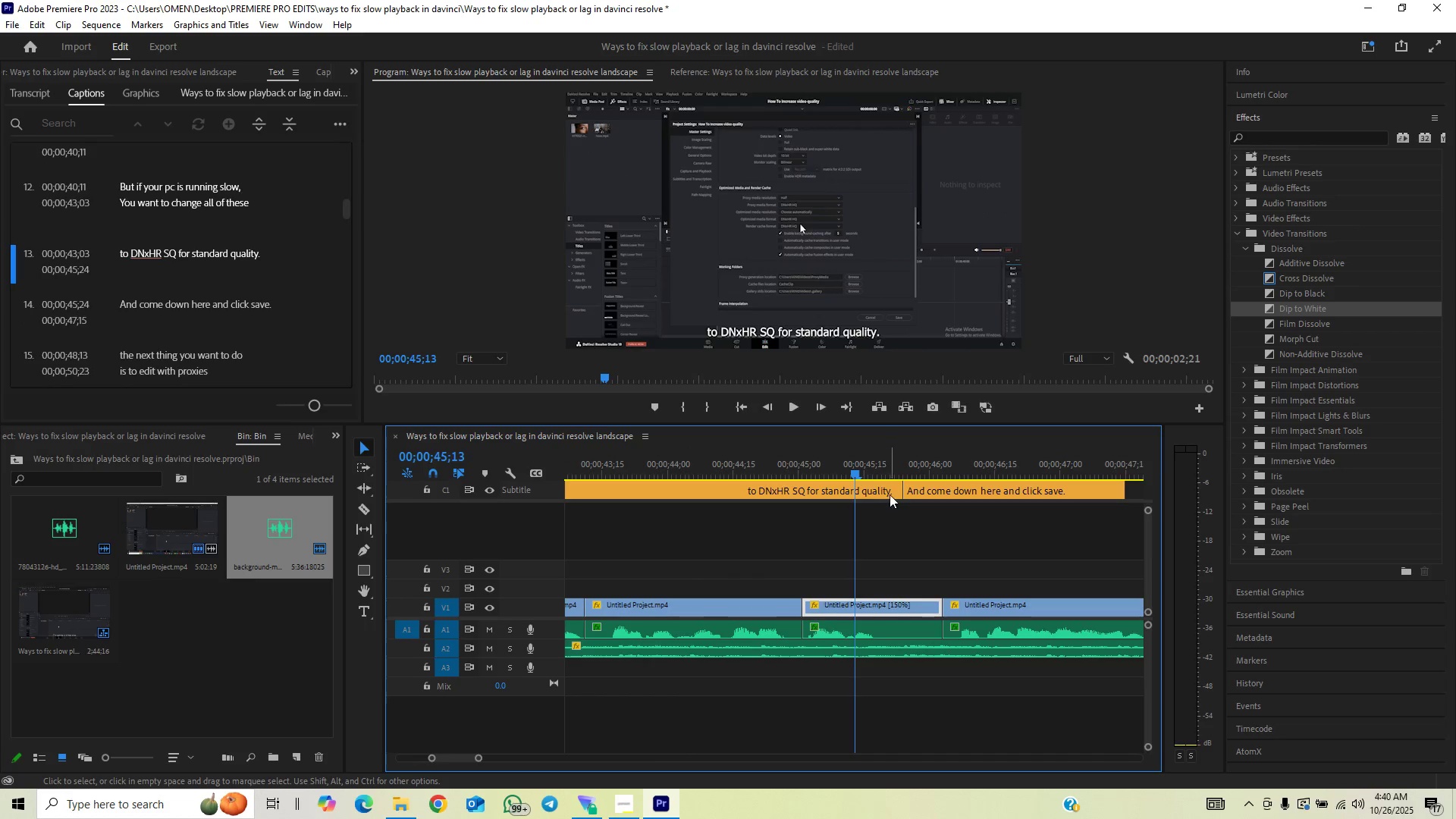 
left_click_drag(start_coordinate=[892, 492], to_coordinate=[863, 509])
 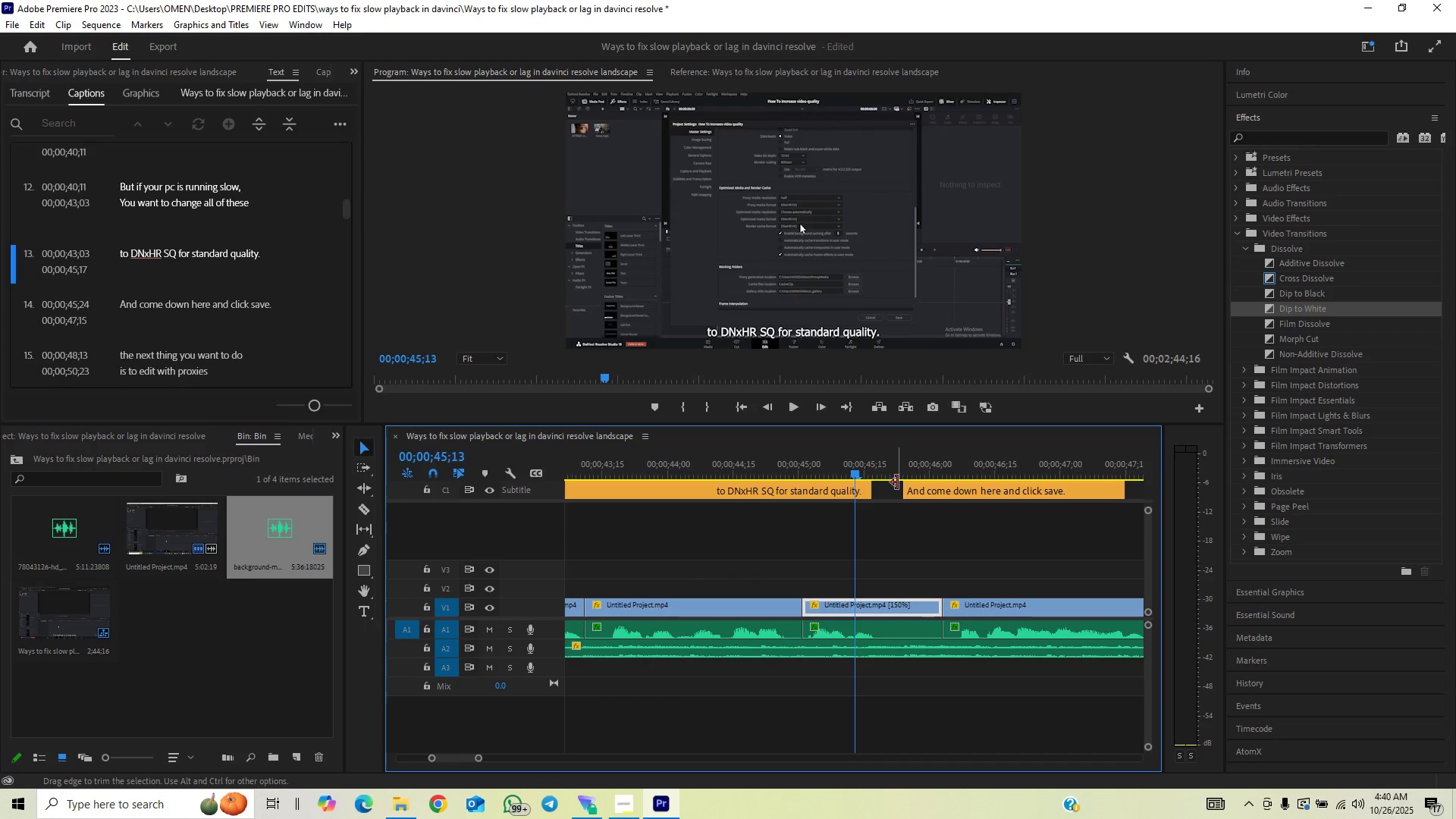 
left_click_drag(start_coordinate=[903, 482], to_coordinate=[857, 501])
 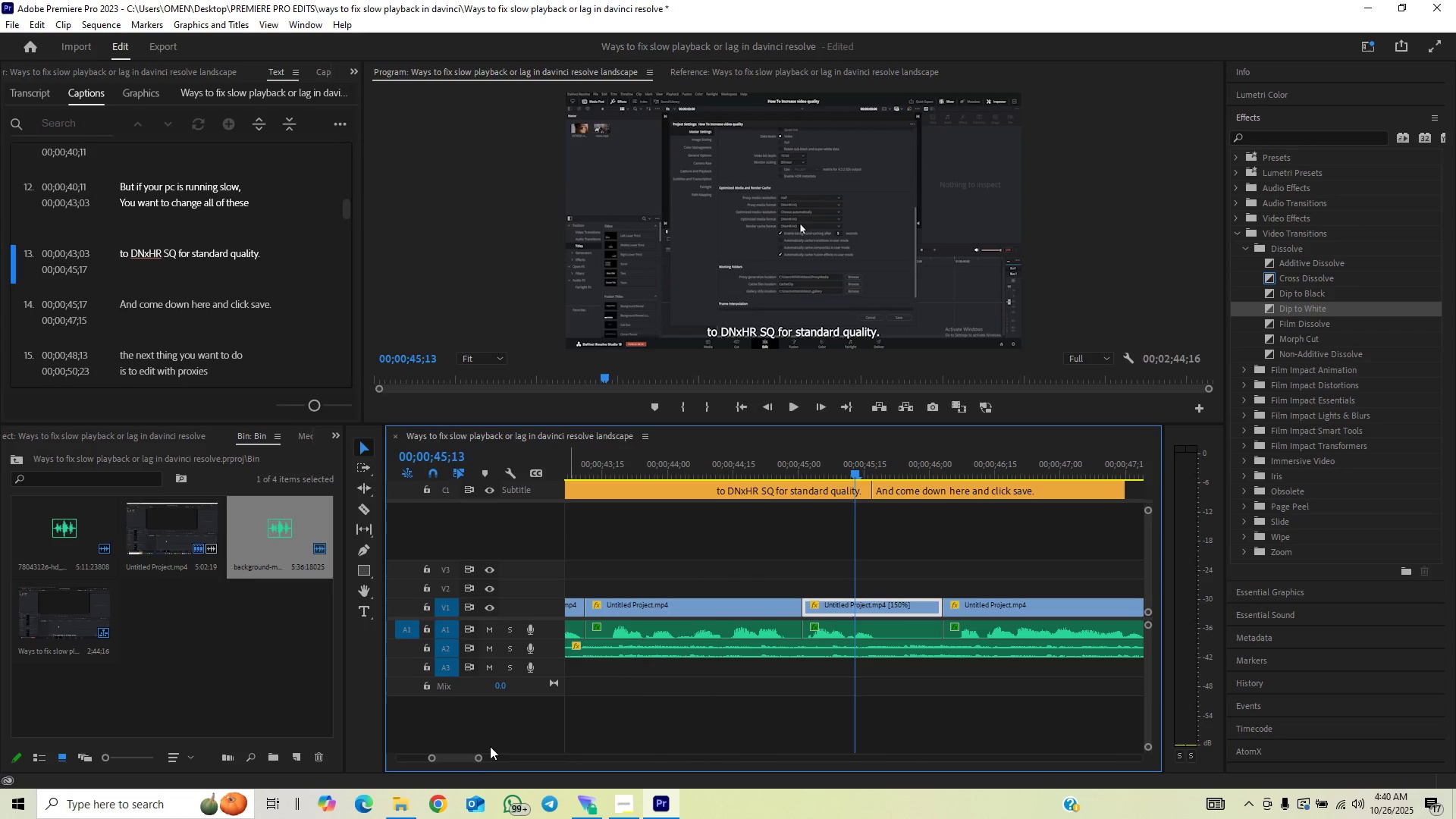 
left_click_drag(start_coordinate=[476, 758], to_coordinate=[504, 754])
 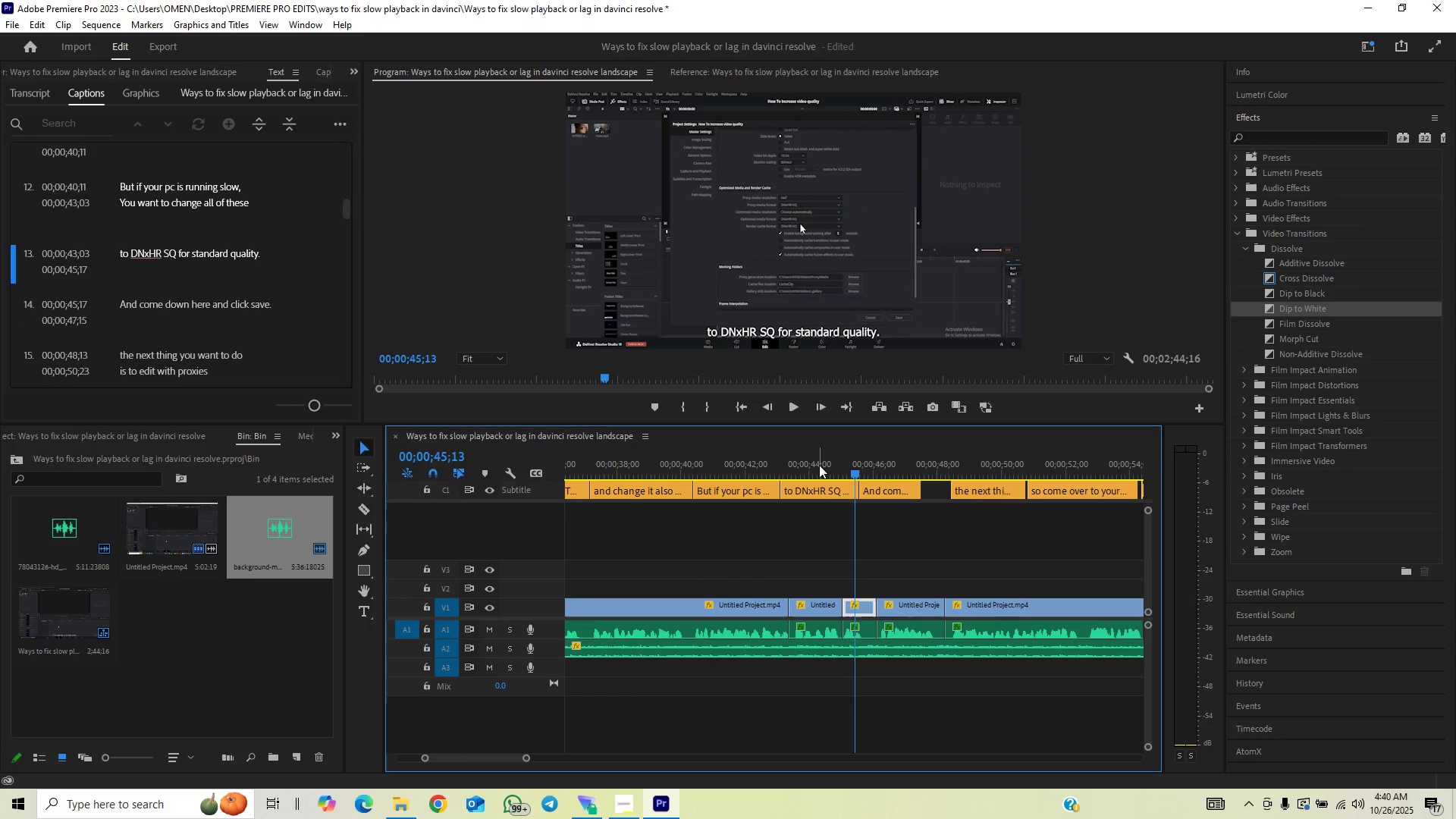 
key(Space)
 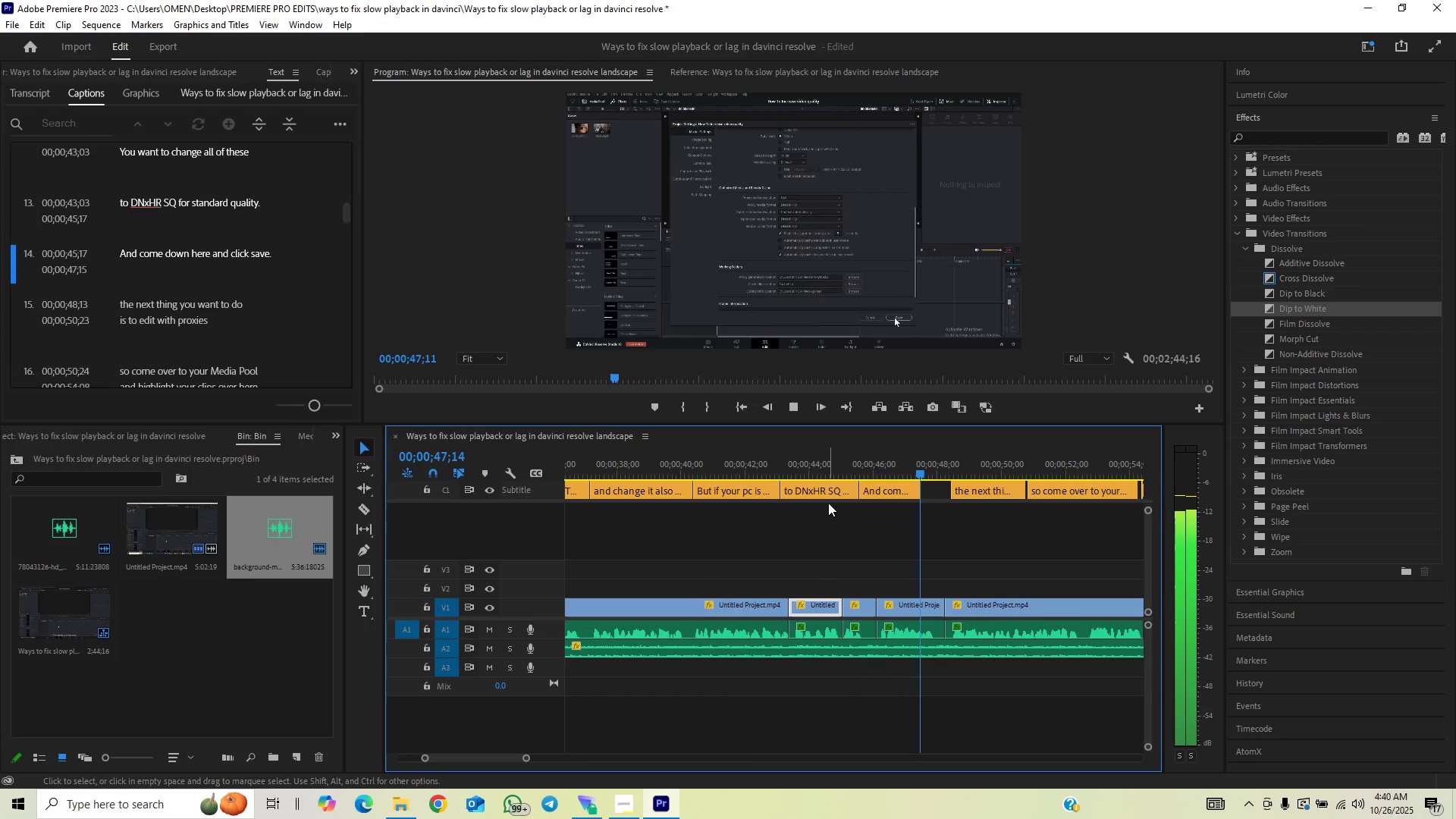 
left_click_drag(start_coordinate=[527, 761], to_coordinate=[586, 739])
 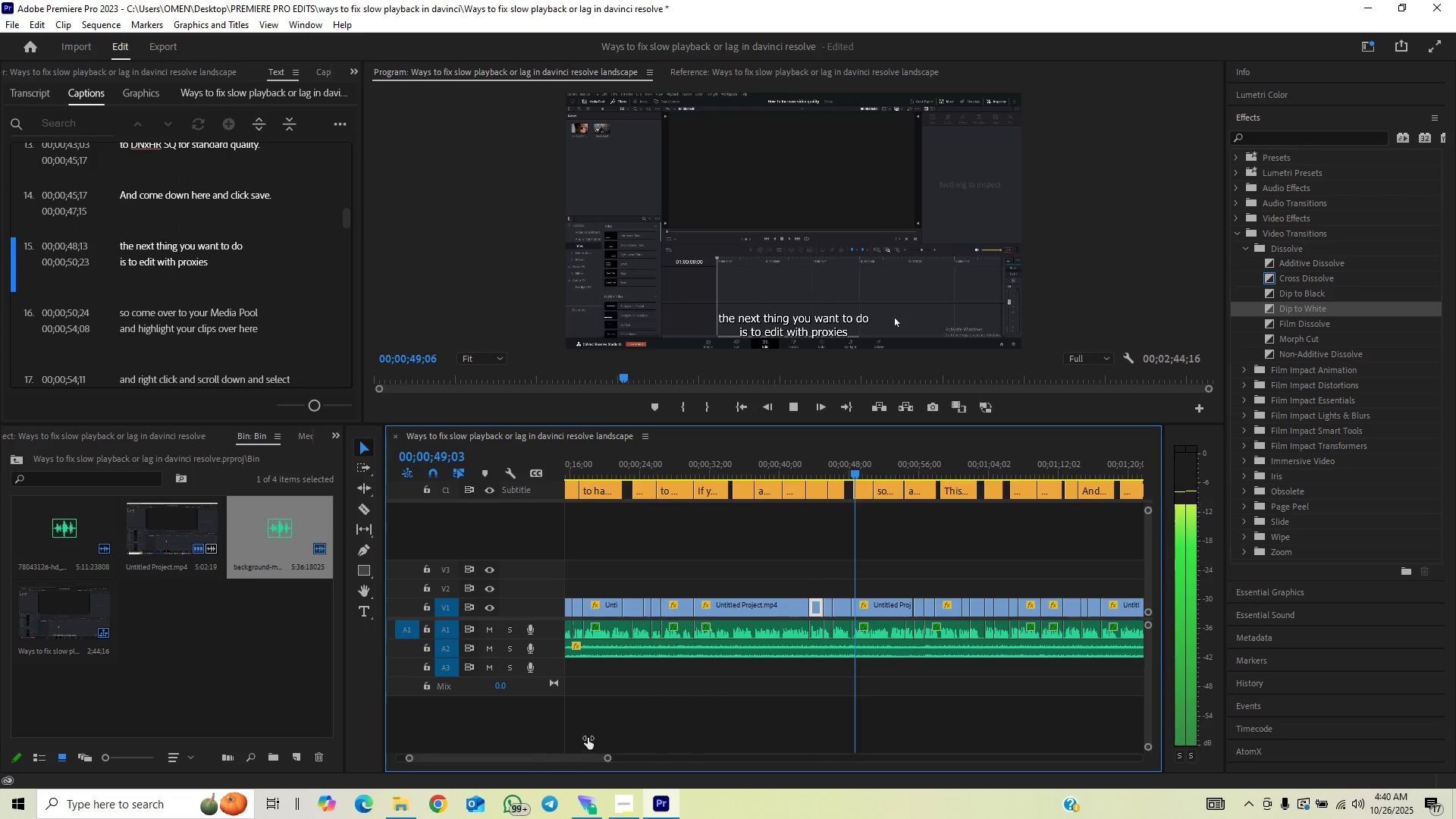 
left_click_drag(start_coordinate=[589, 737], to_coordinate=[596, 732])
 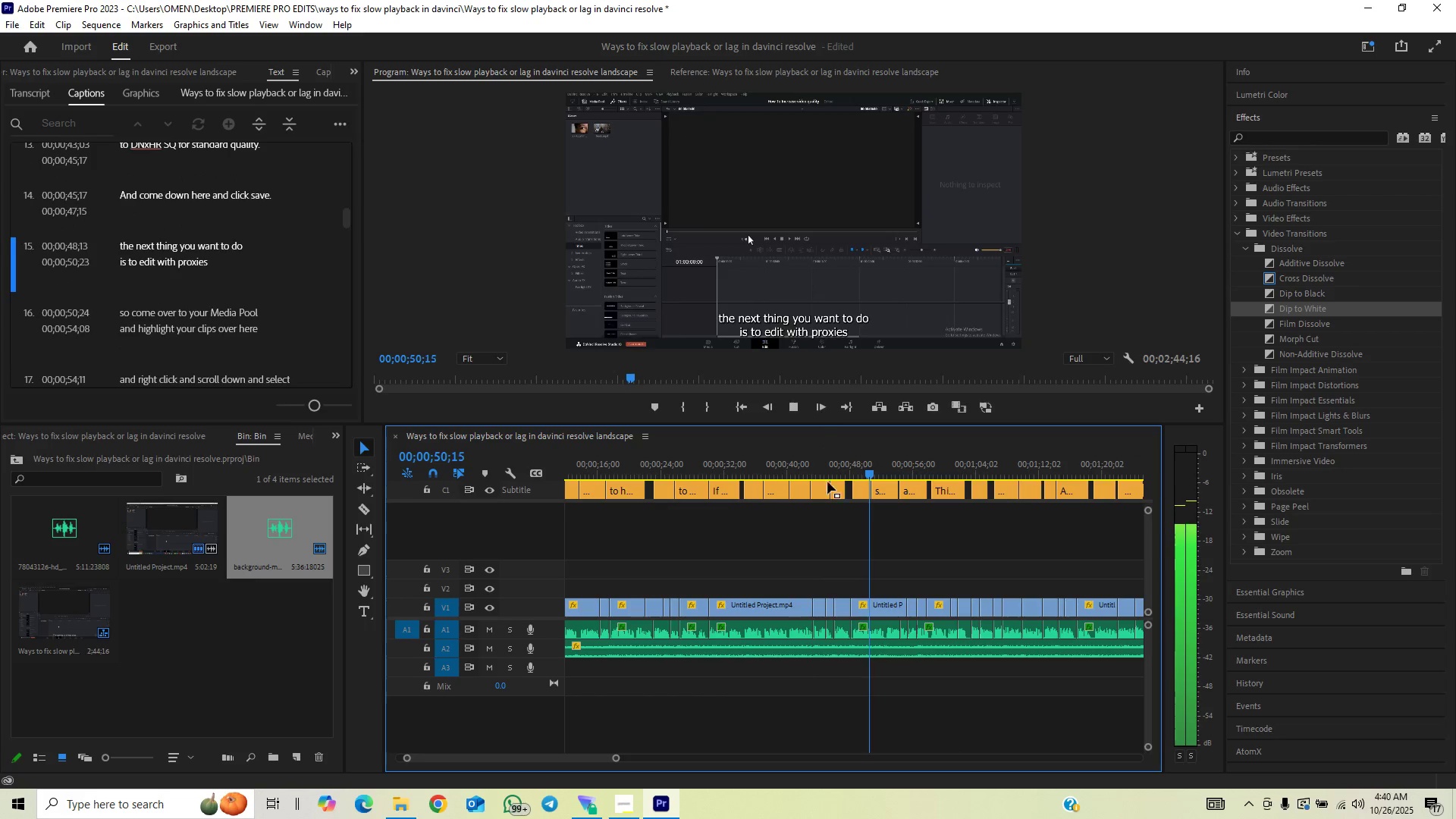 
key(Space)
 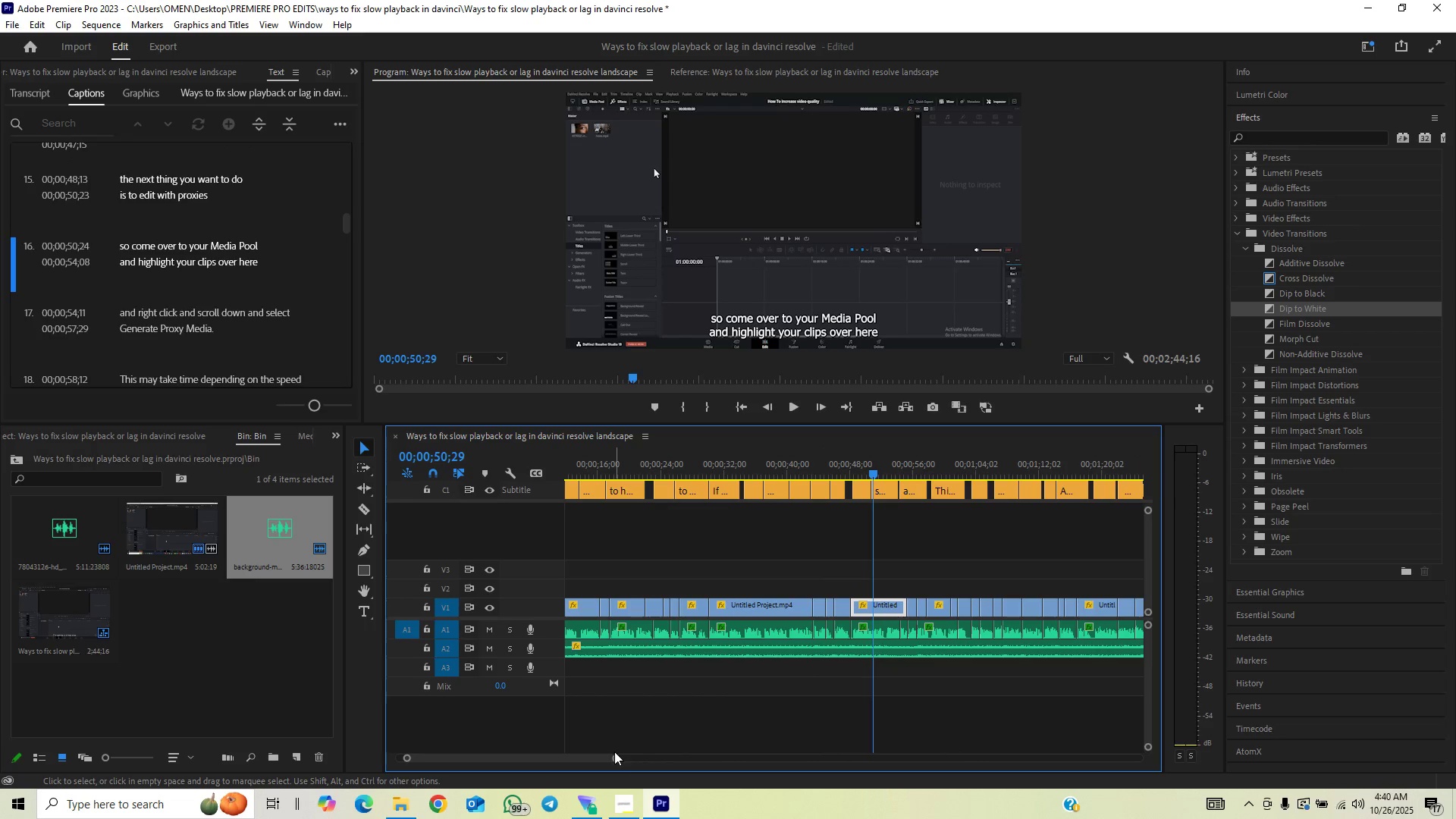 
left_click_drag(start_coordinate=[614, 760], to_coordinate=[585, 764])
 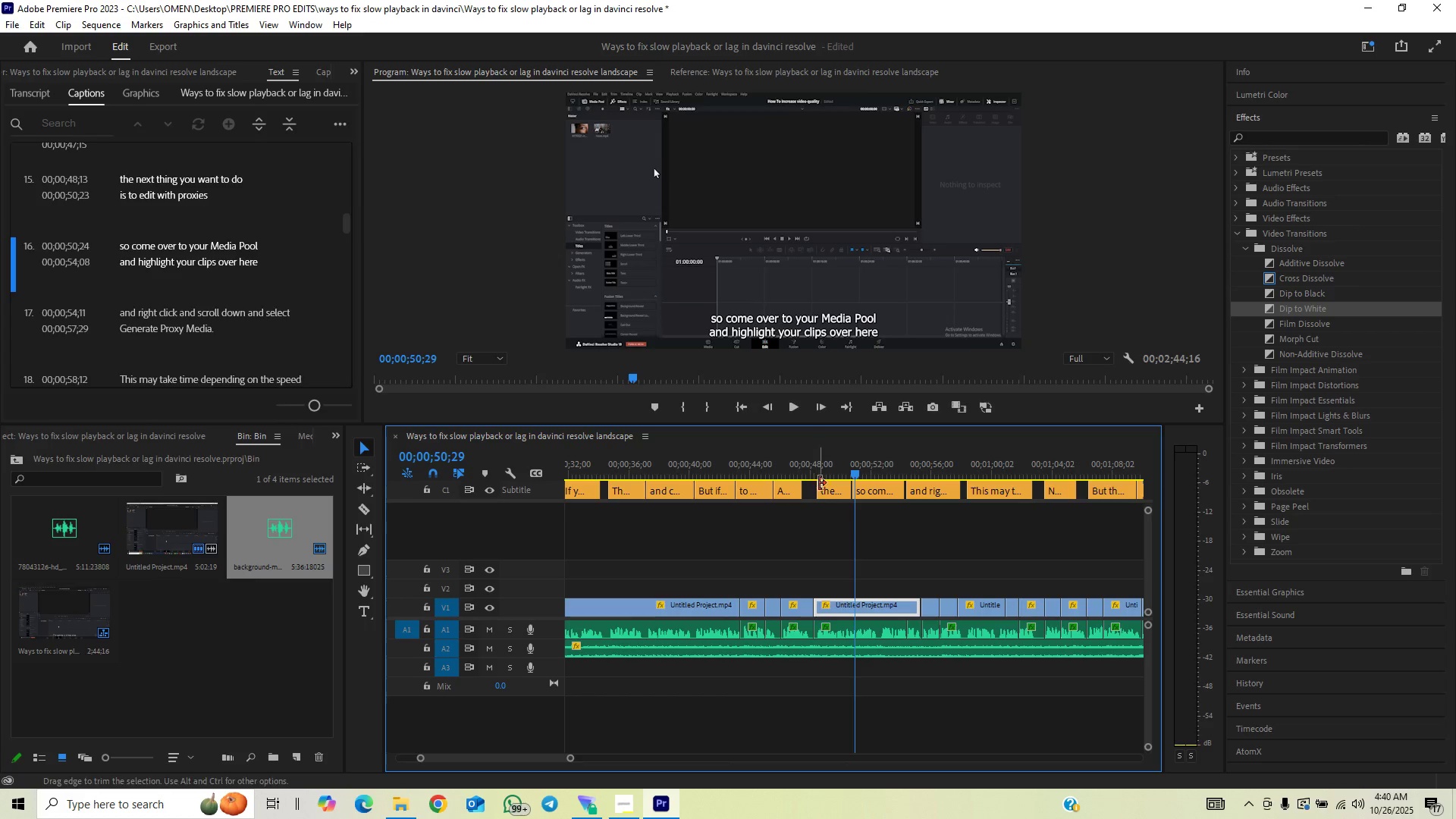 
left_click([830, 497])
 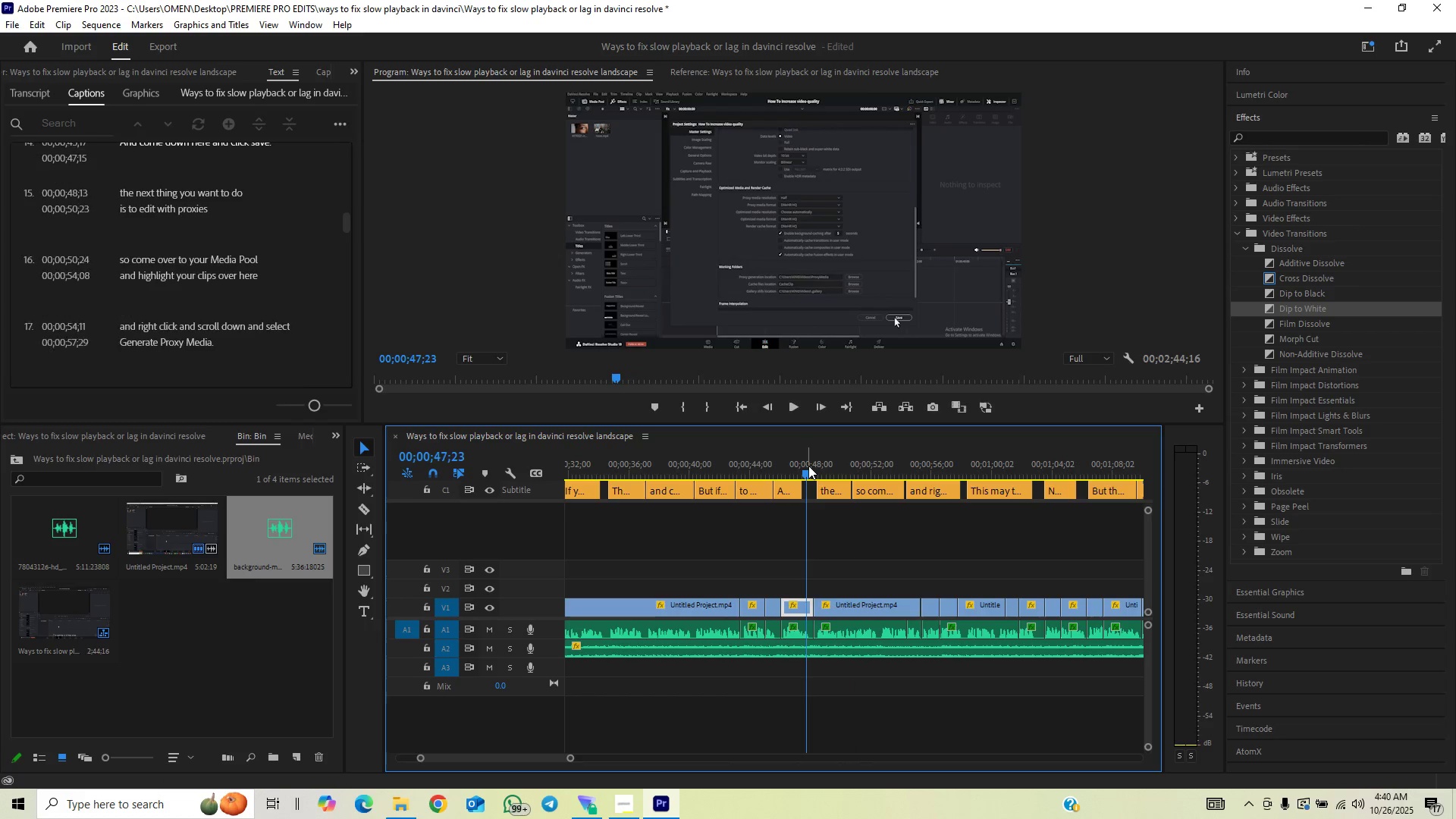 
left_click([772, 471])
 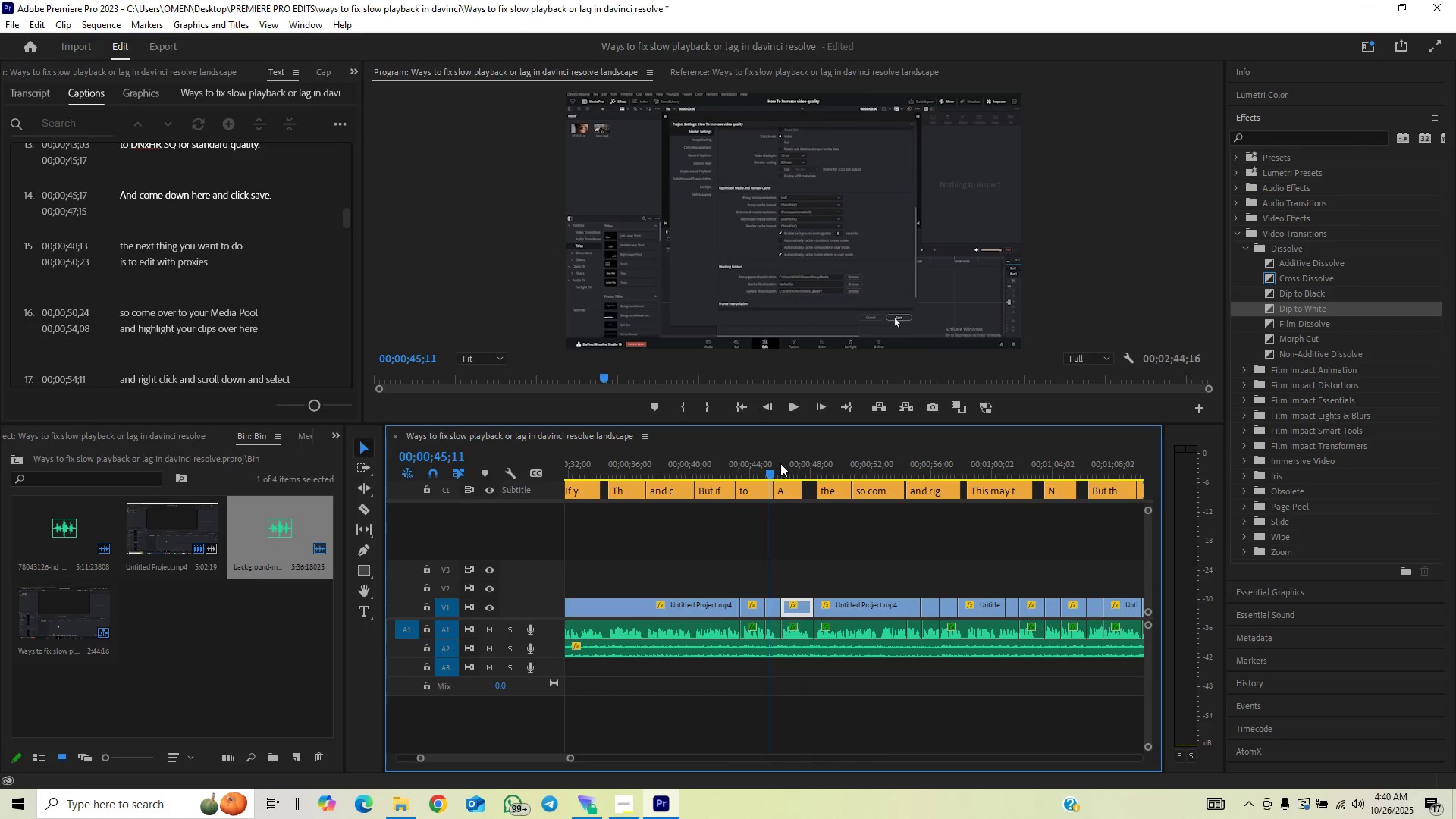 
key(Space)
 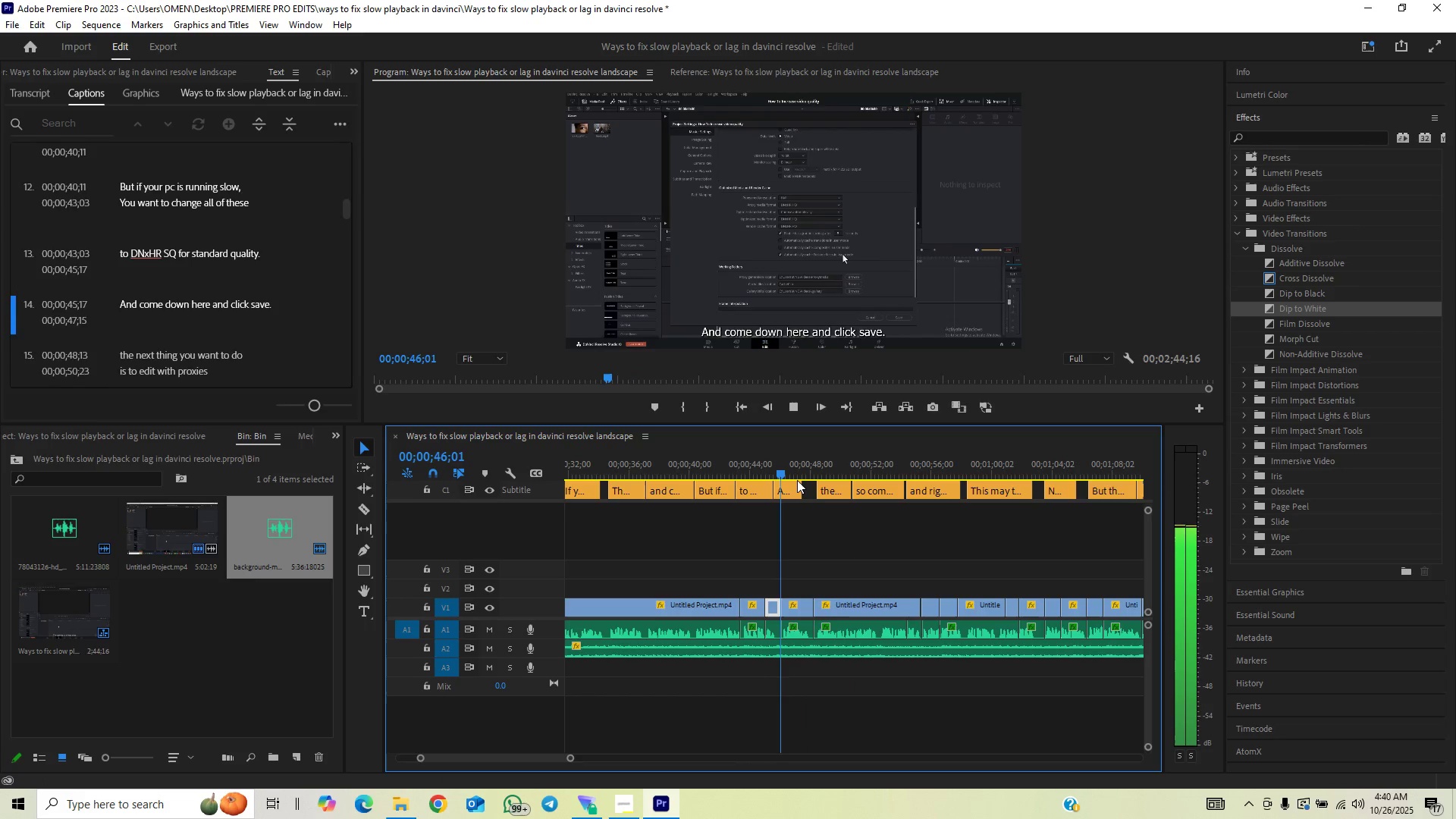 
key(Space)
 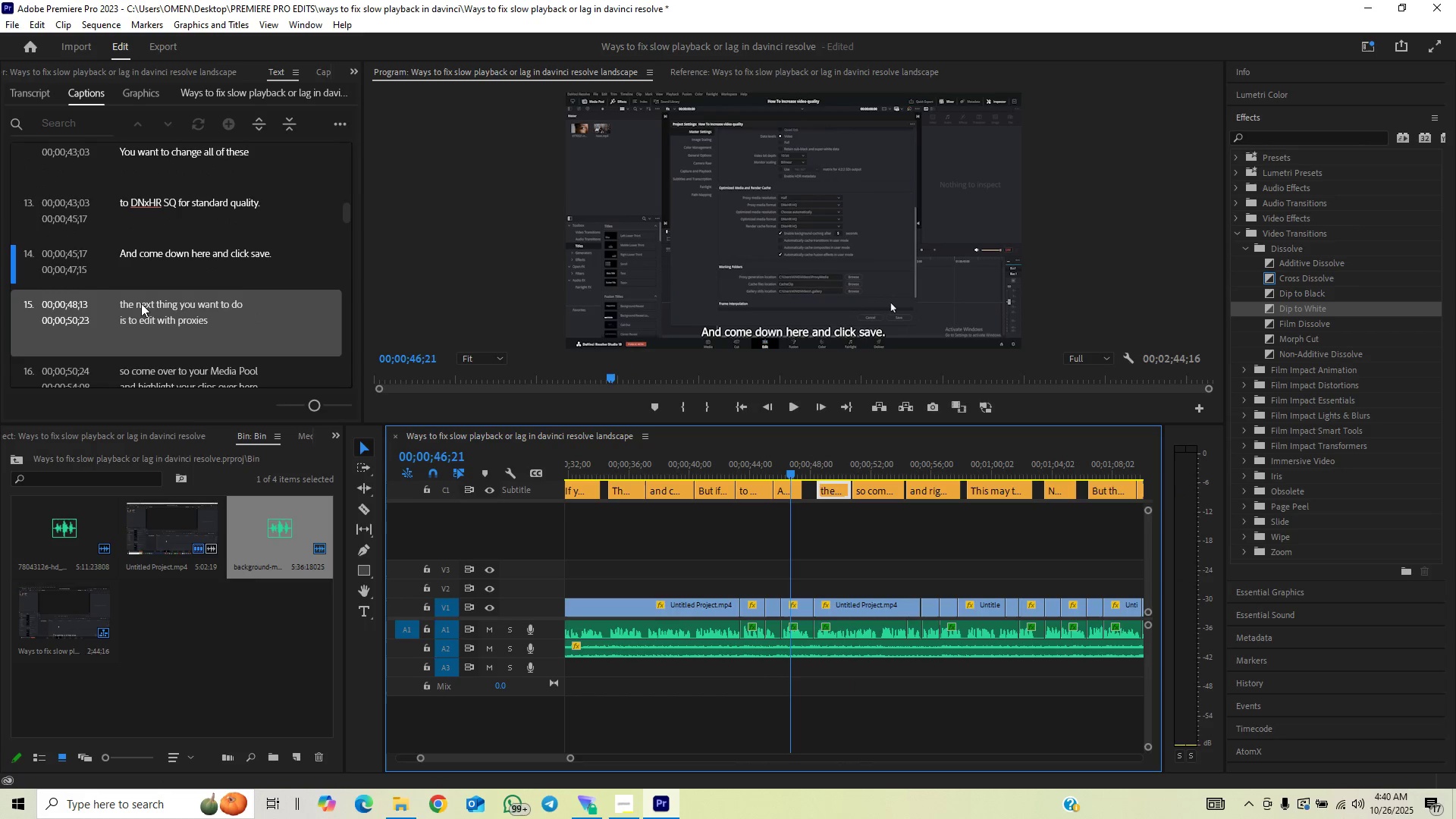 
double_click([126, 301])
 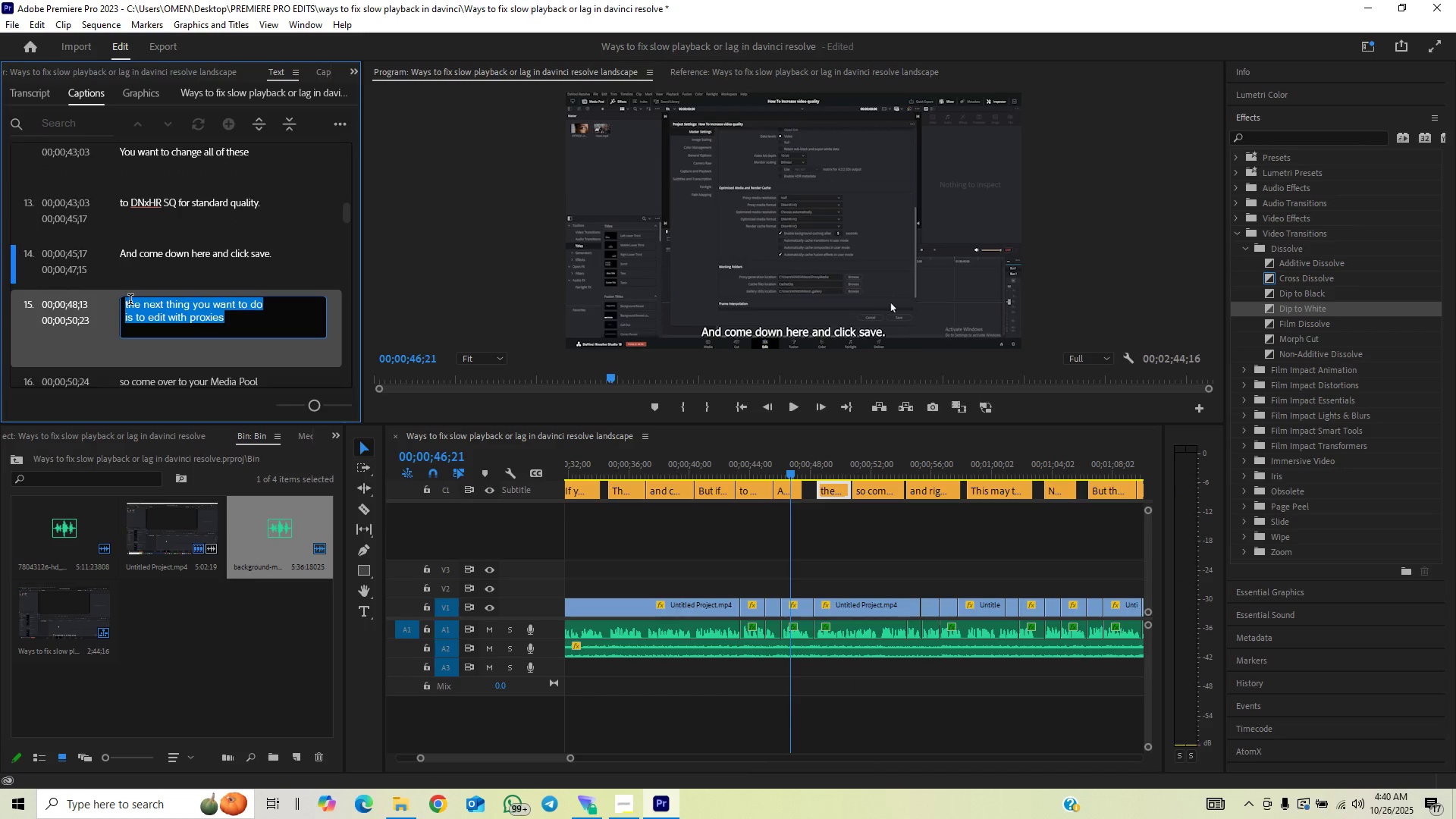 
left_click([130, 301])
 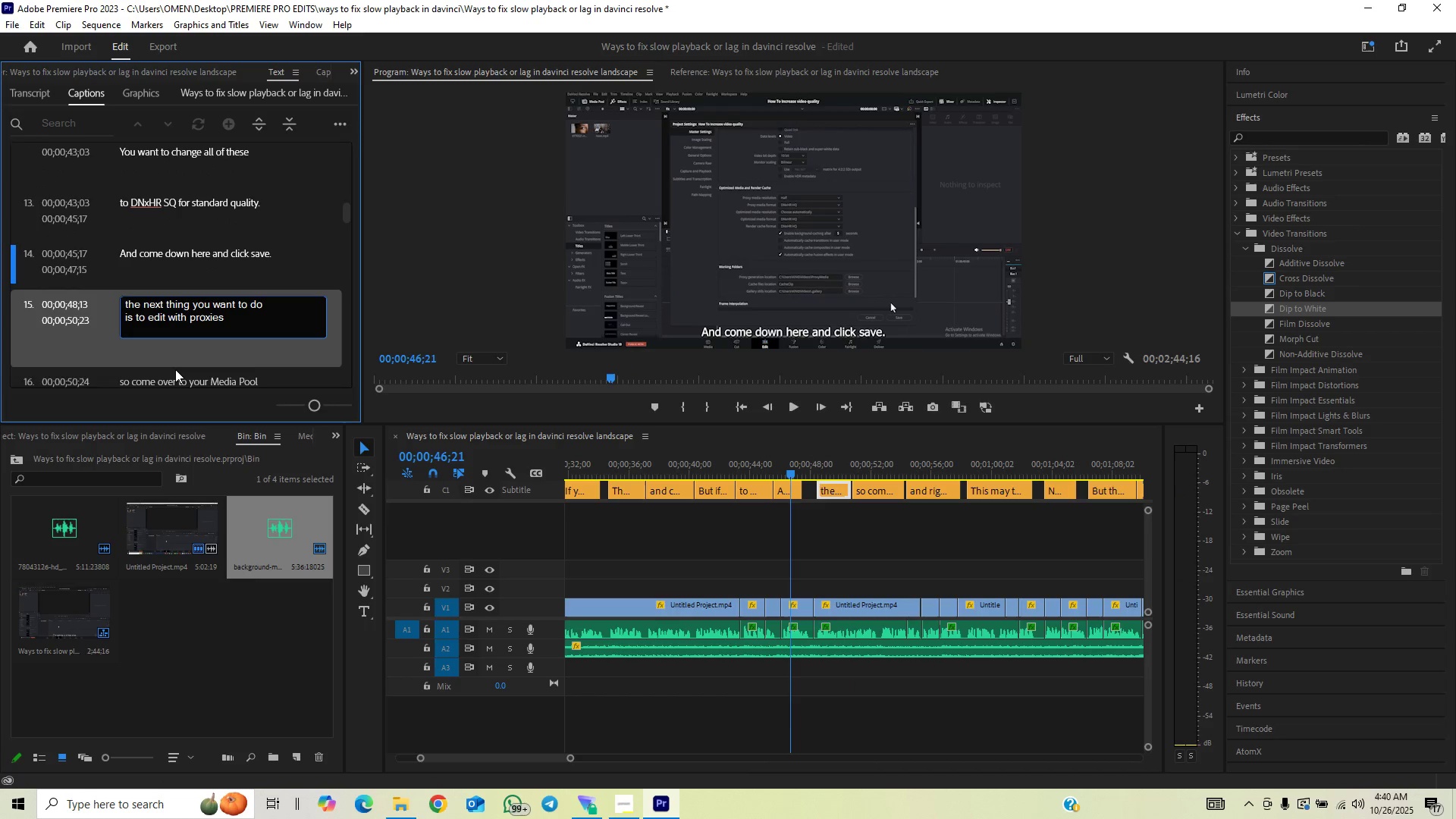 
key(Backspace)
 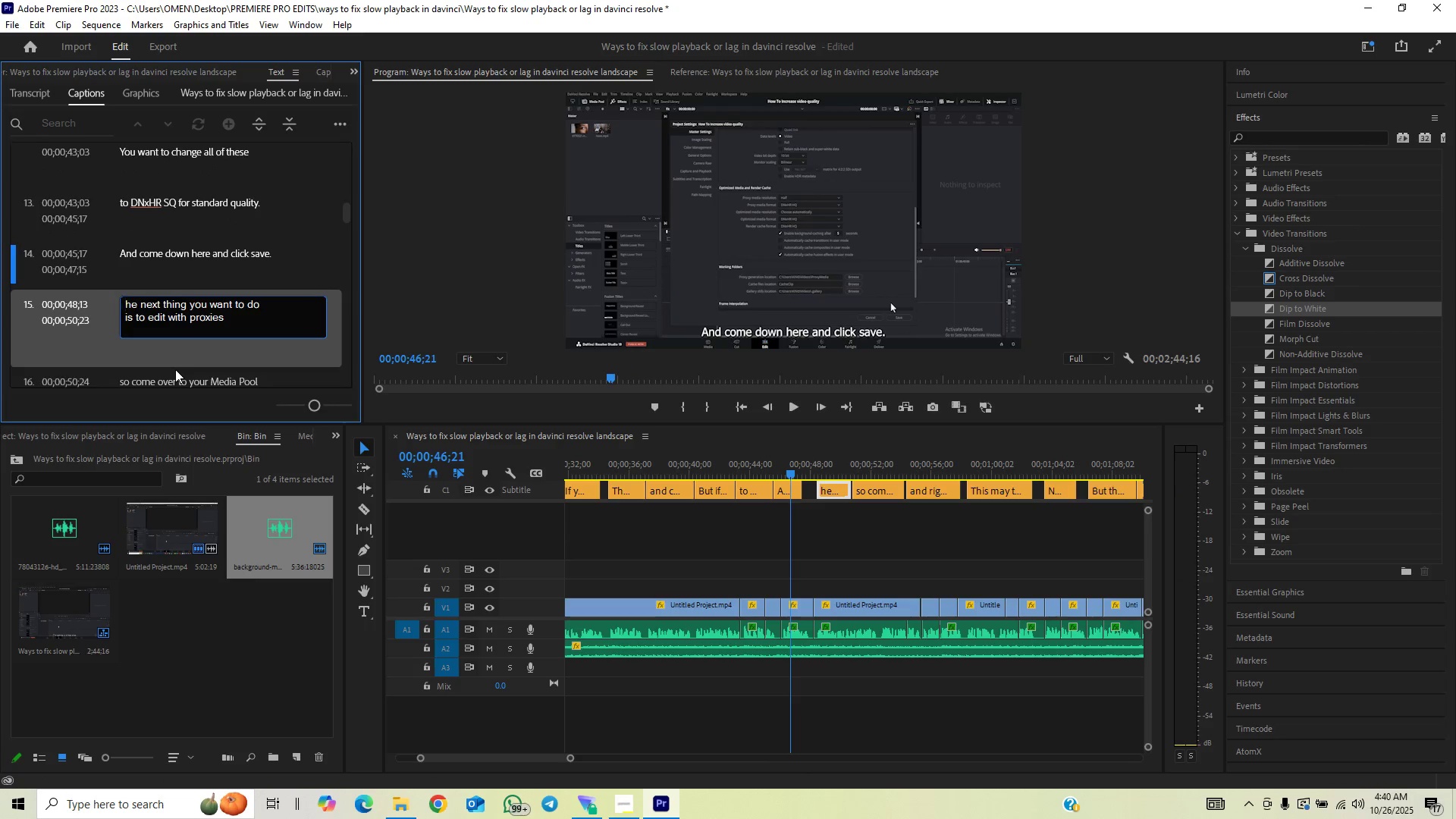 
key(Shift+T)
 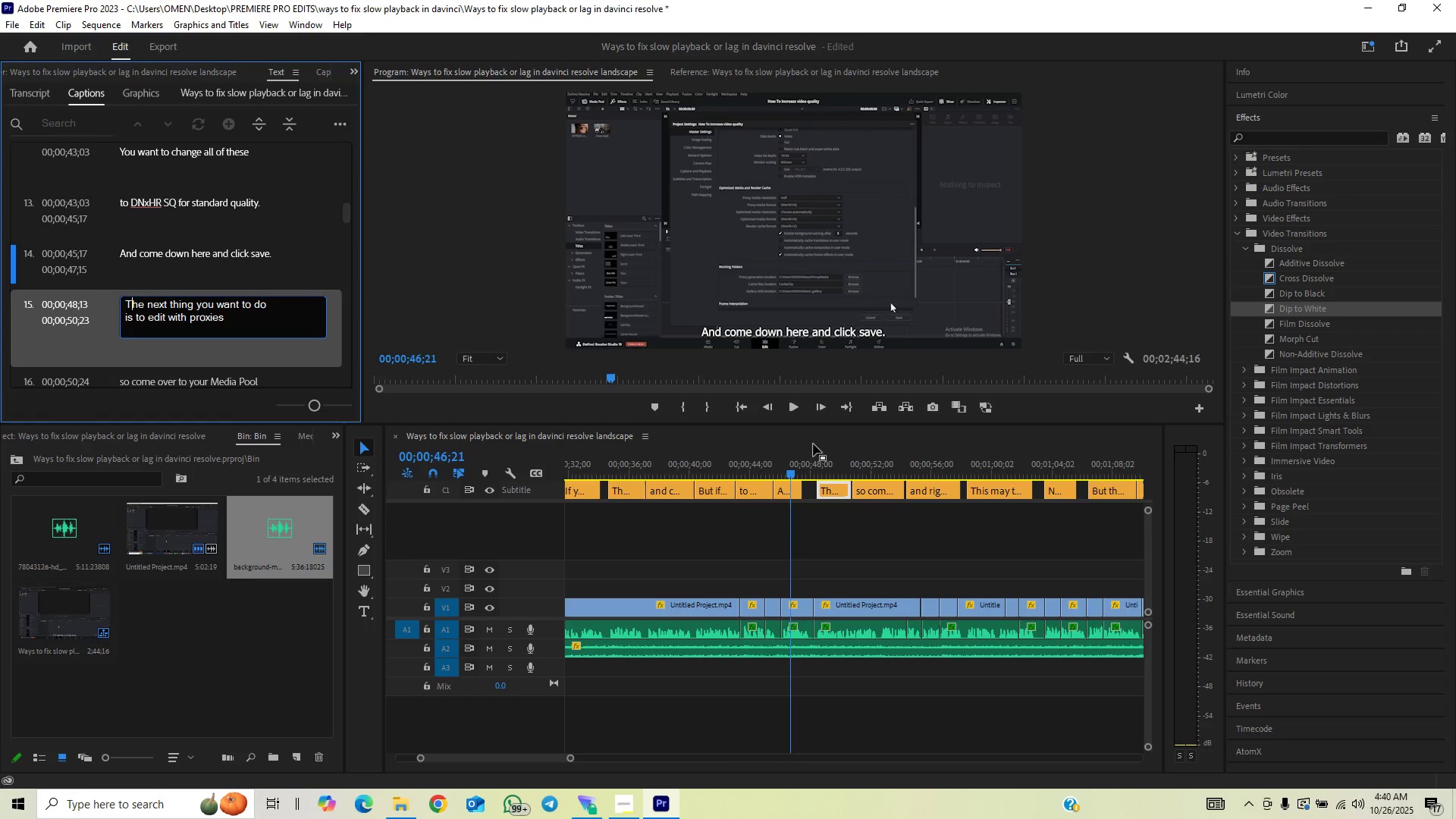 
left_click([815, 460])
 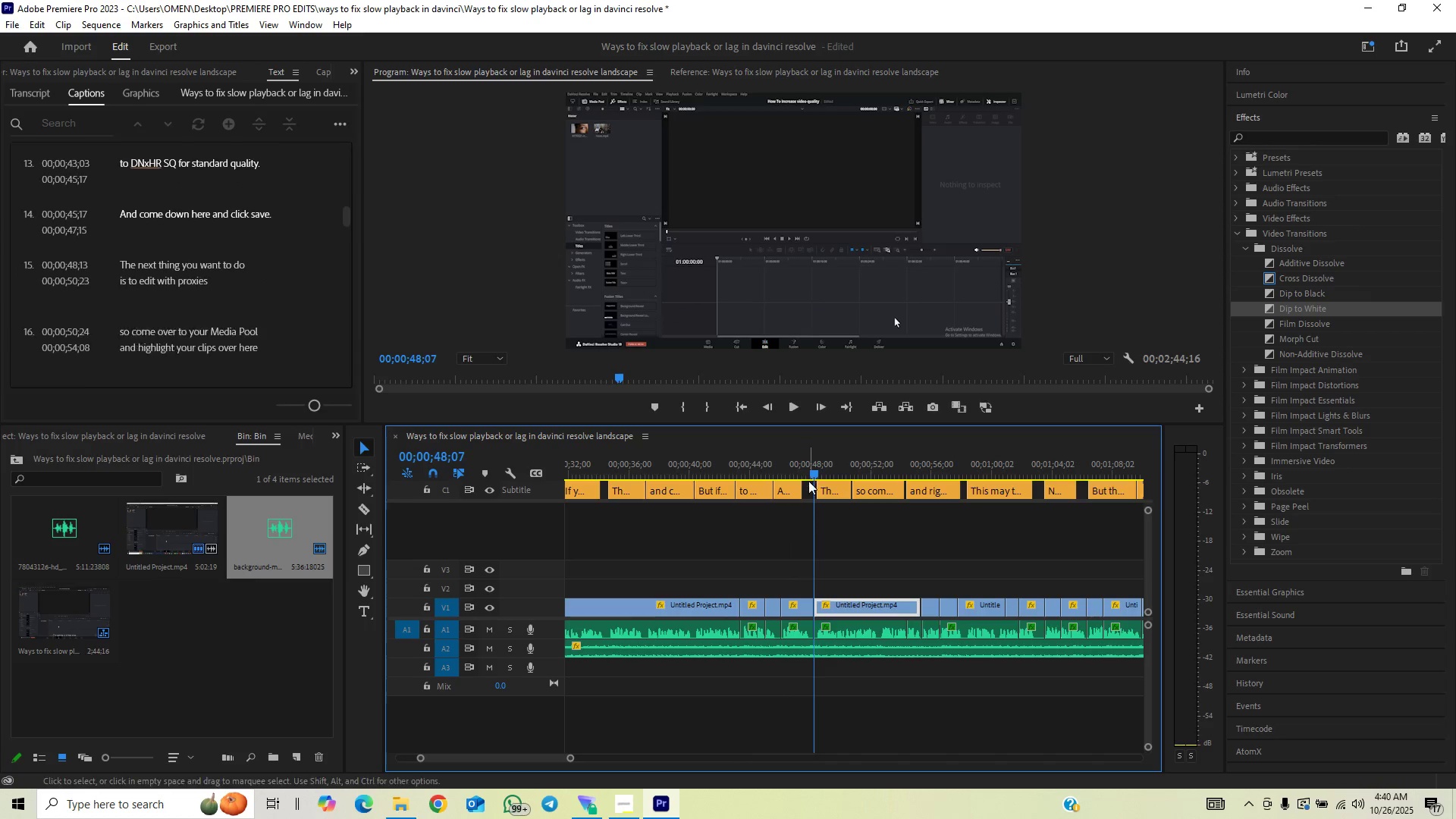 
key(Space)
 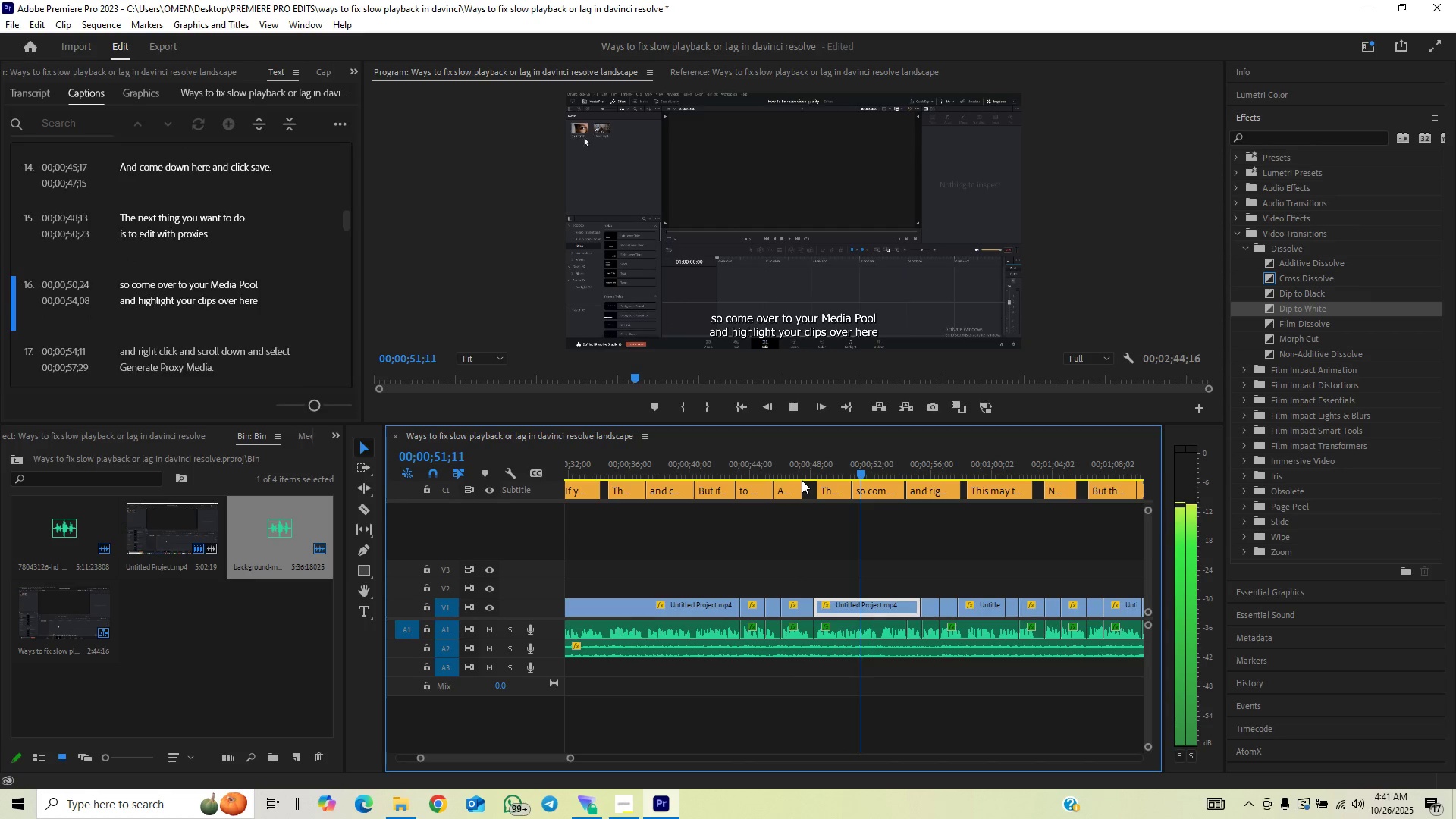 
key(Space)
 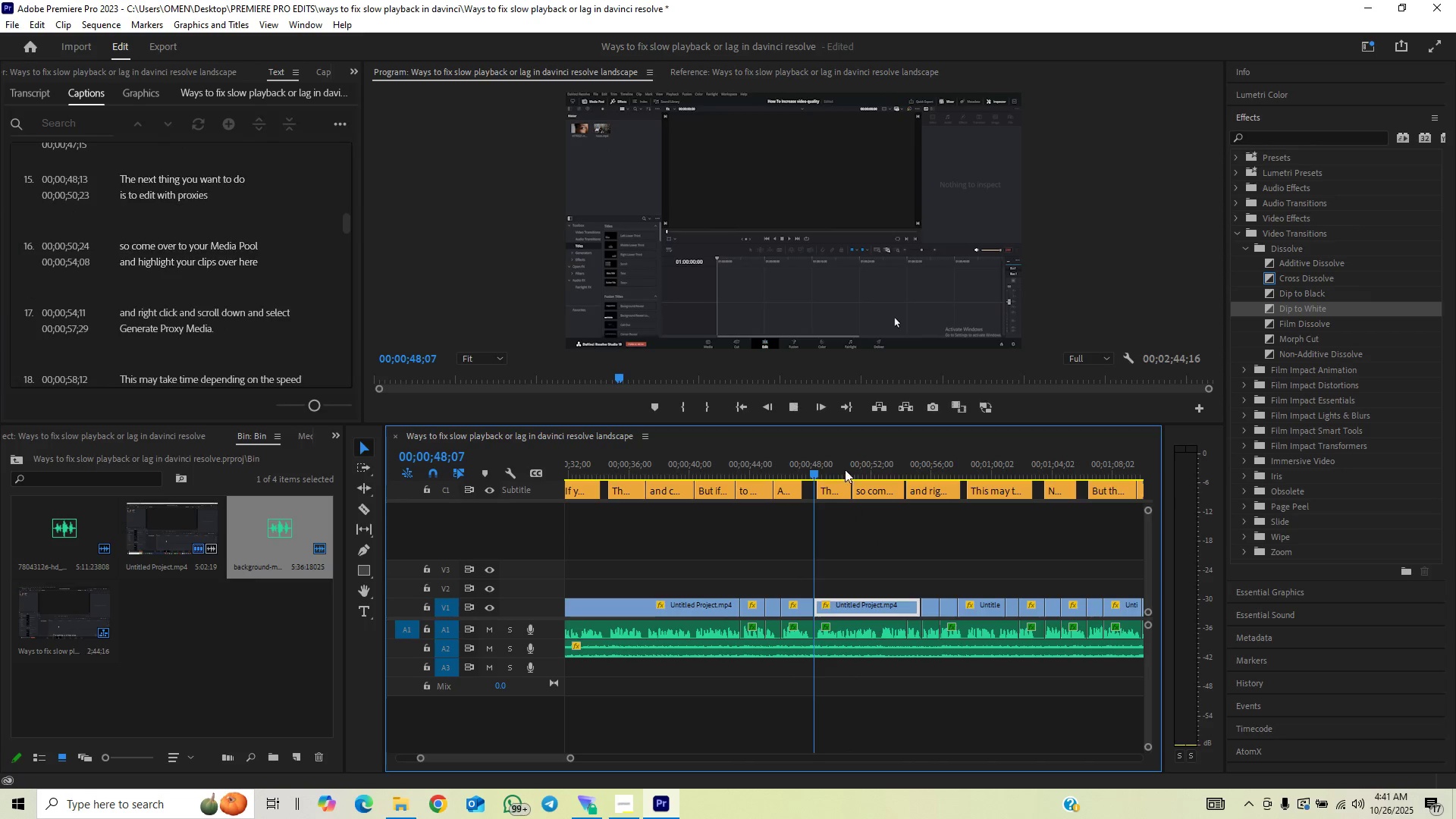 
mouse_move([861, 469])
 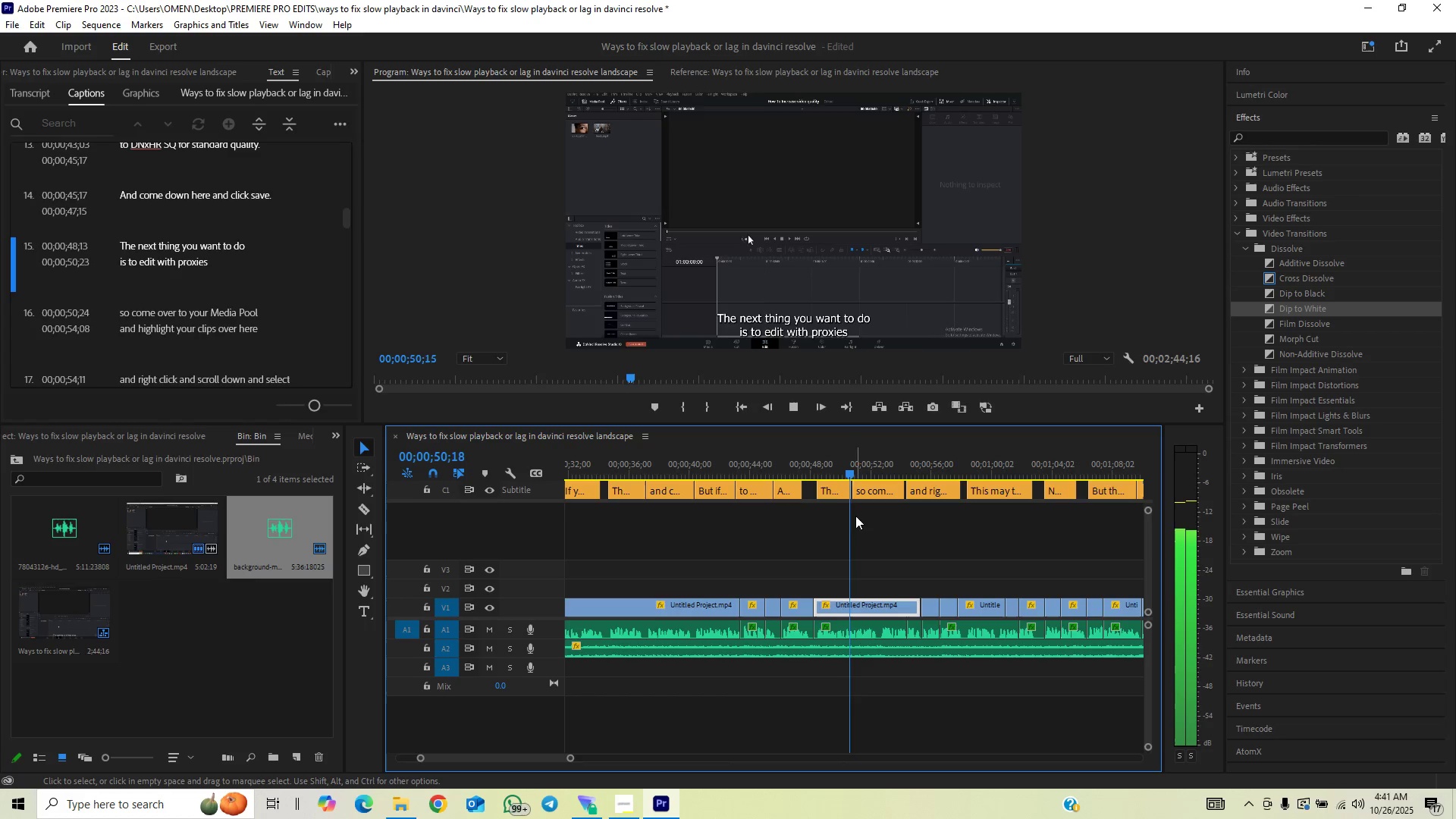 
key(Space)
 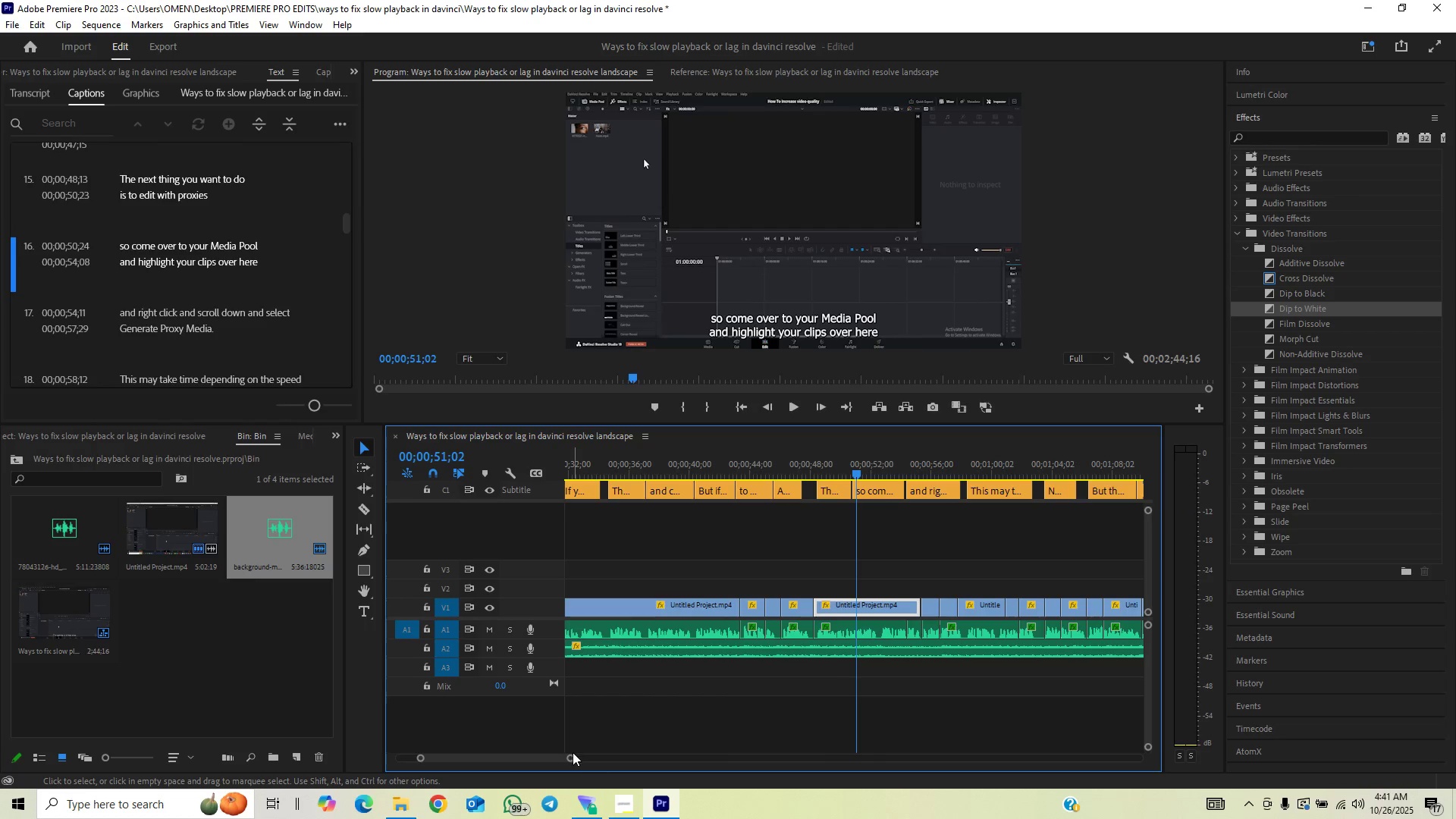 
left_click_drag(start_coordinate=[572, 759], to_coordinate=[525, 776])
 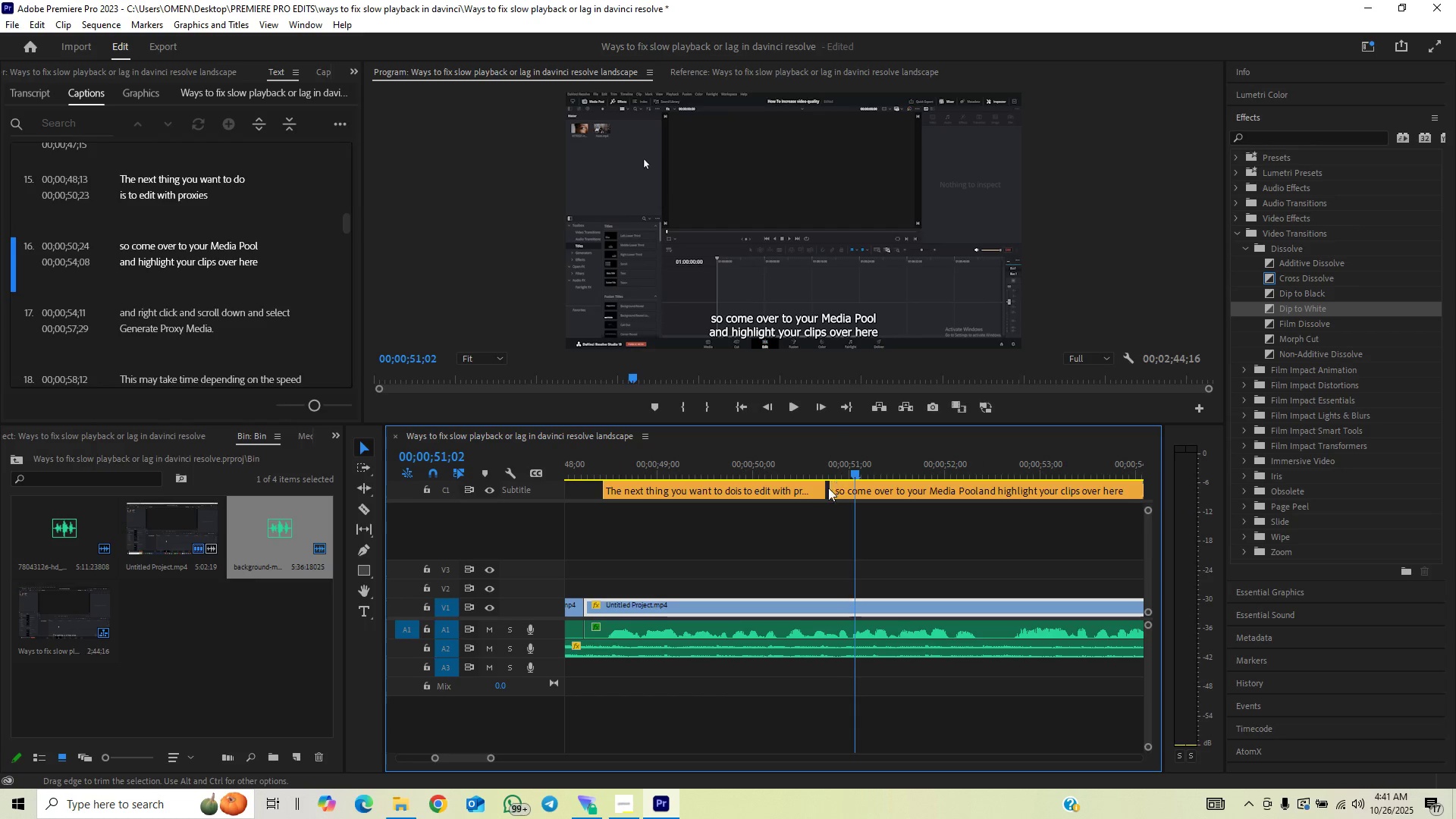 
left_click_drag(start_coordinate=[821, 485], to_coordinate=[865, 480])
 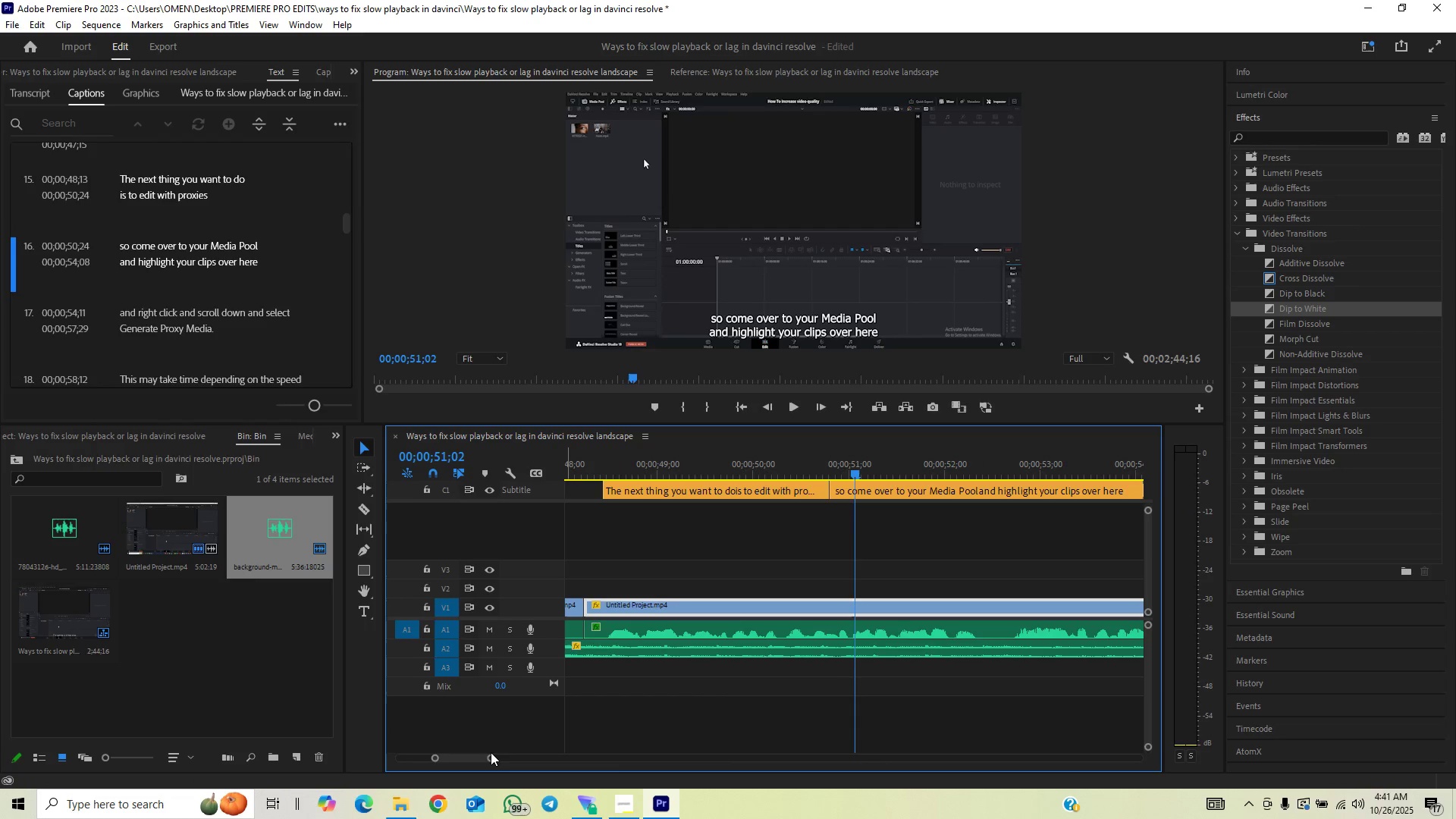 
left_click([488, 753])
 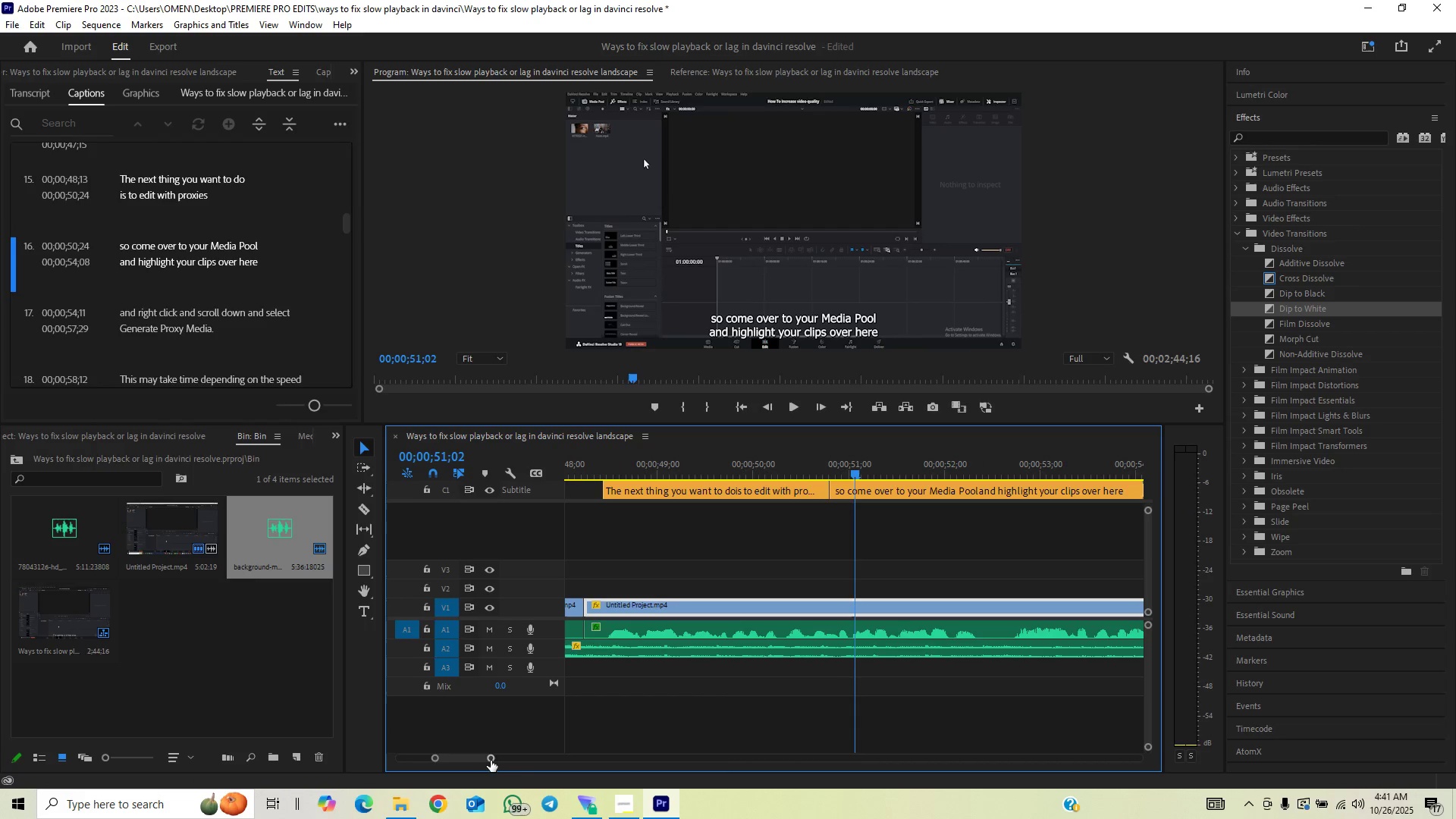 
left_click_drag(start_coordinate=[491, 761], to_coordinate=[521, 753])
 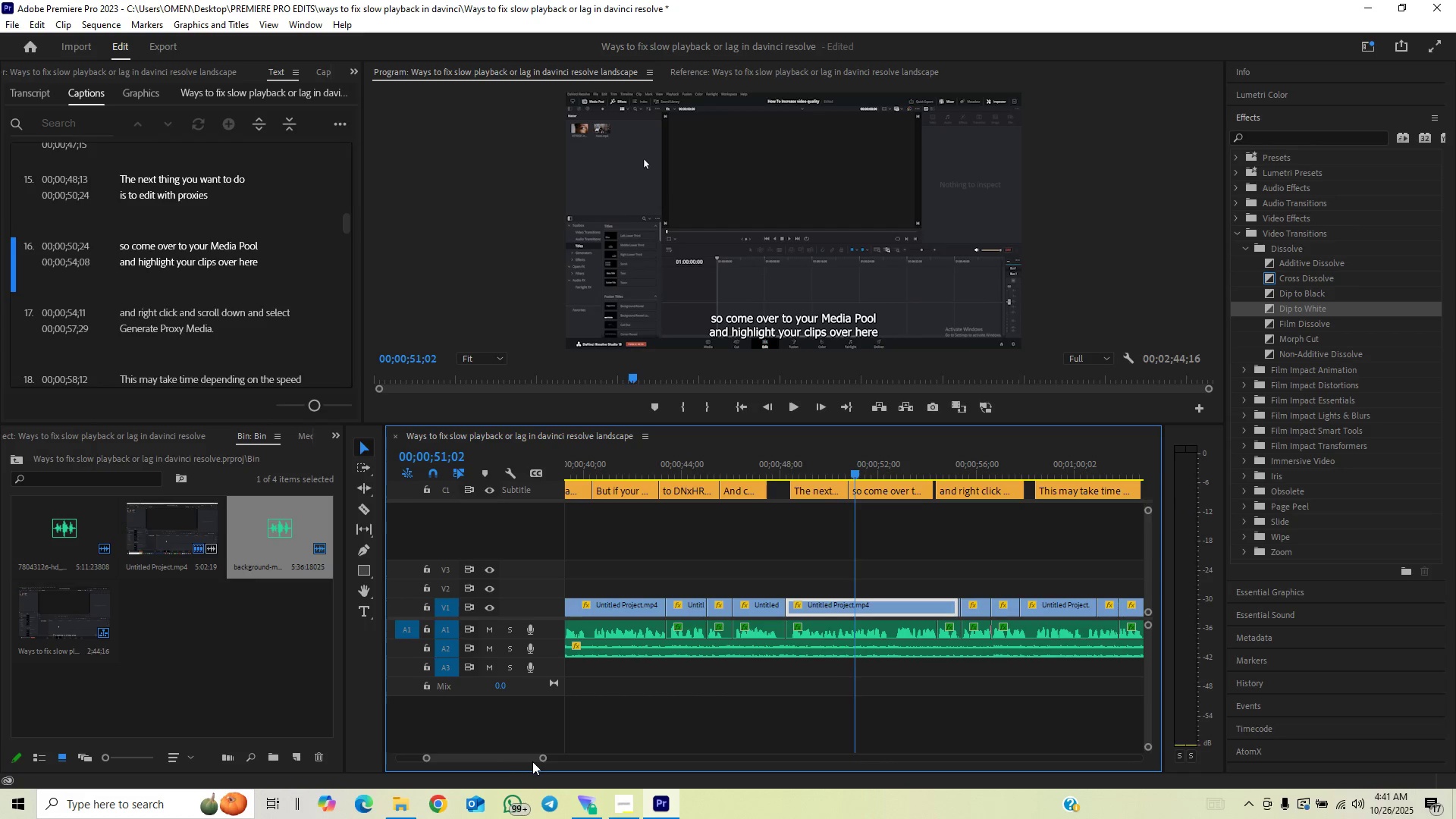 
left_click_drag(start_coordinate=[541, 759], to_coordinate=[576, 749])
 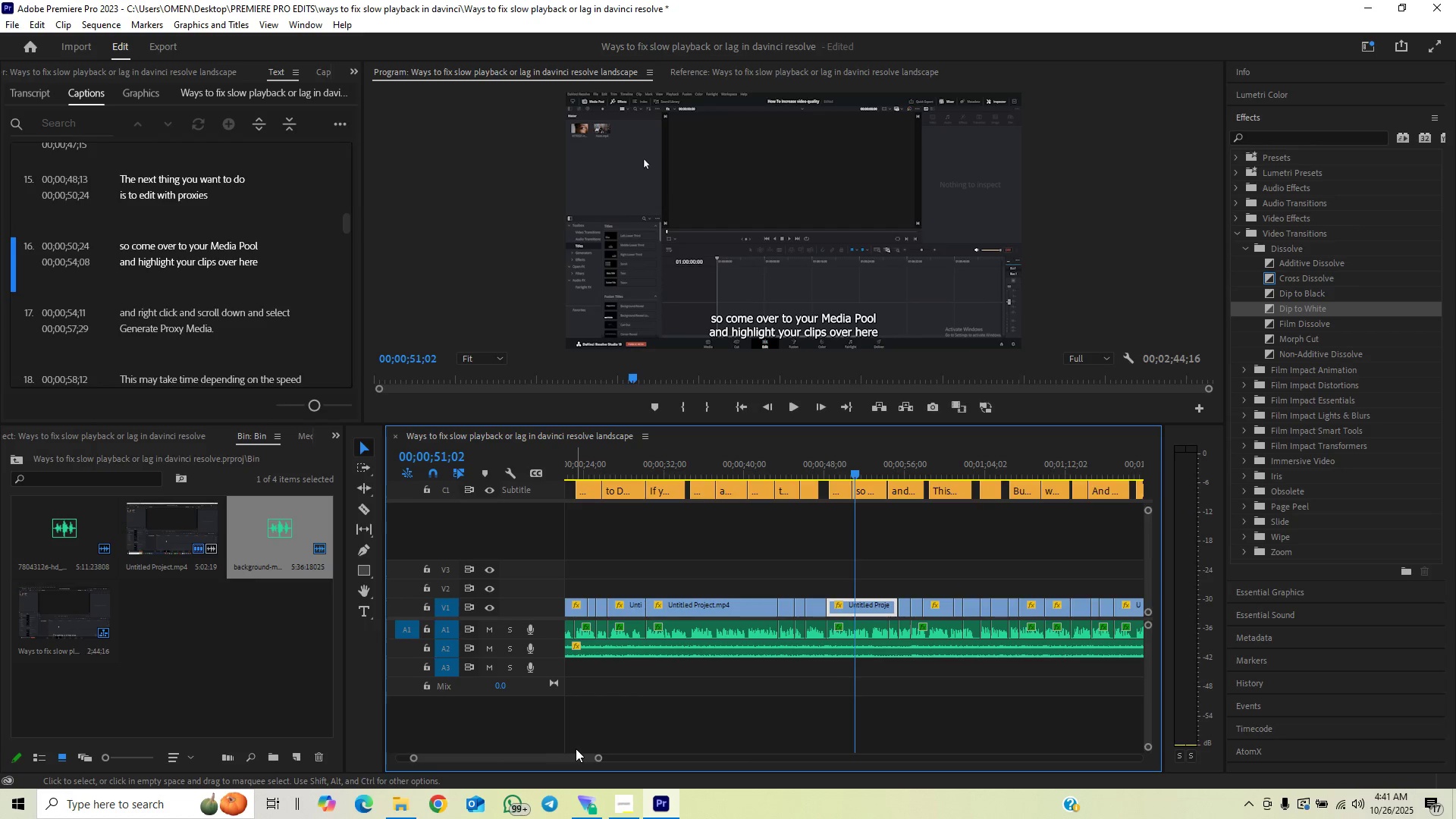 
key(Control+S)
 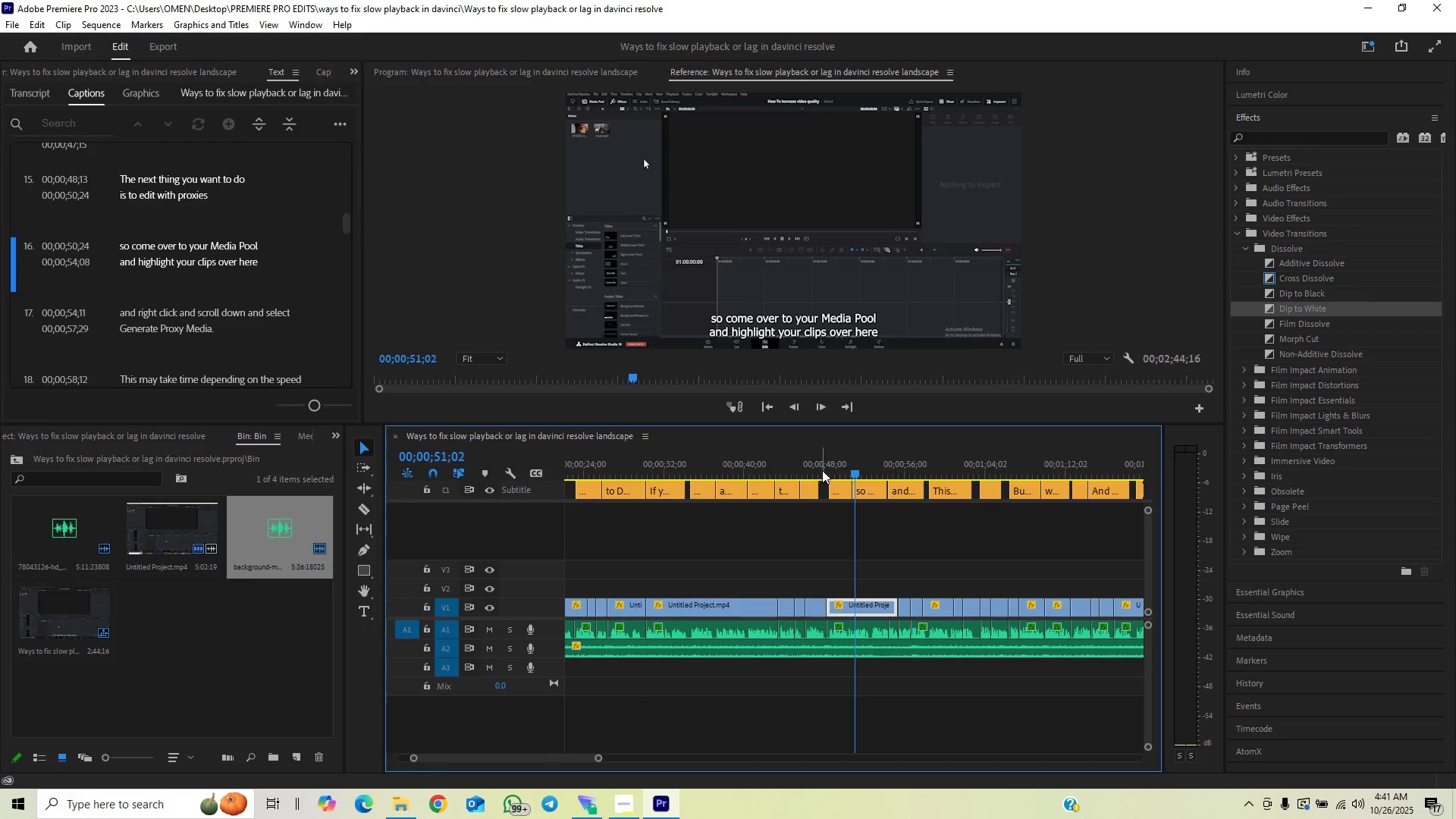 
left_click([822, 470])
 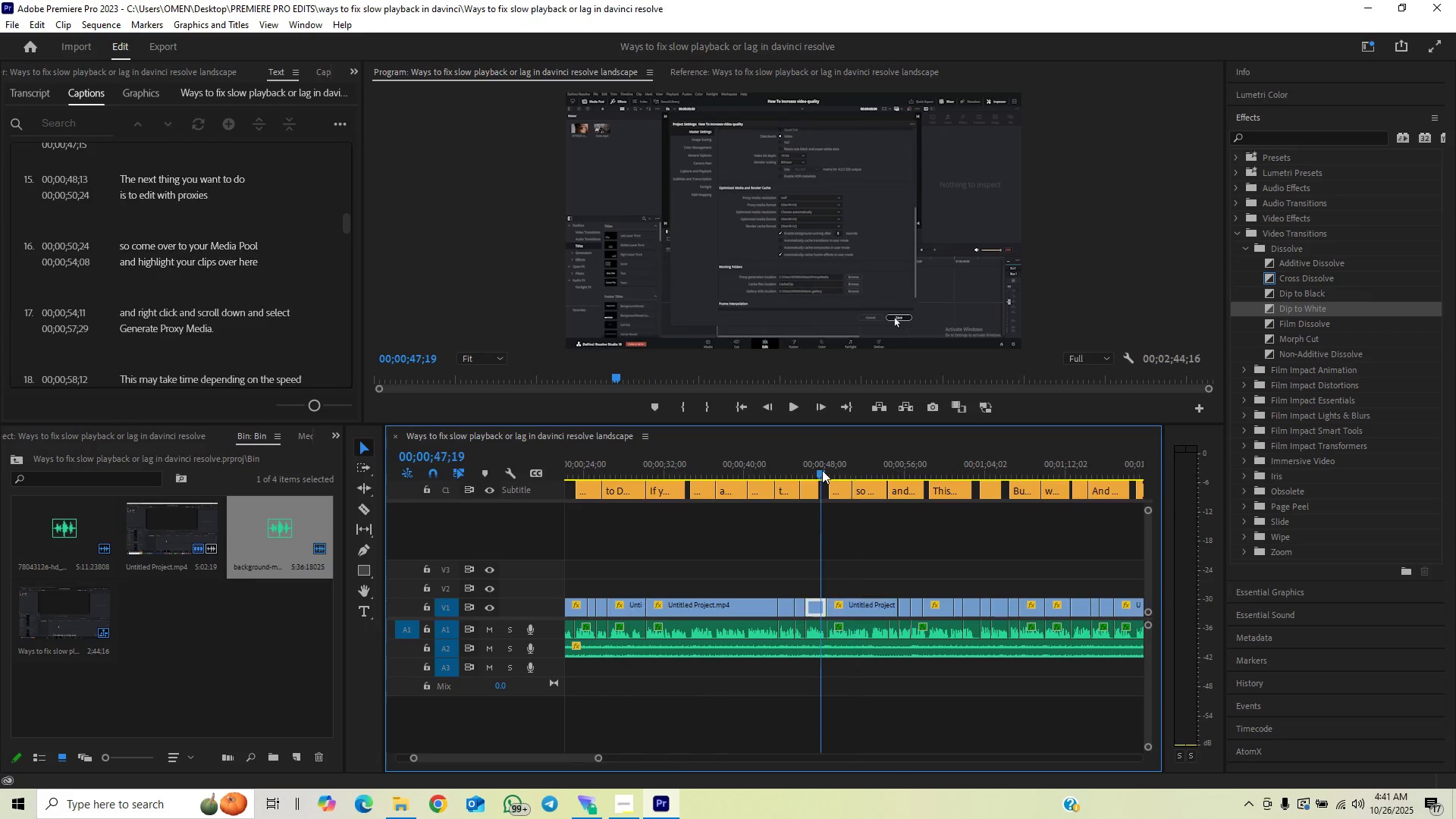 
key(Space)
 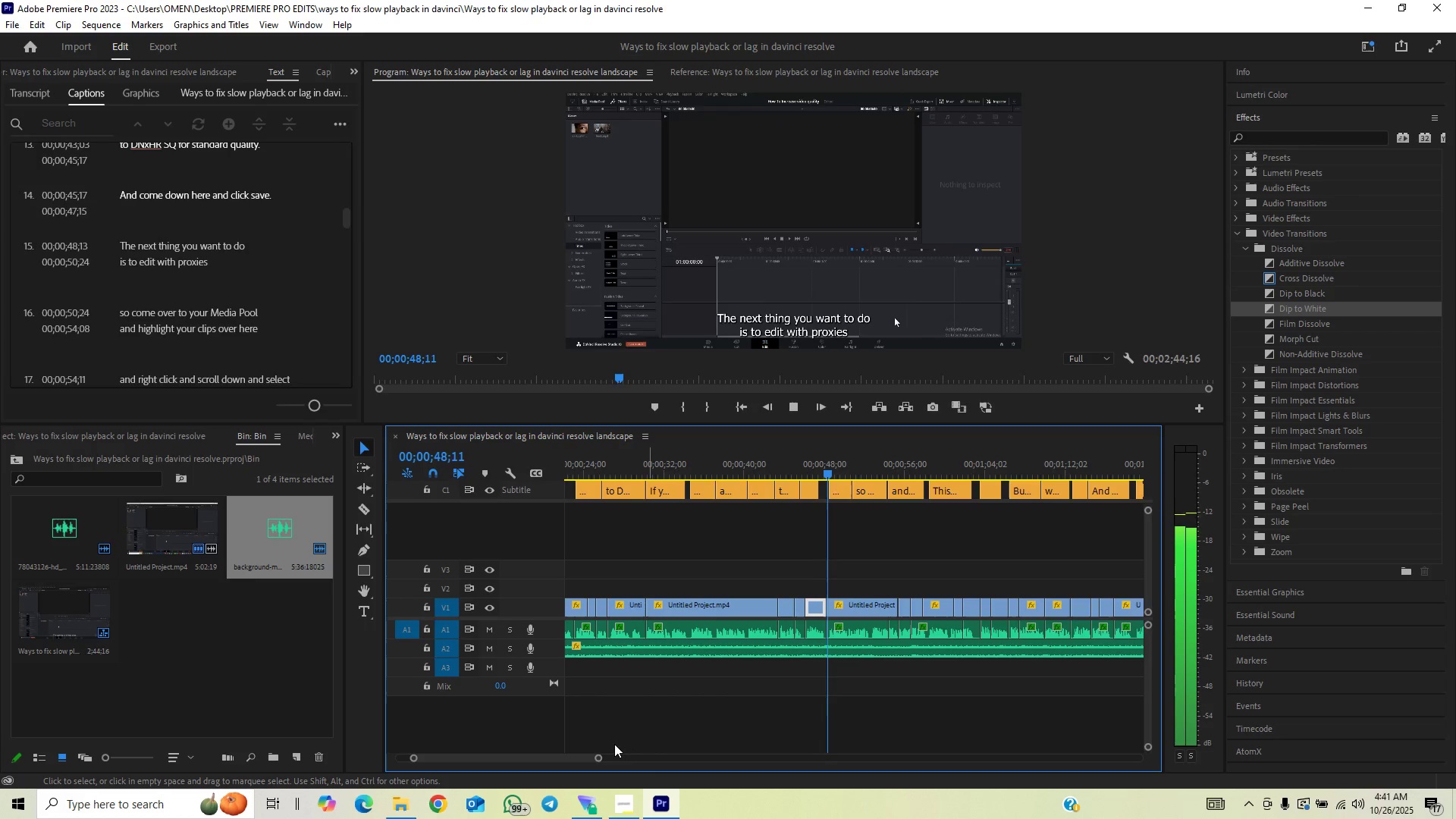 
left_click_drag(start_coordinate=[592, 757], to_coordinate=[604, 757])
 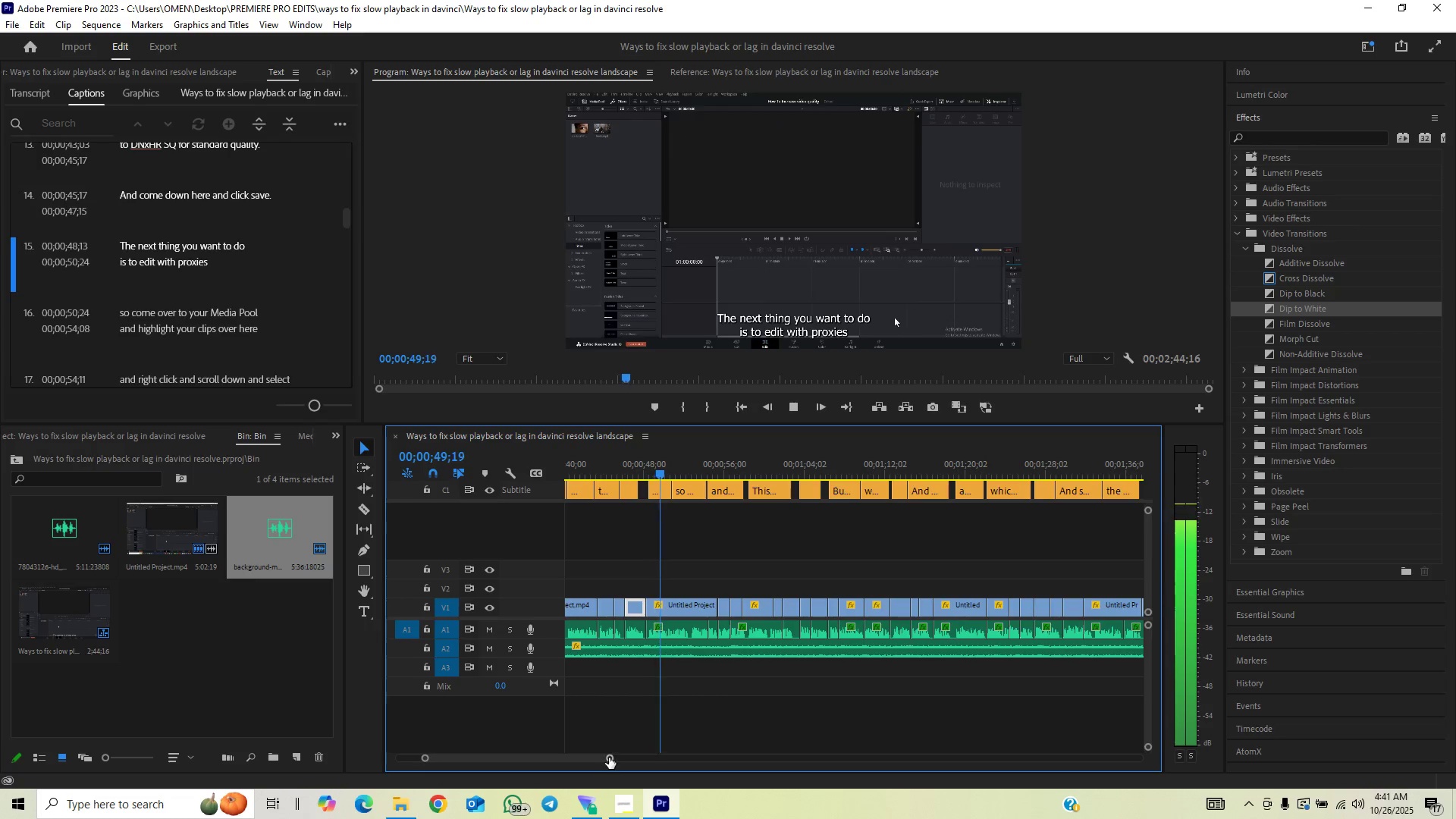 
left_click_drag(start_coordinate=[609, 758], to_coordinate=[629, 755])
 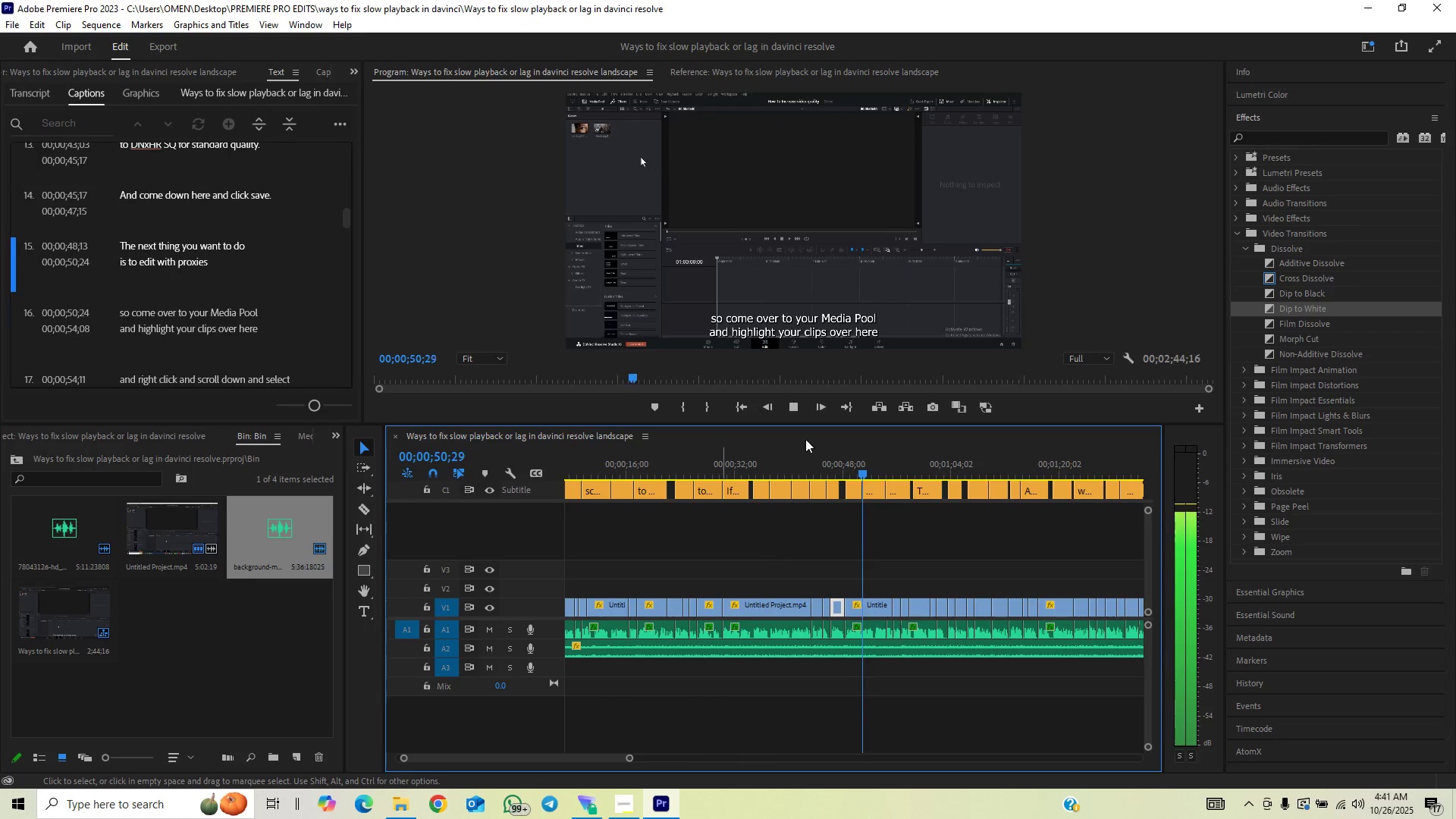 
key(Space)
 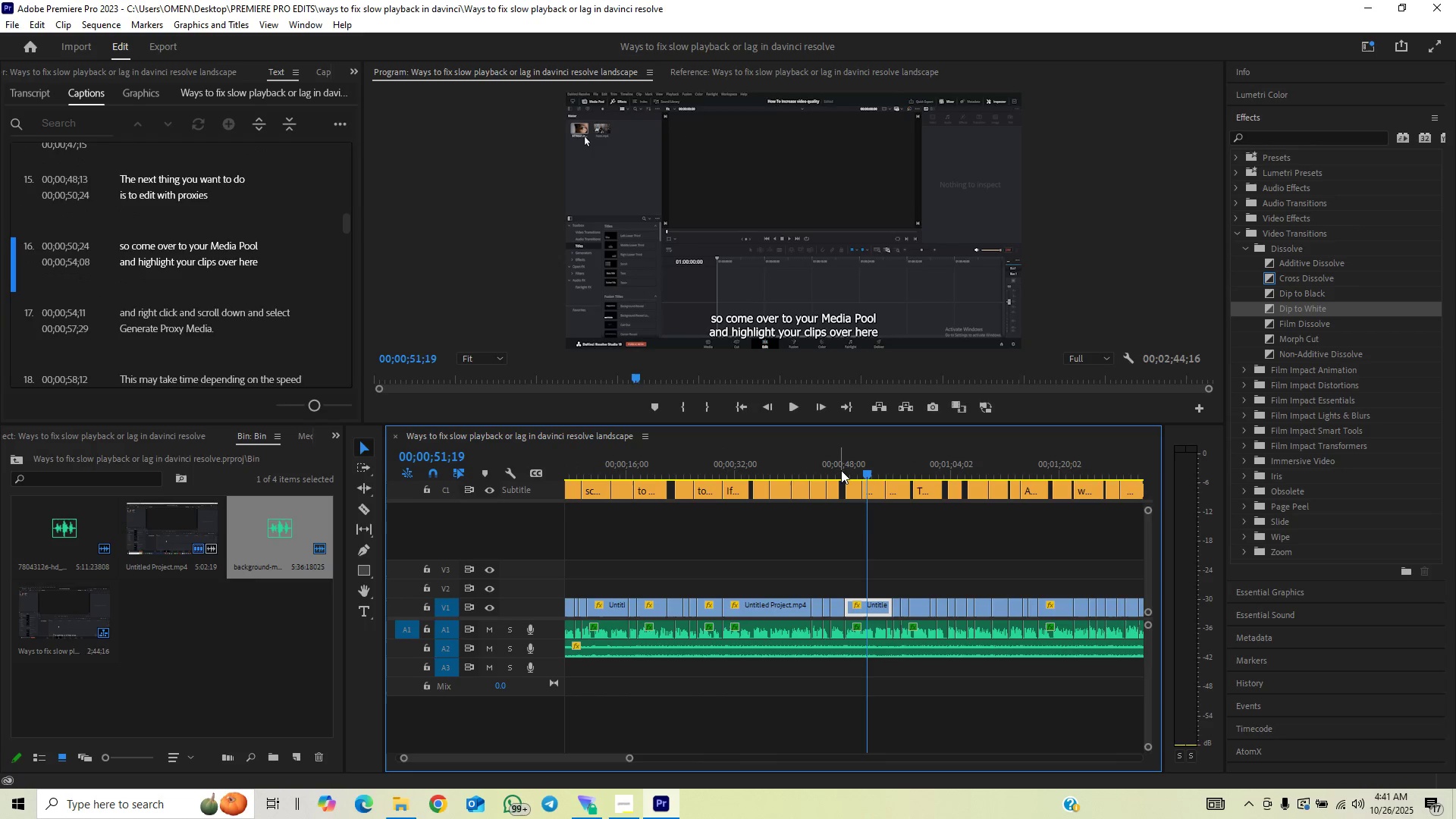 
left_click([841, 470])
 